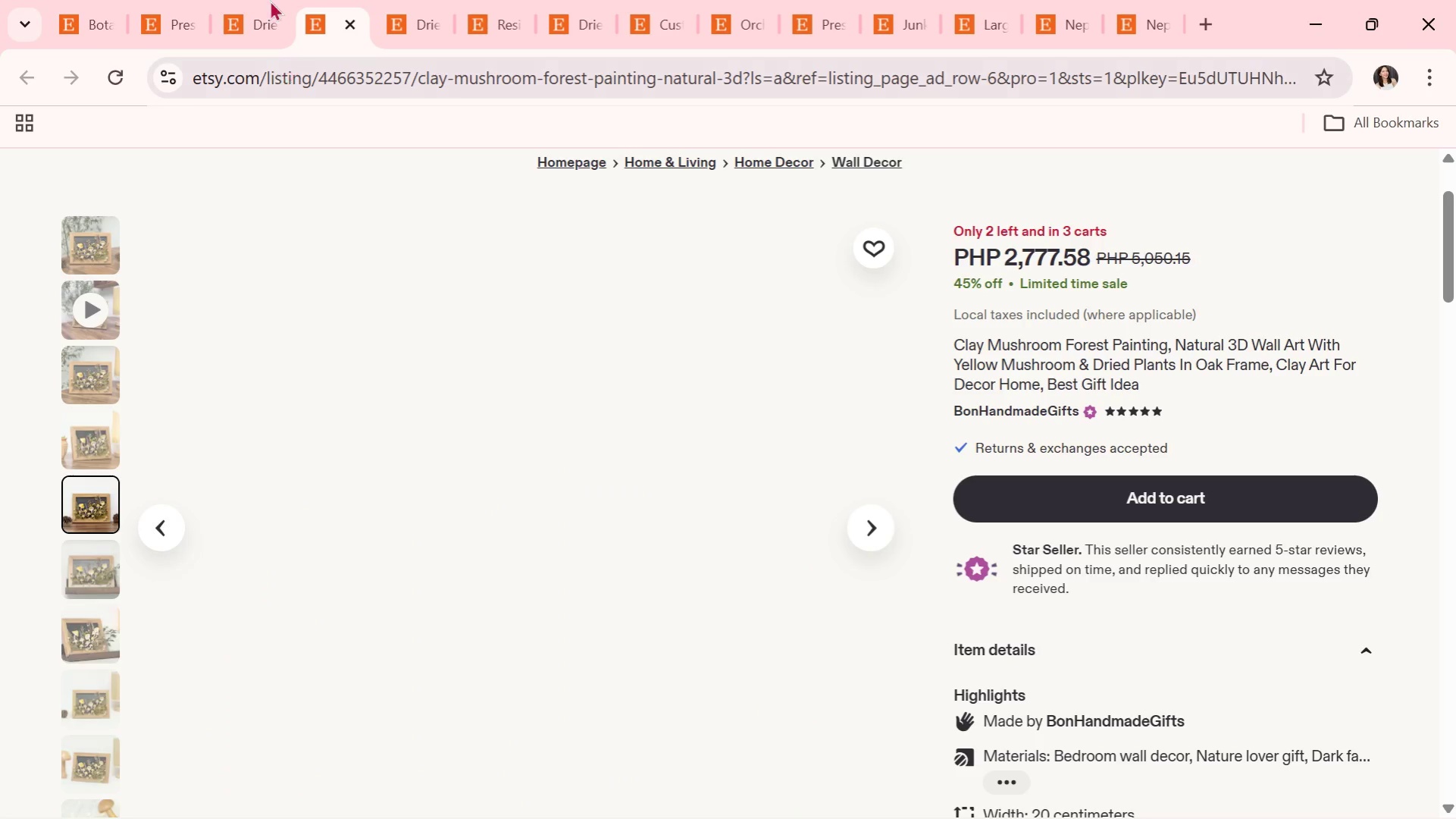 
left_click([248, 0])
 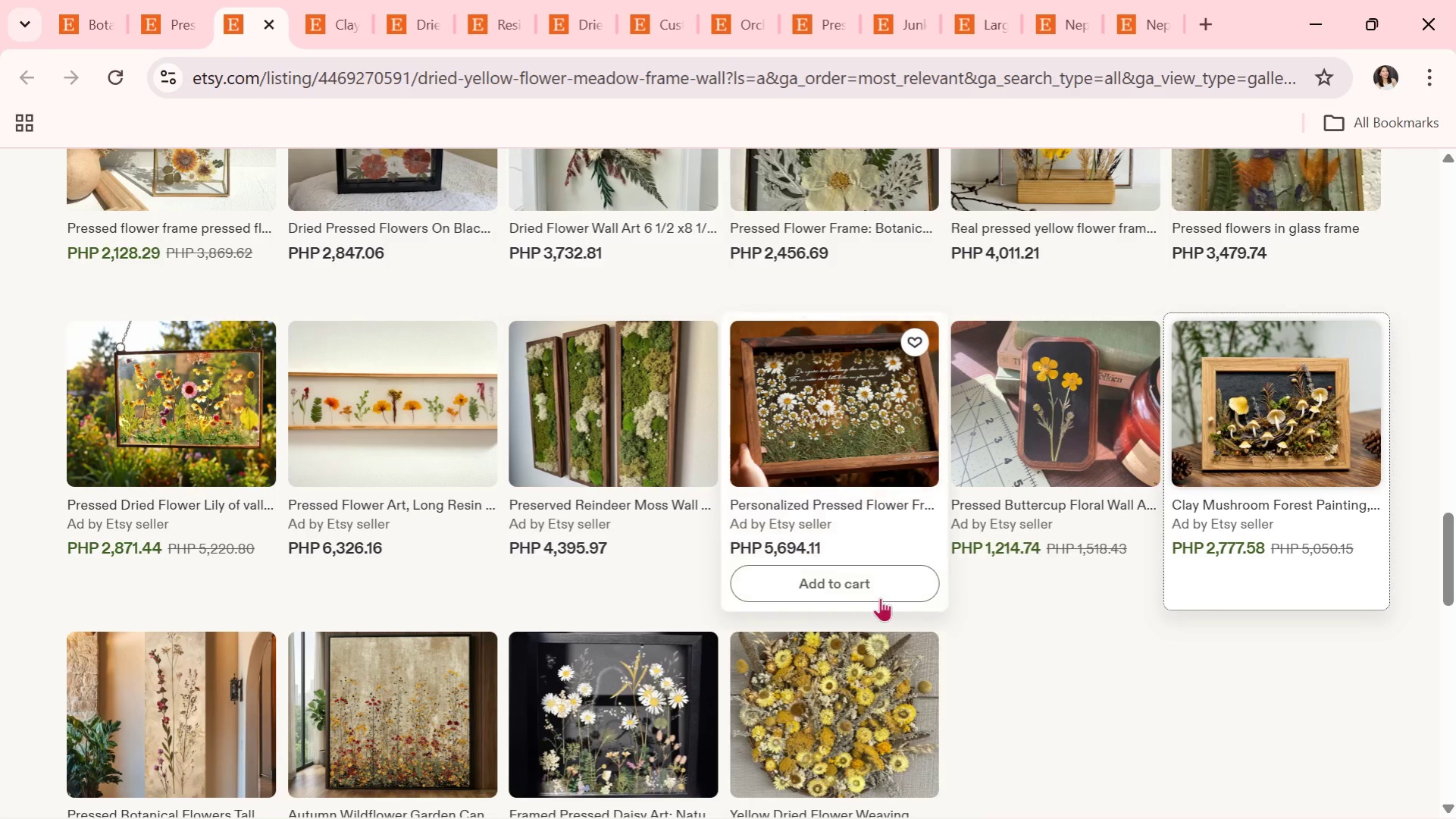 
scroll: coordinate [880, 598], scroll_direction: down, amount: 3.0
 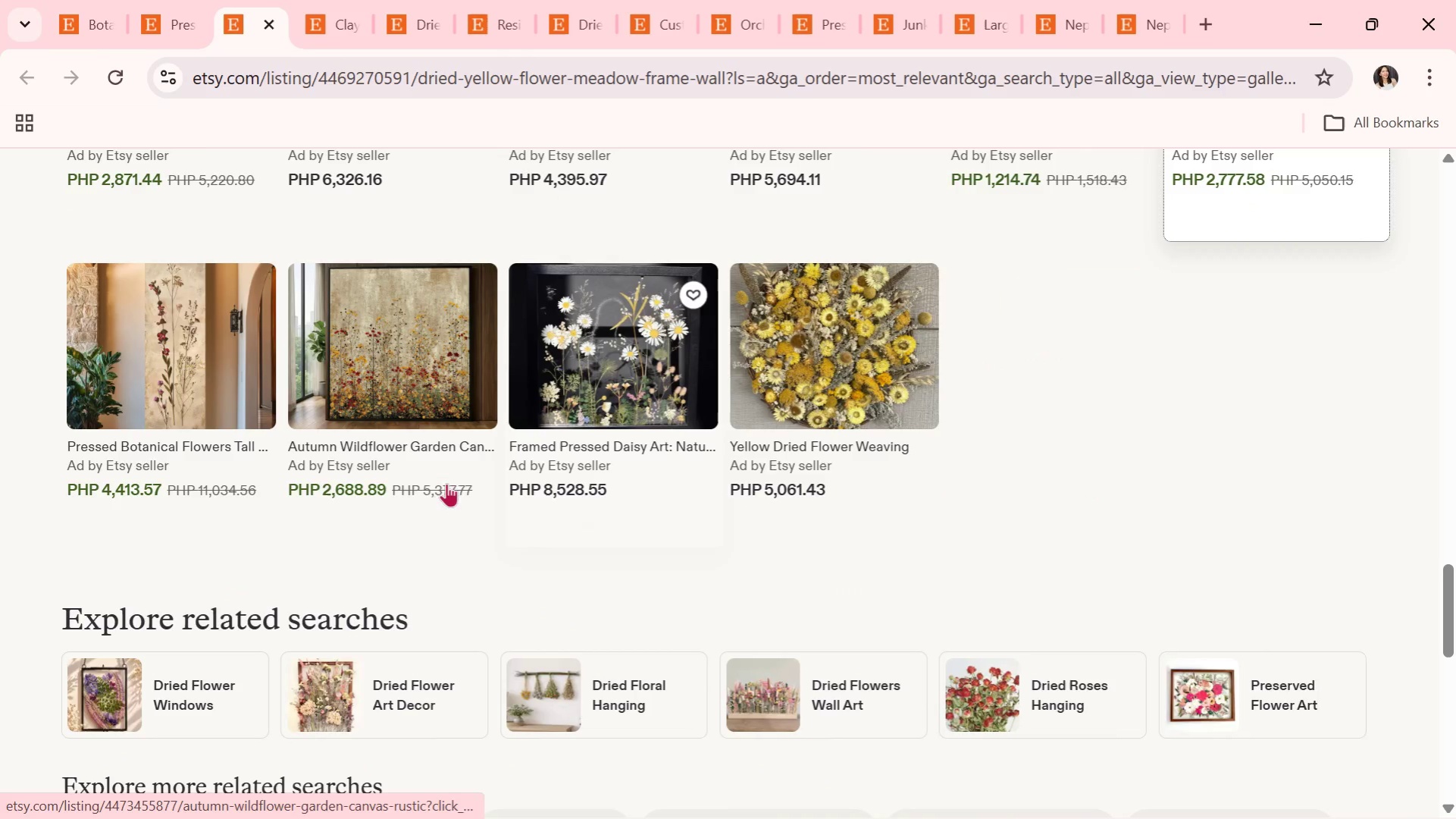 
left_click([156, 0])
 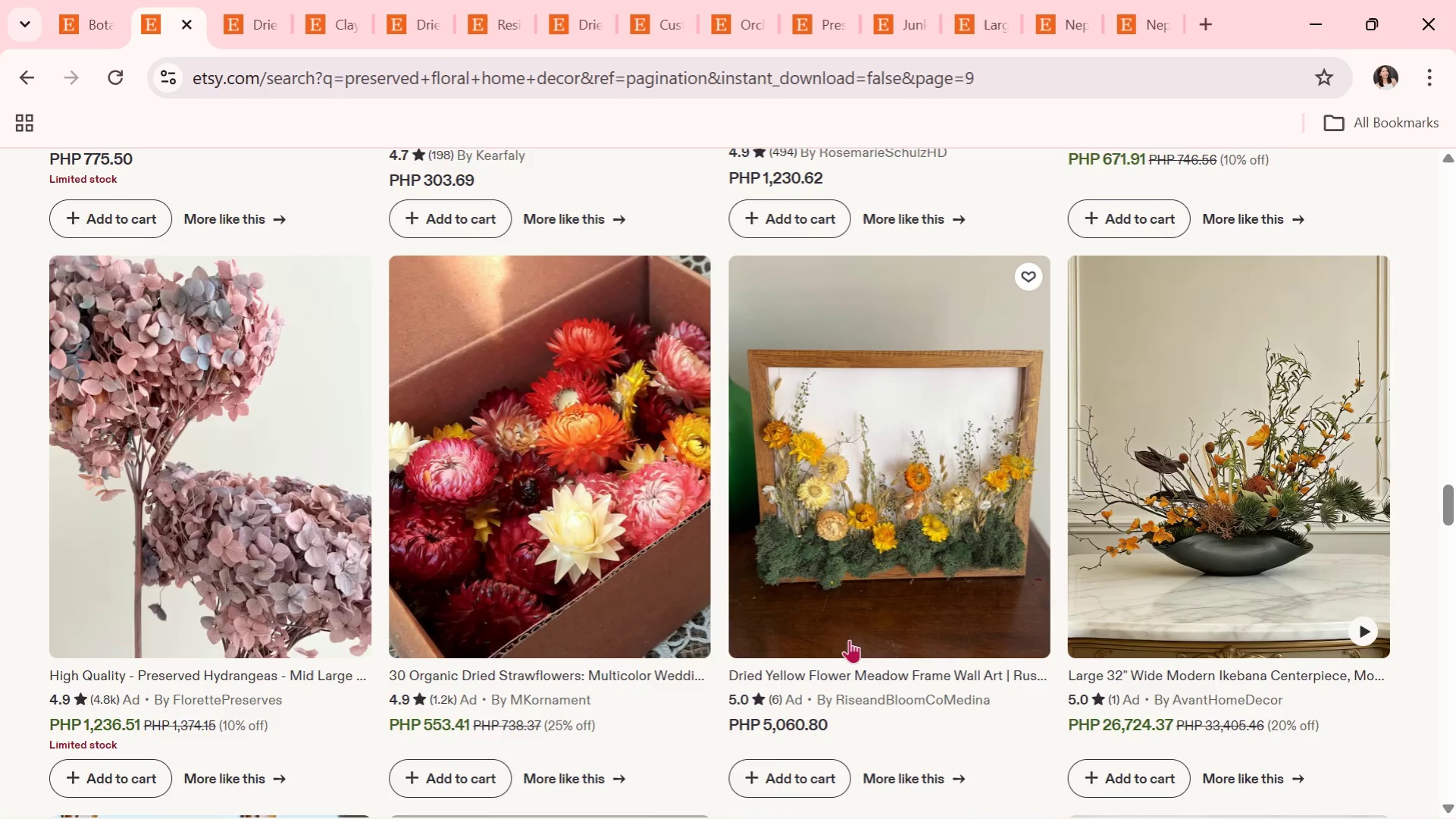 
scroll: coordinate [424, 468], scroll_direction: up, amount: 3.0
 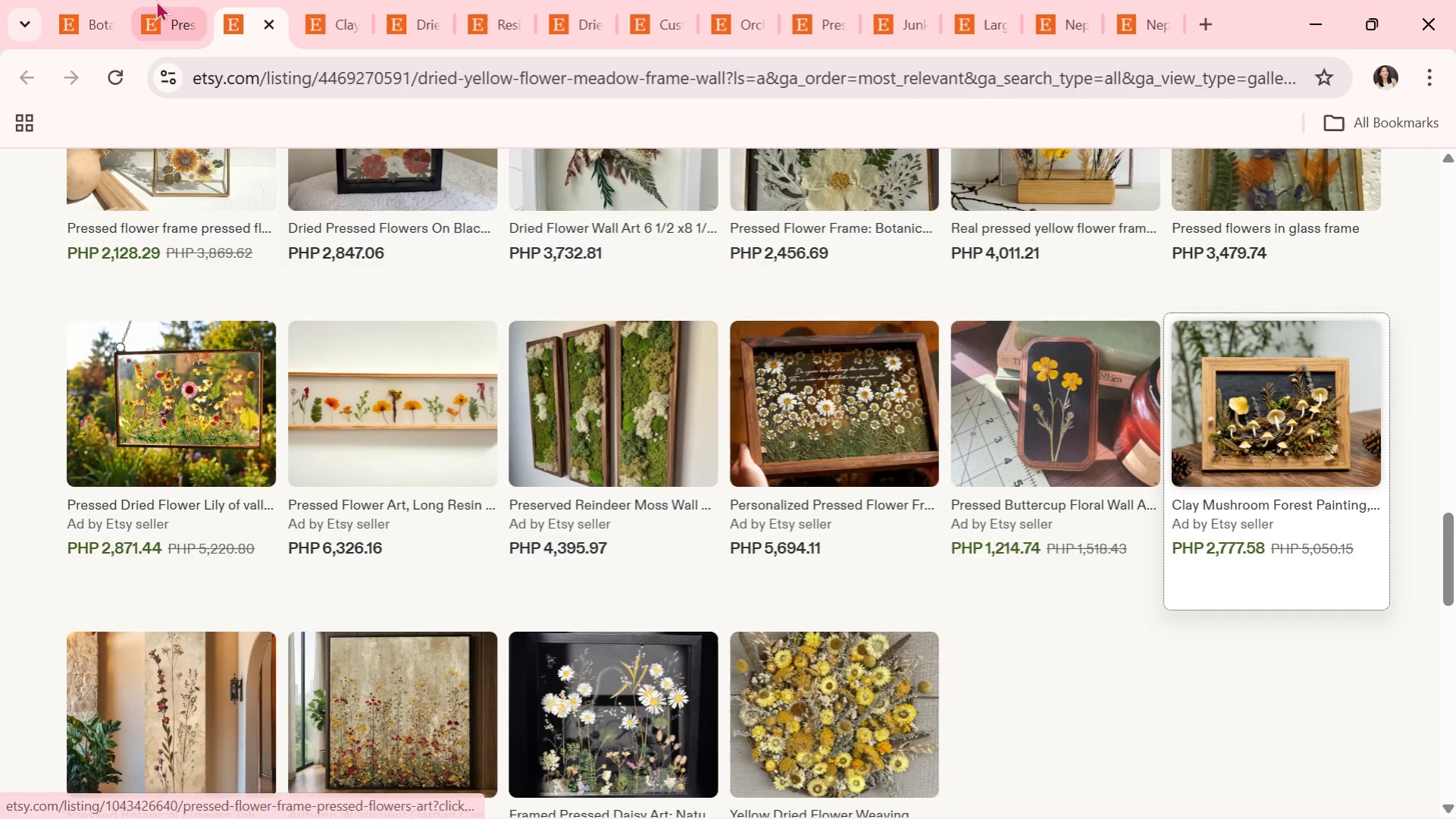 
scroll: coordinate [813, 576], scroll_direction: down, amount: 5.0
 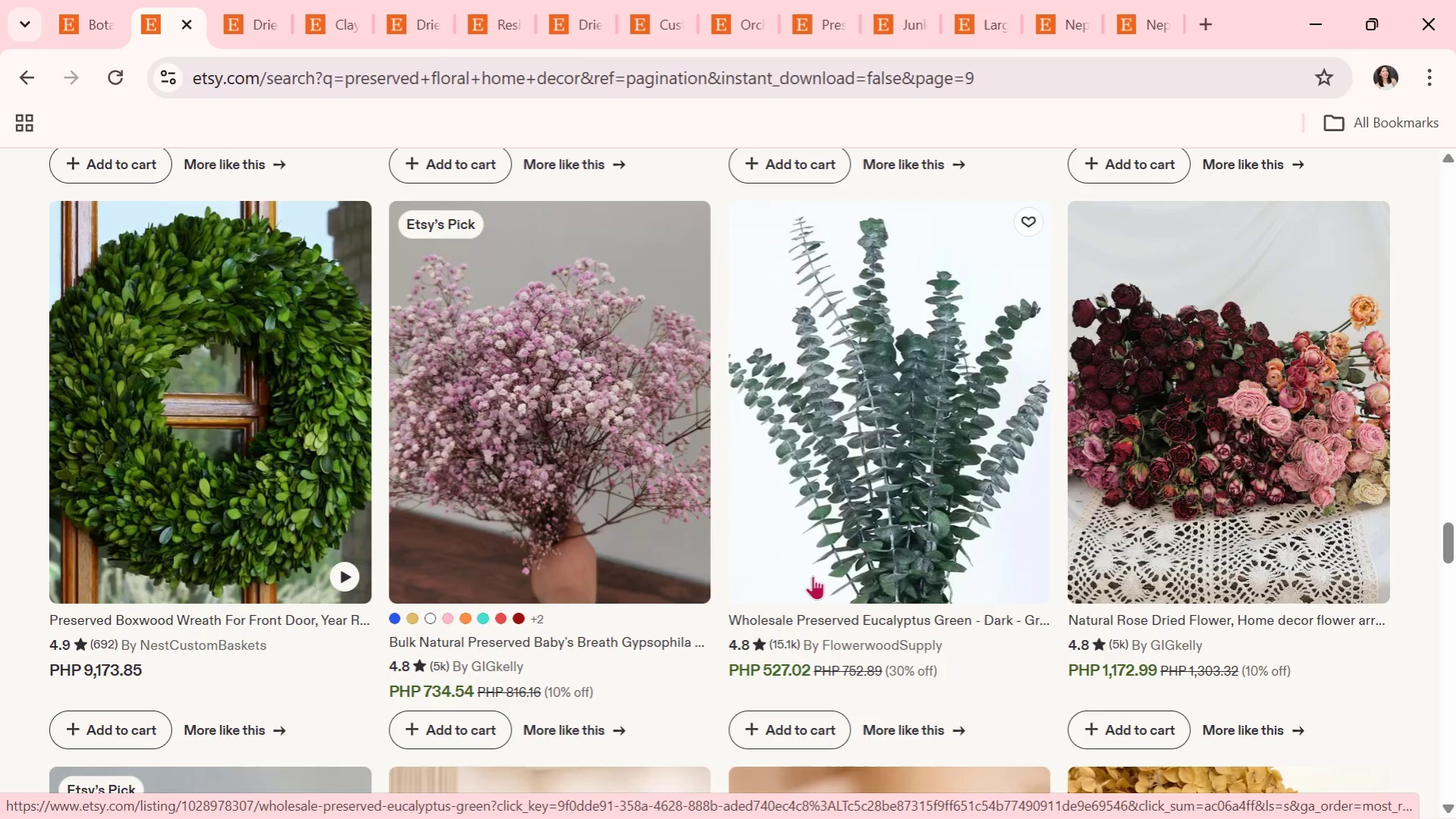 
wait(5.09)
 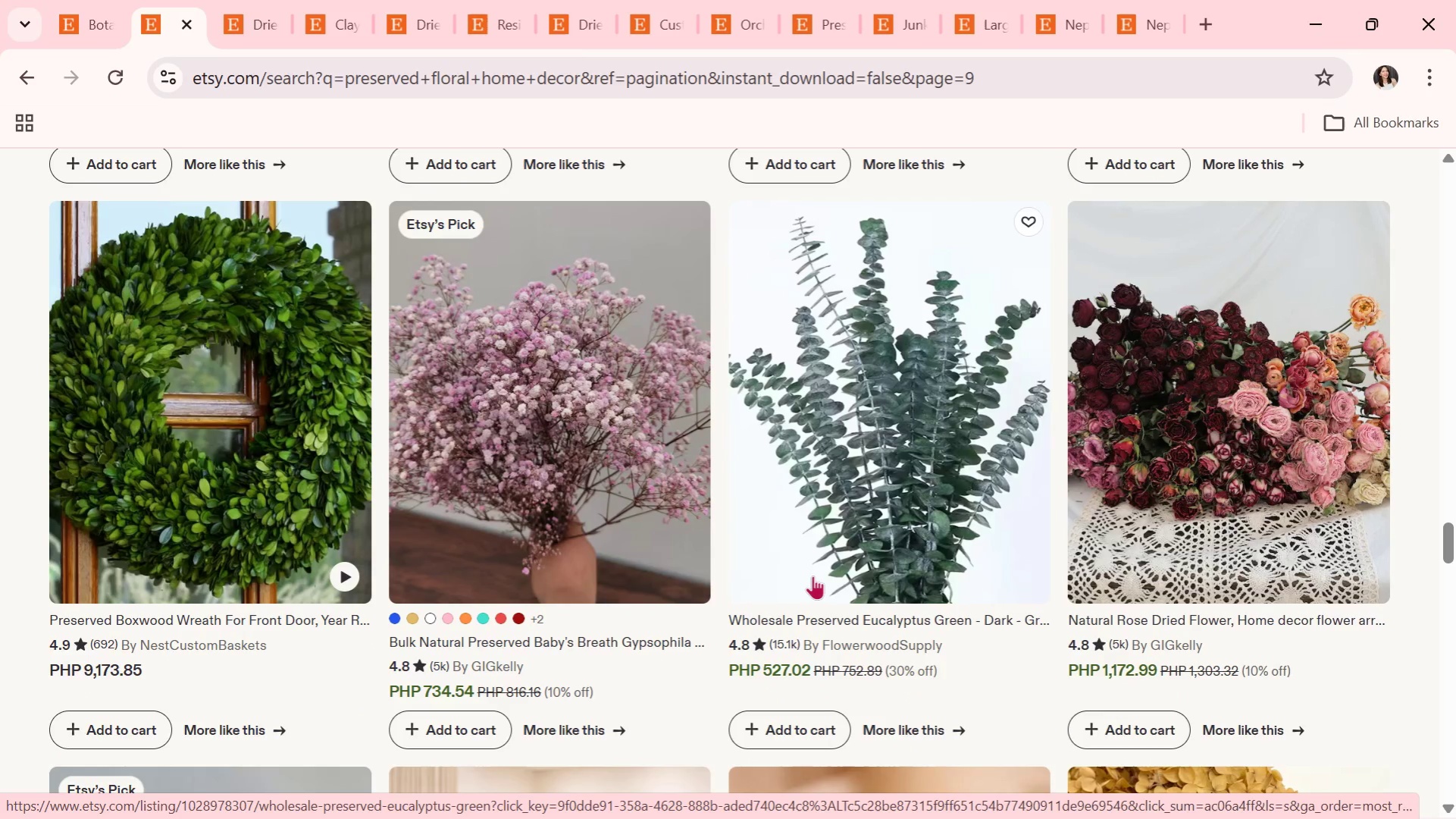 
scroll: coordinate [703, 591], scroll_direction: down, amount: 7.0
 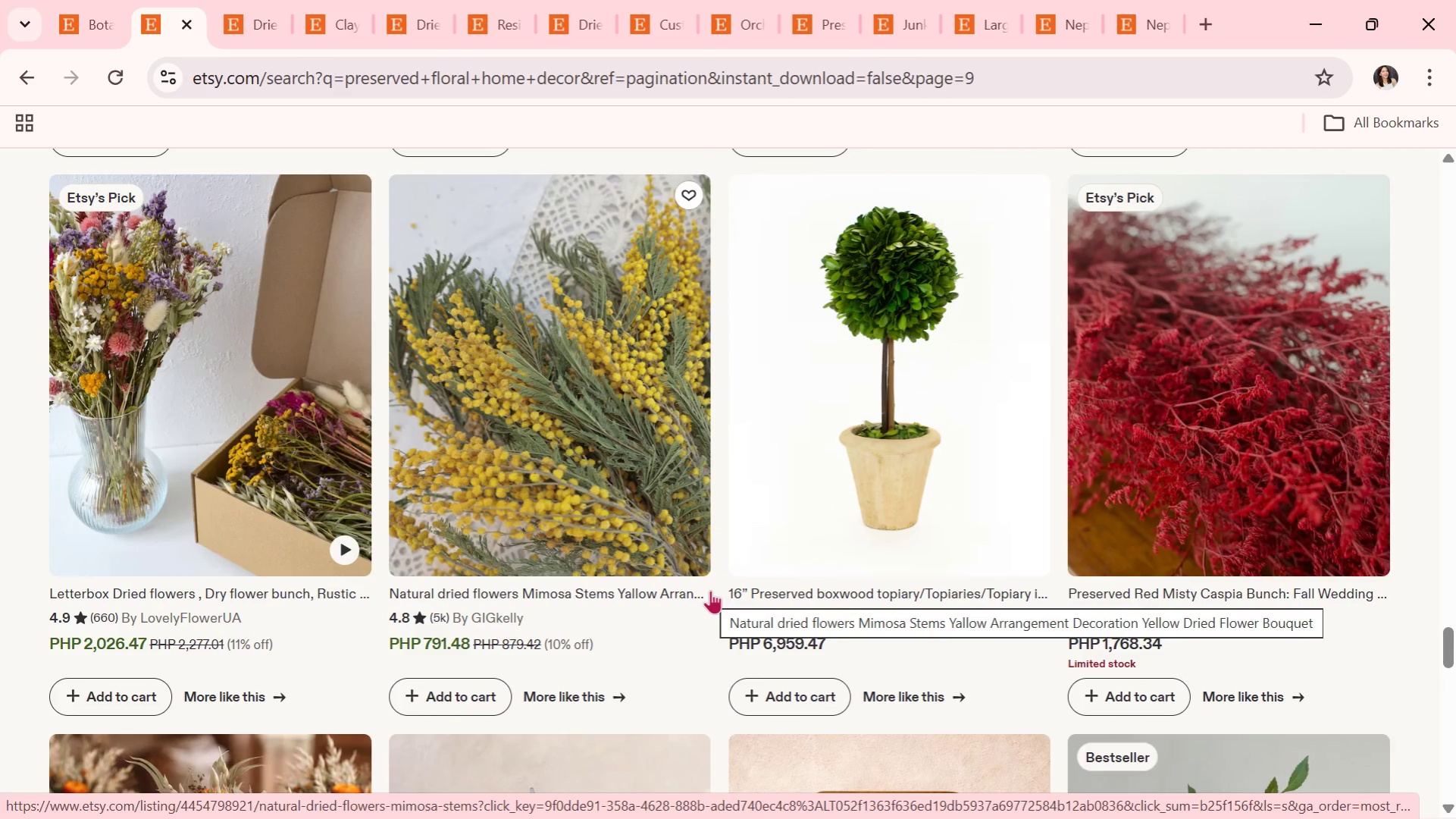 
scroll: coordinate [710, 590], scroll_direction: down, amount: 2.0
 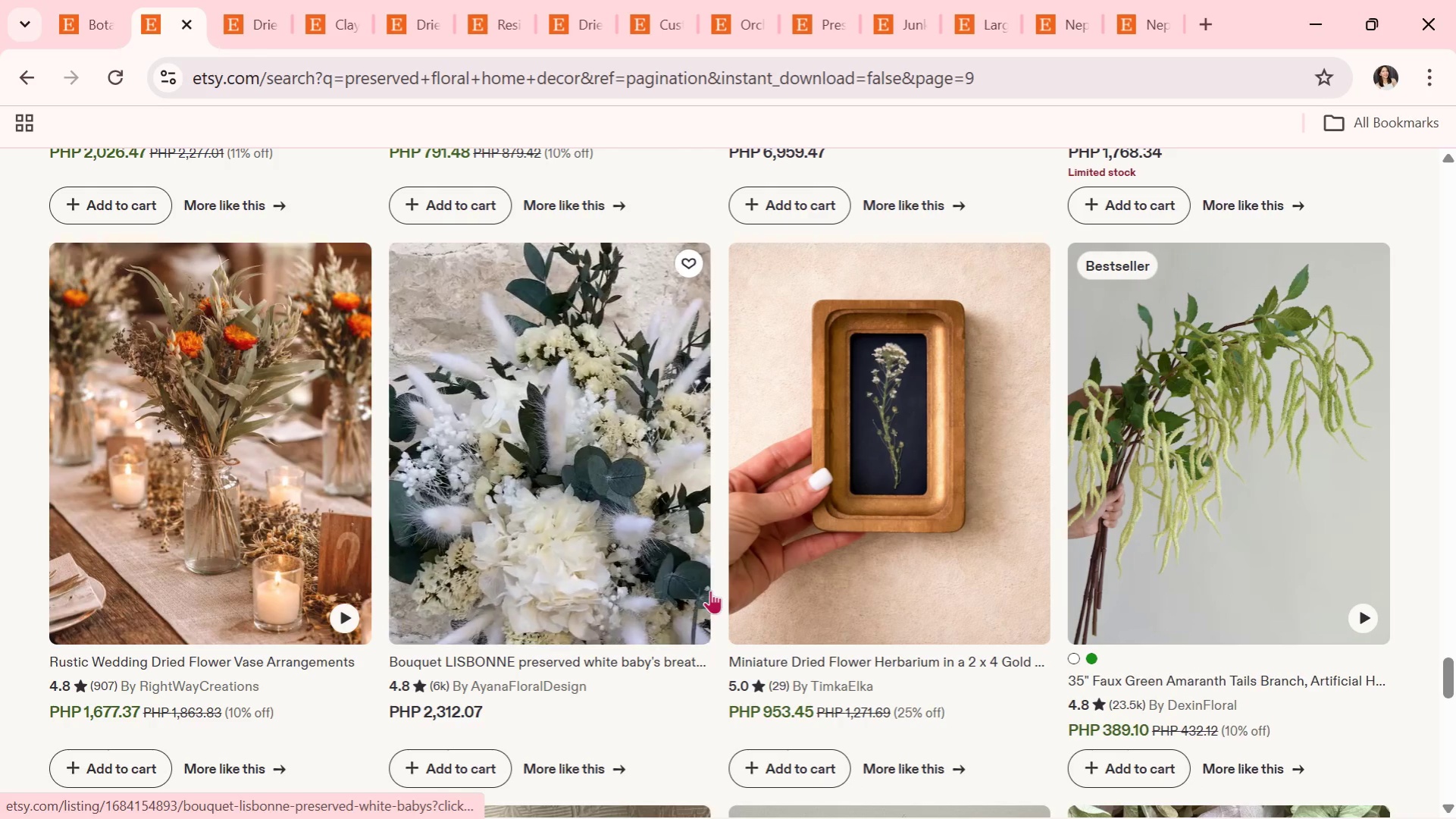 
mouse_move([734, 588])
 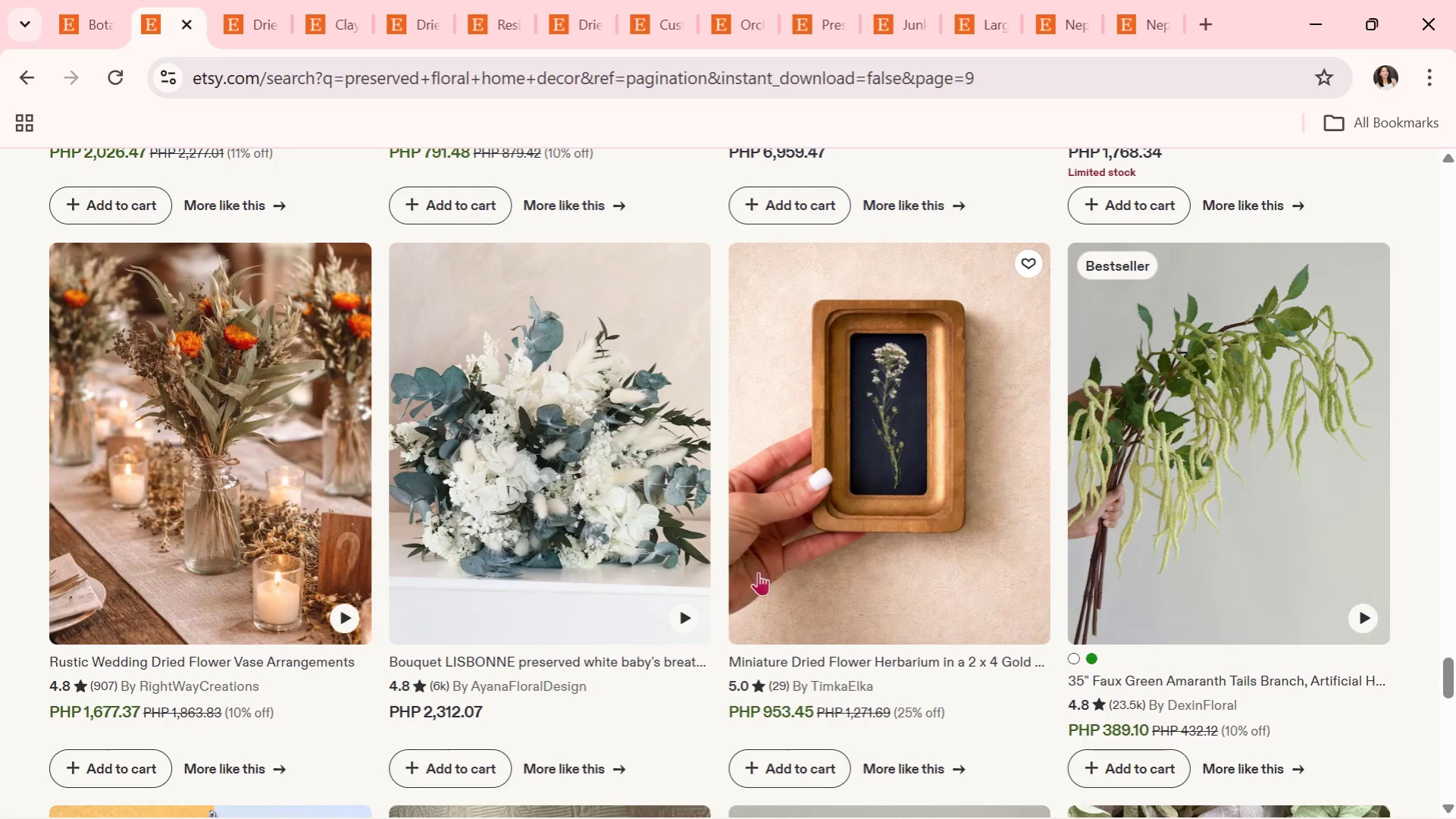 
scroll: coordinate [806, 490], scroll_direction: down, amount: 6.0
 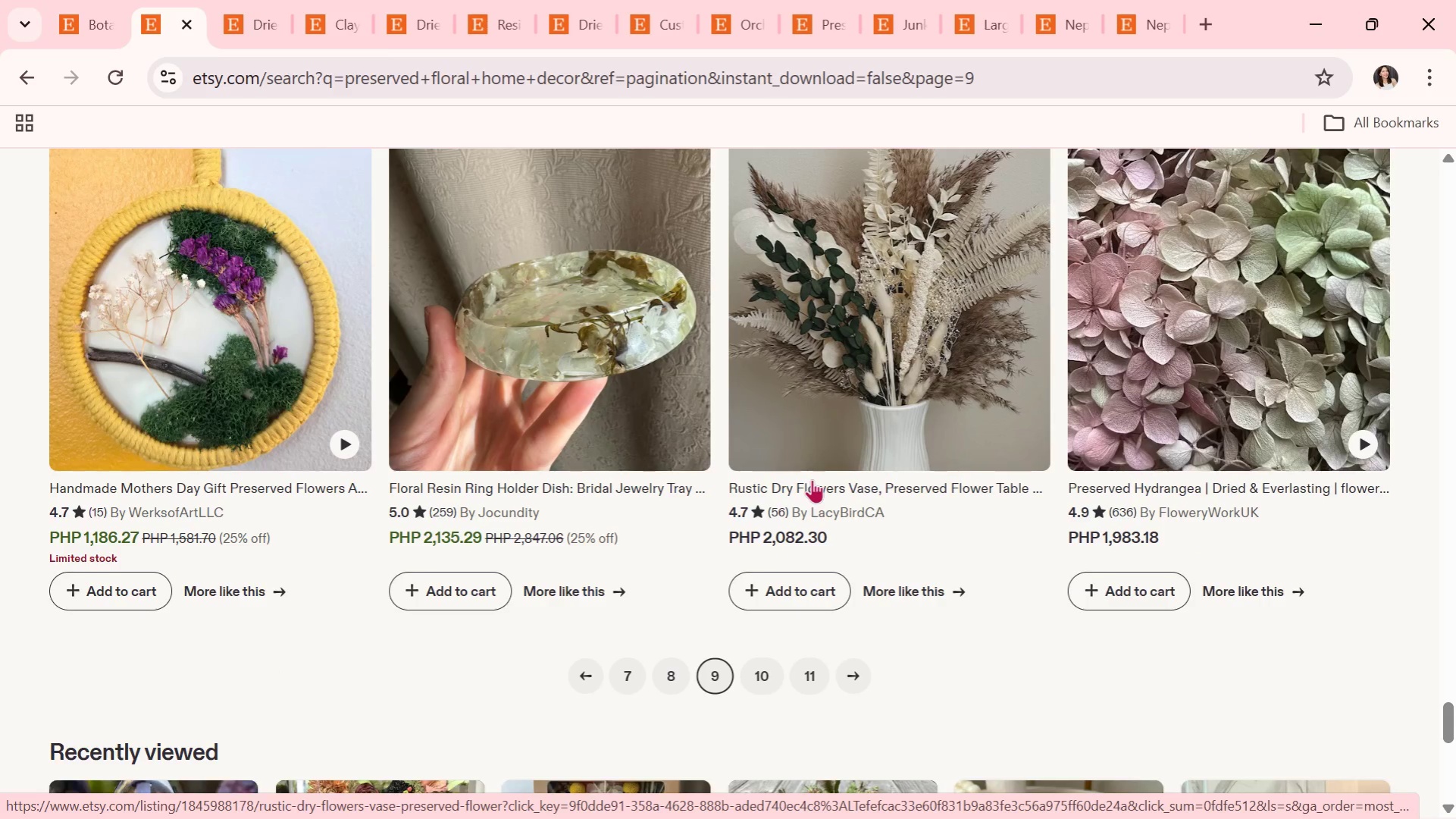 
scroll: coordinate [812, 479], scroll_direction: down, amount: 1.0
 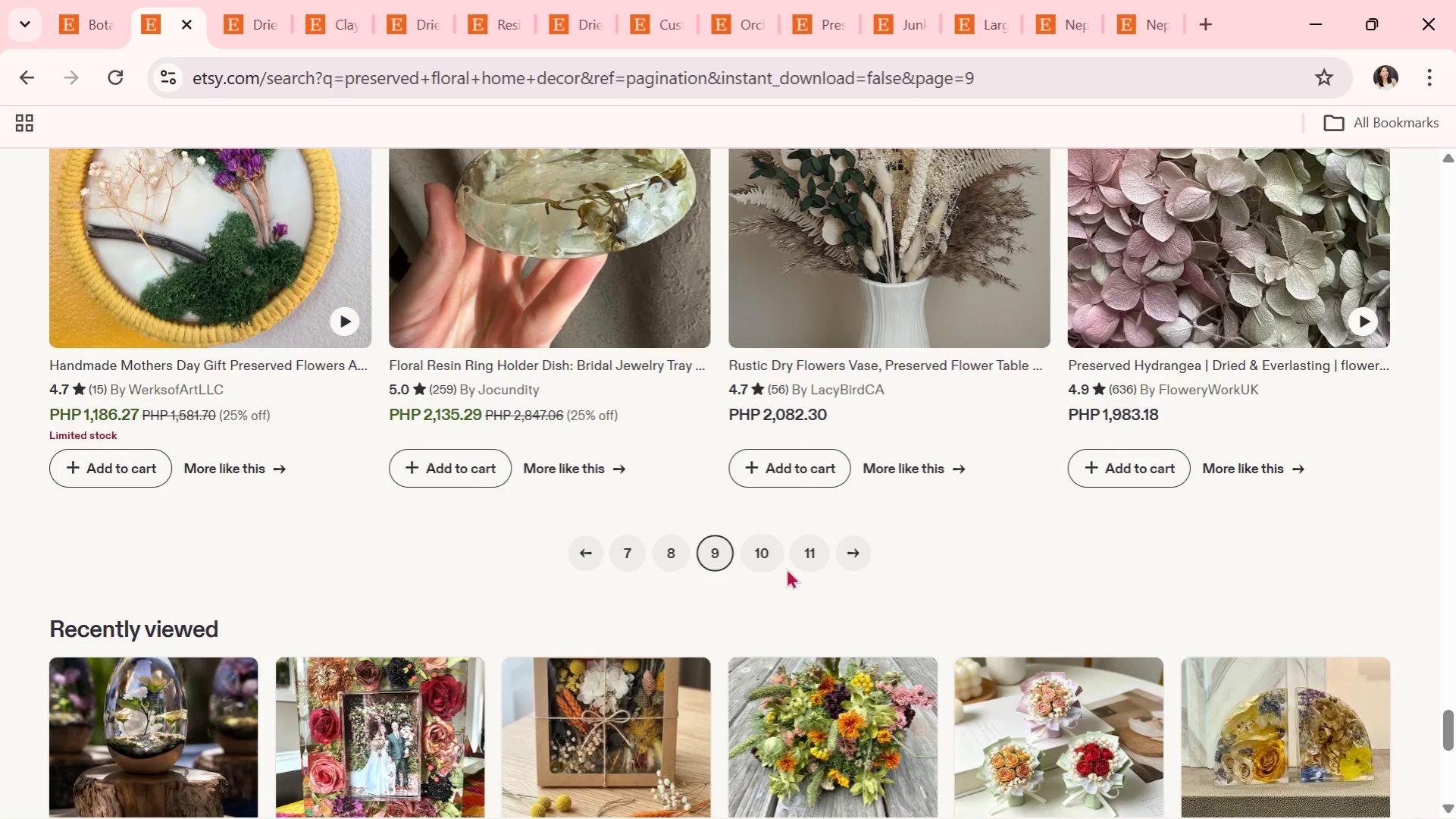 
left_click([766, 552])
 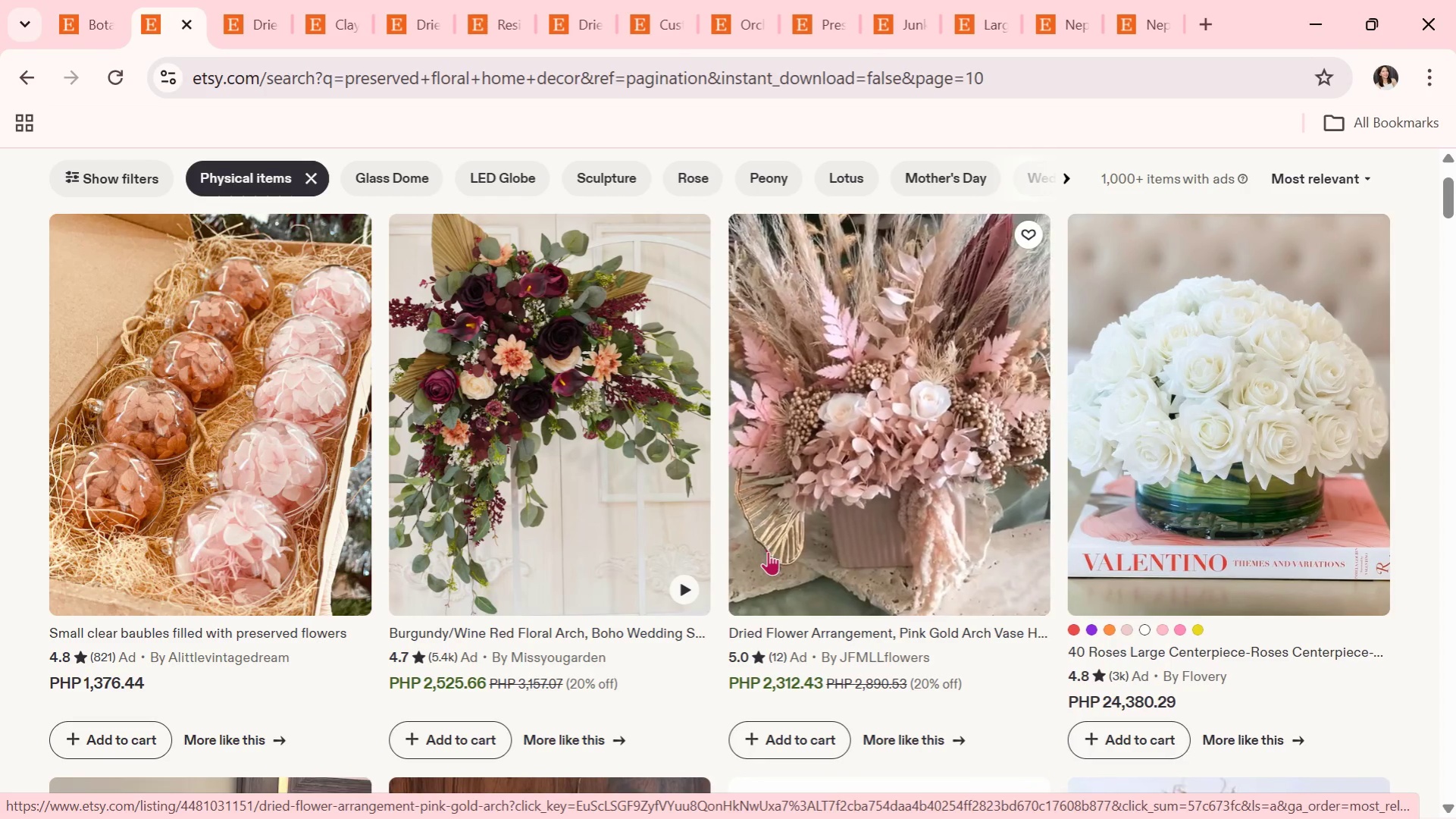 
wait(6.47)
 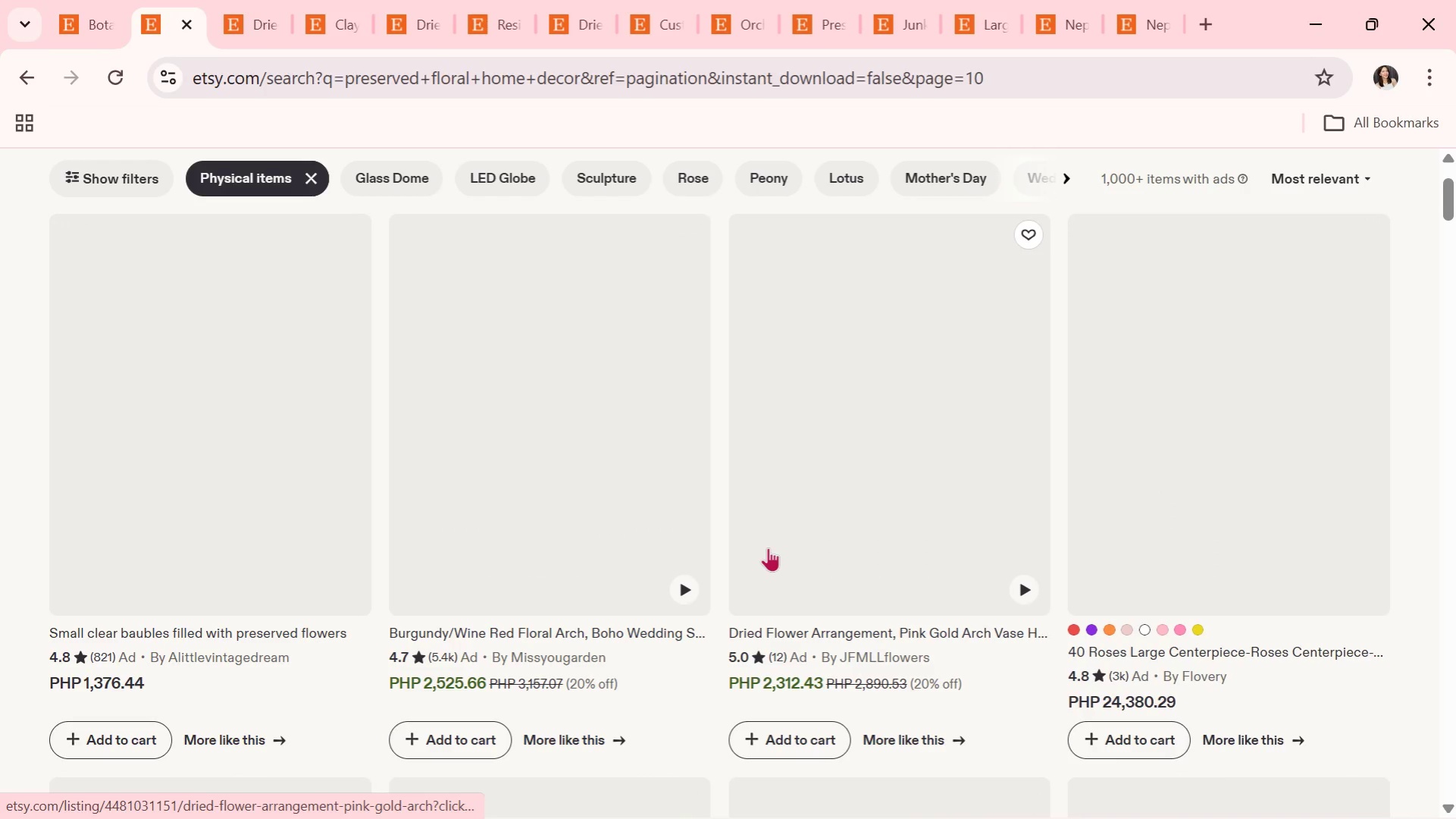 
scroll: coordinate [698, 450], scroll_direction: down, amount: 2.0
 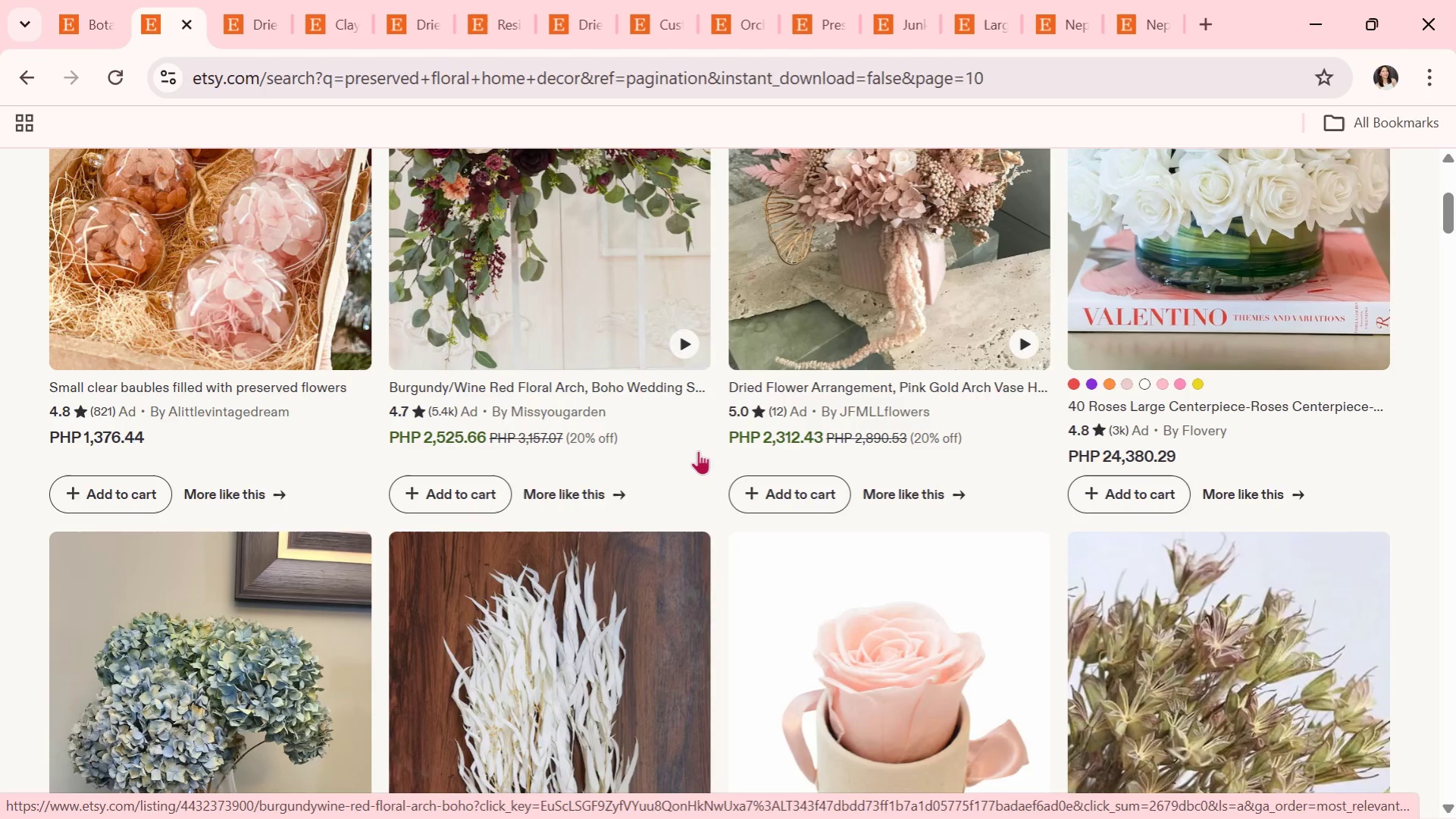 
wait(8.41)
 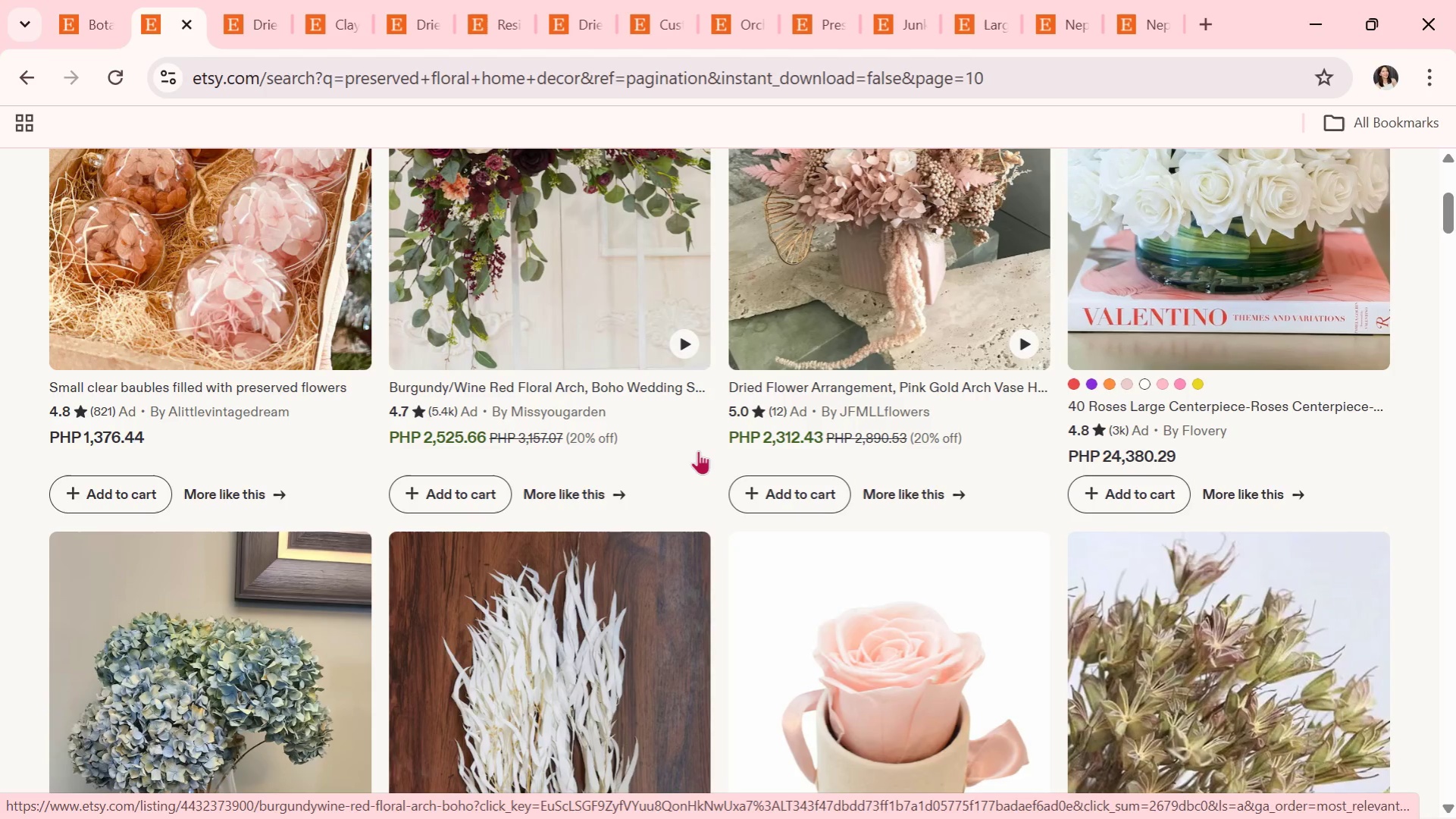 
scroll: coordinate [703, 430], scroll_direction: down, amount: 3.0
 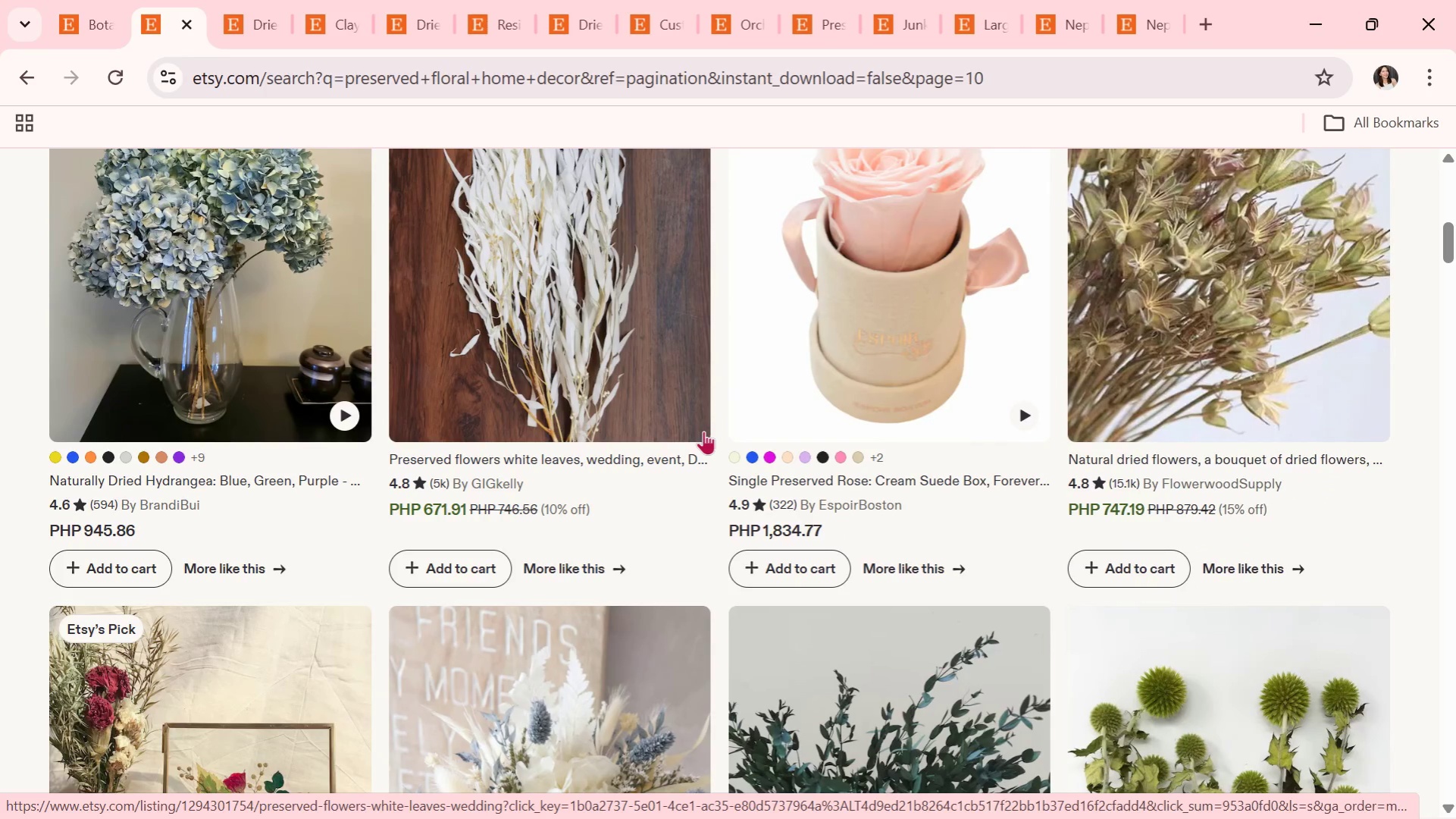 
wait(14.6)
 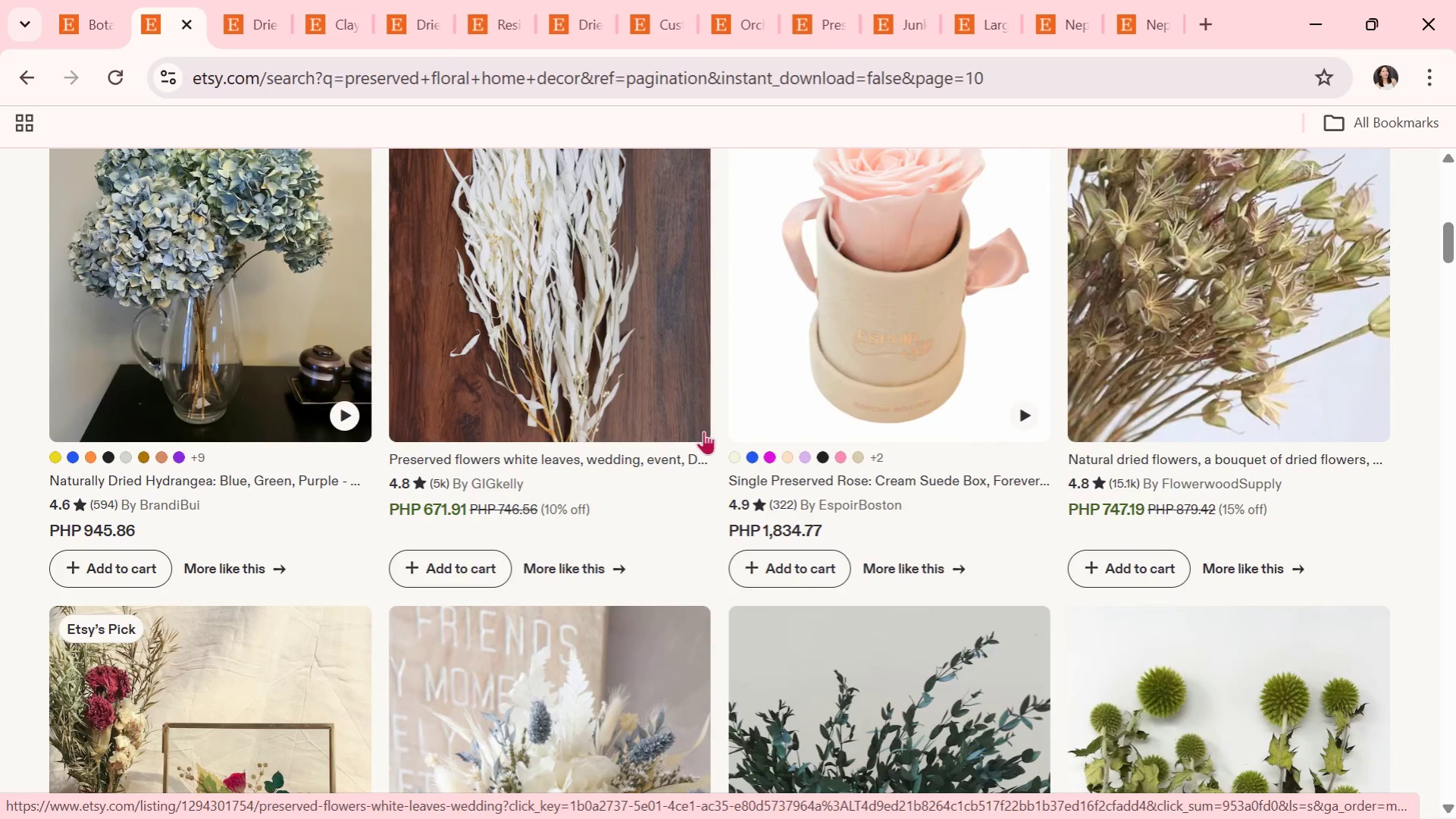 
scroll: coordinate [703, 431], scroll_direction: down, amount: 1.0
 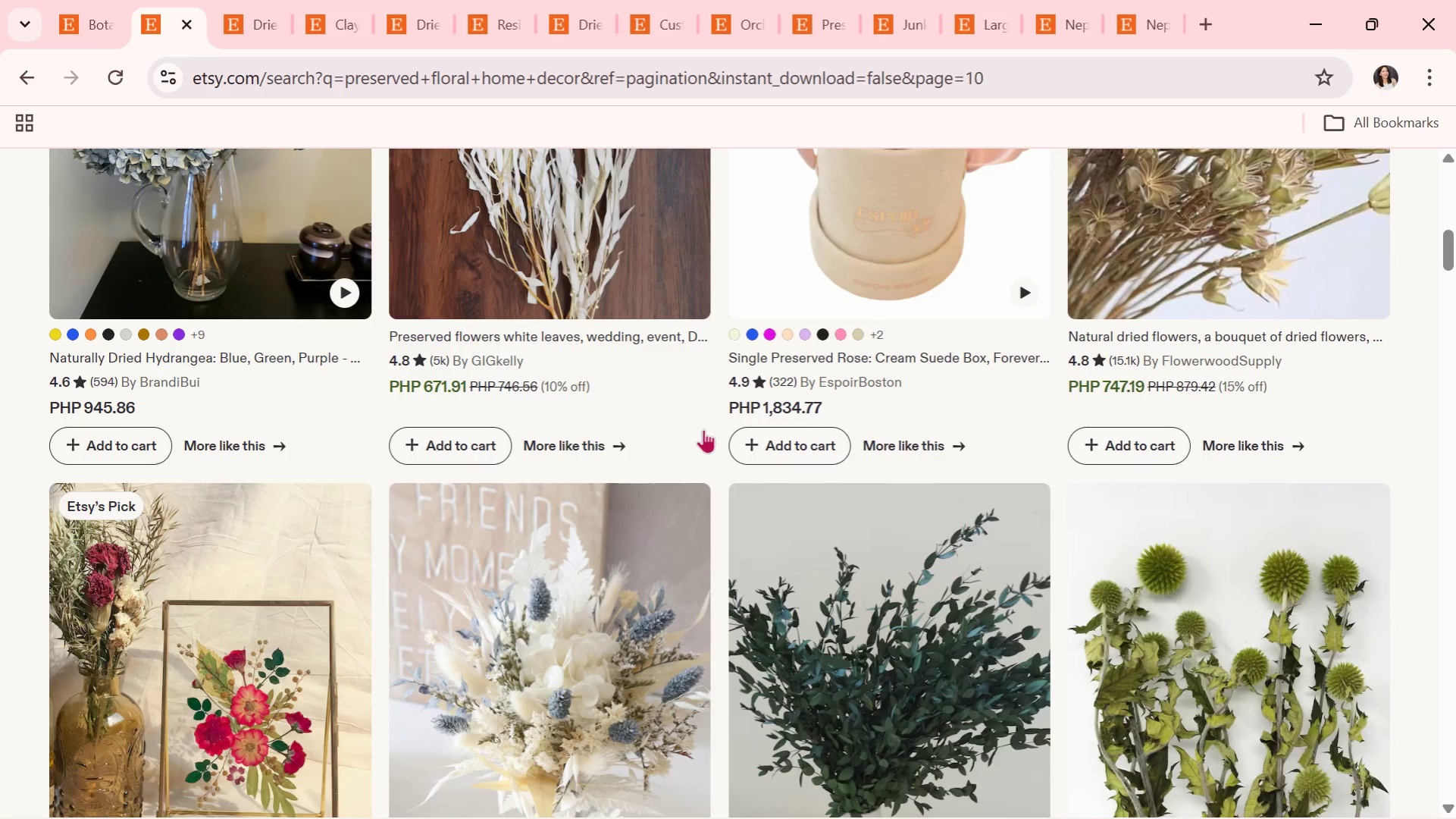 
wait(5.15)
 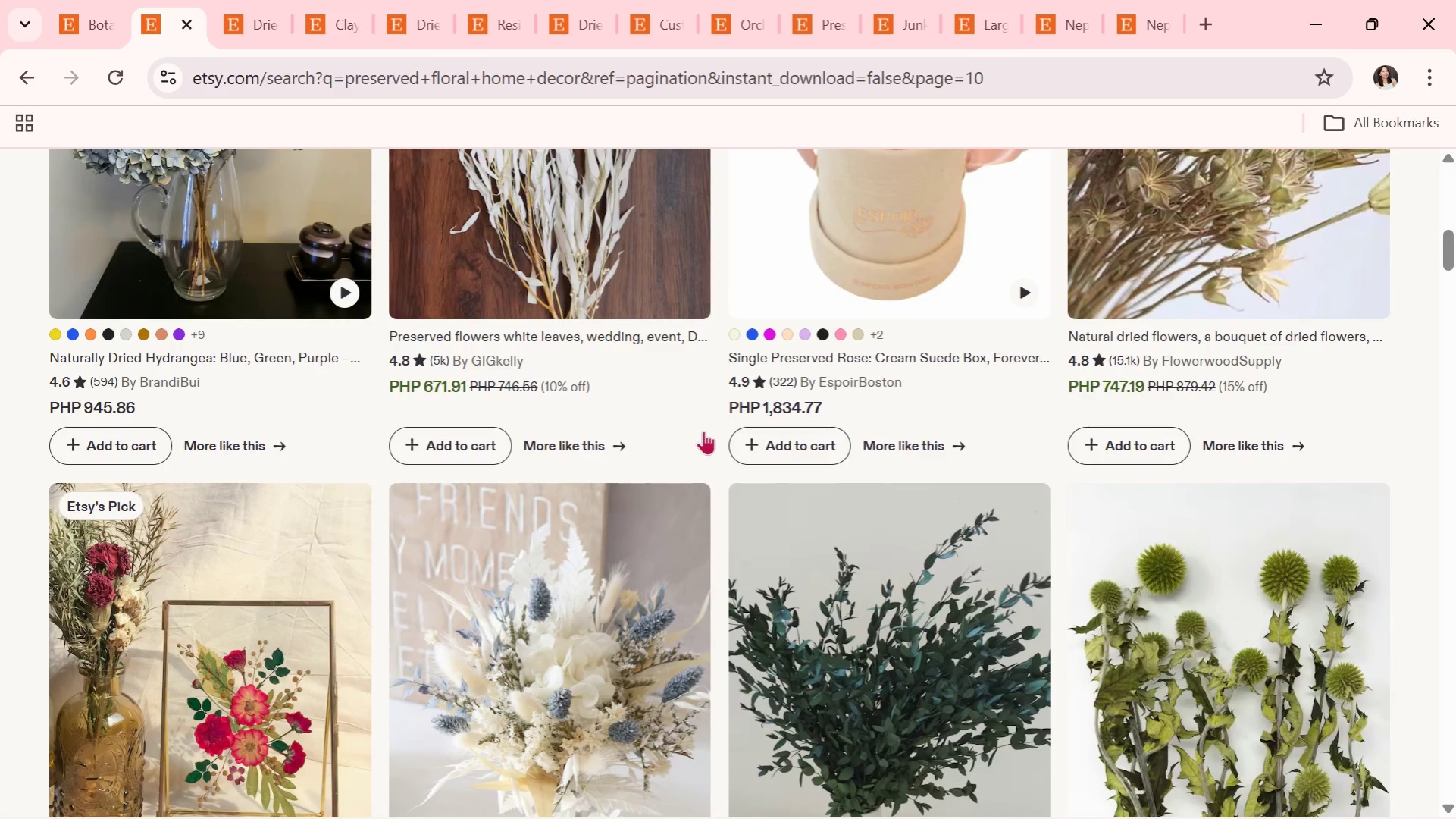 
scroll: coordinate [703, 431], scroll_direction: down, amount: 6.0
 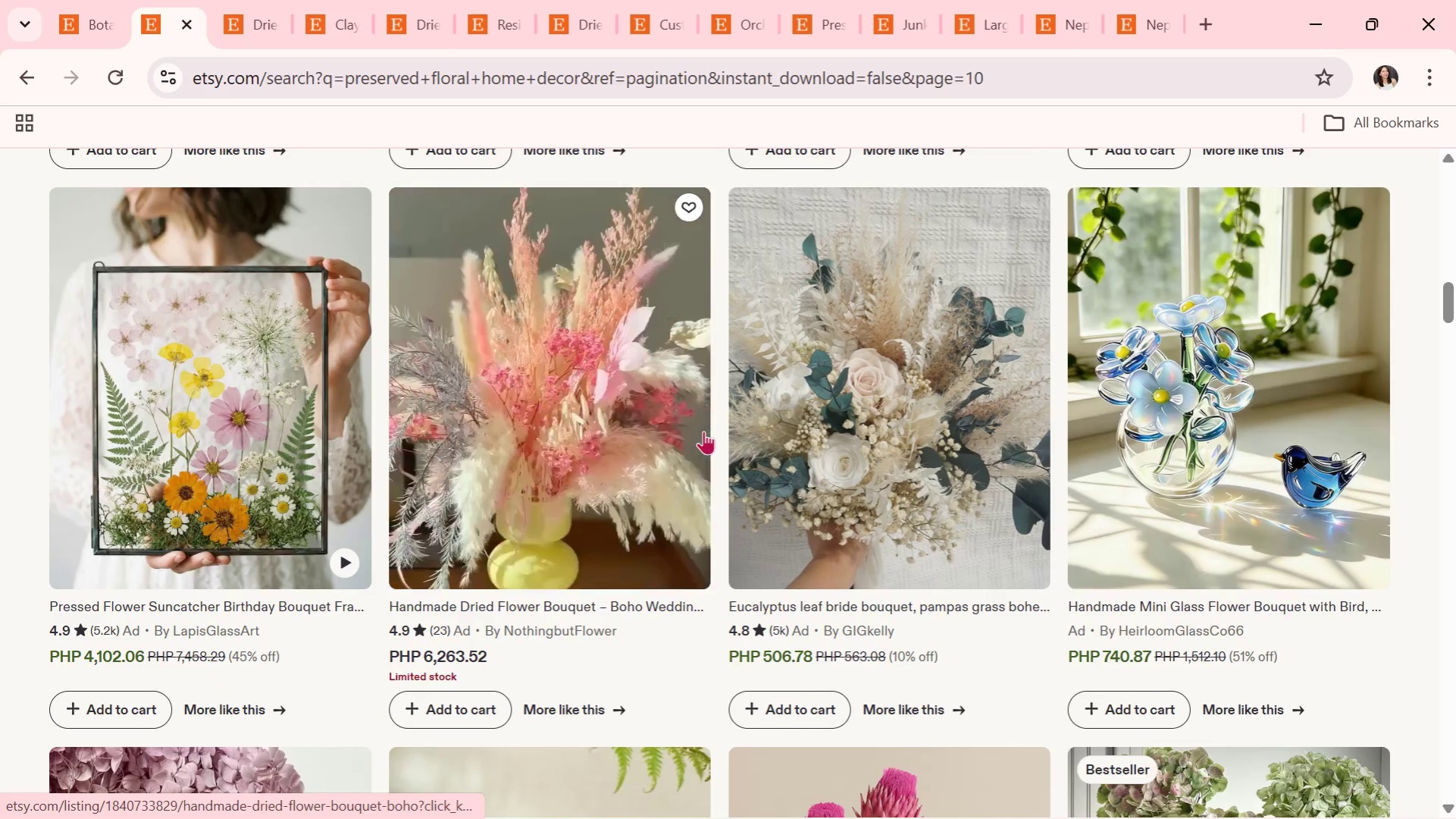 
scroll: coordinate [703, 431], scroll_direction: down, amount: 1.0
 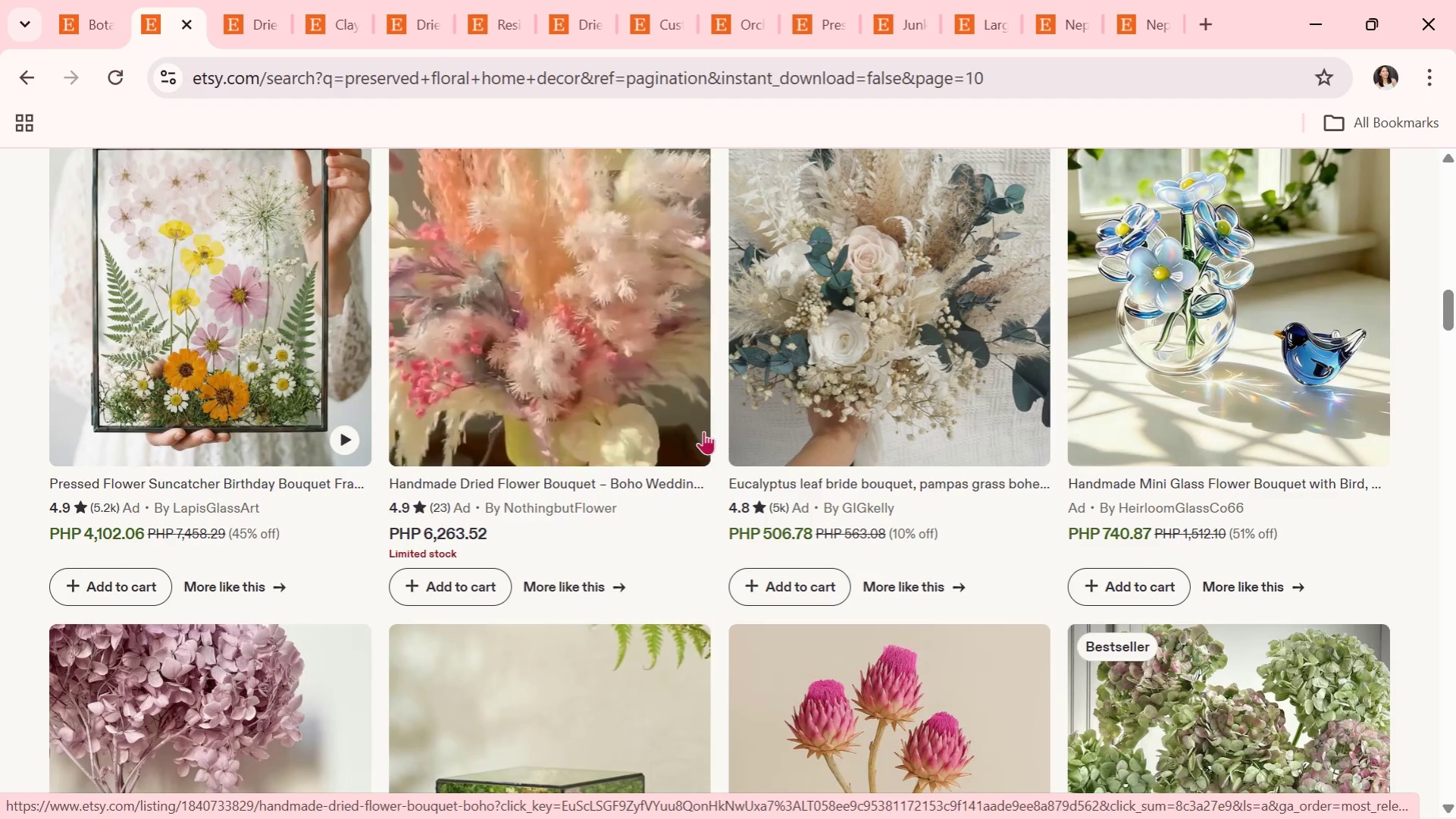 
wait(5.47)
 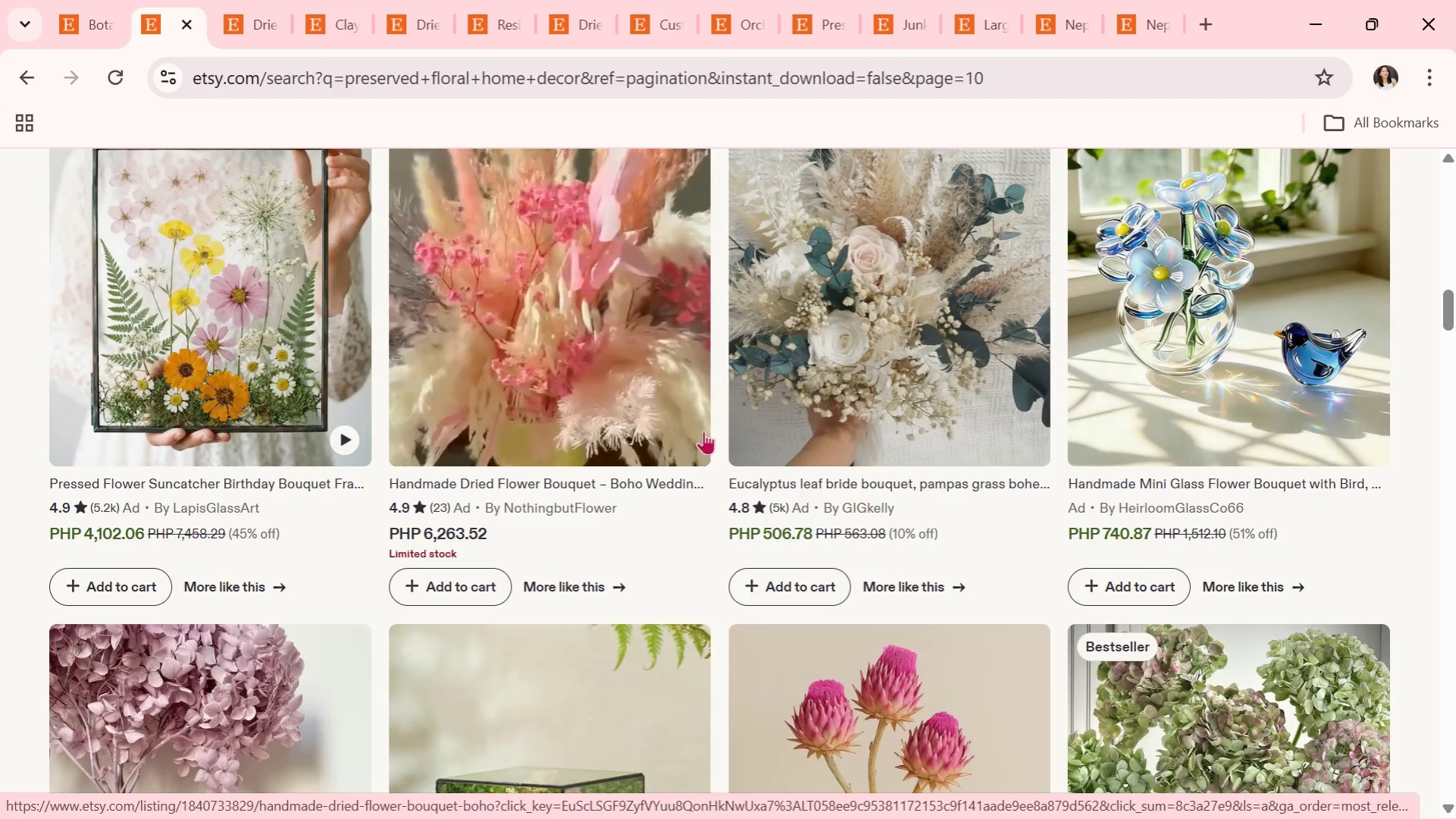 
scroll: coordinate [703, 431], scroll_direction: down, amount: 2.0
 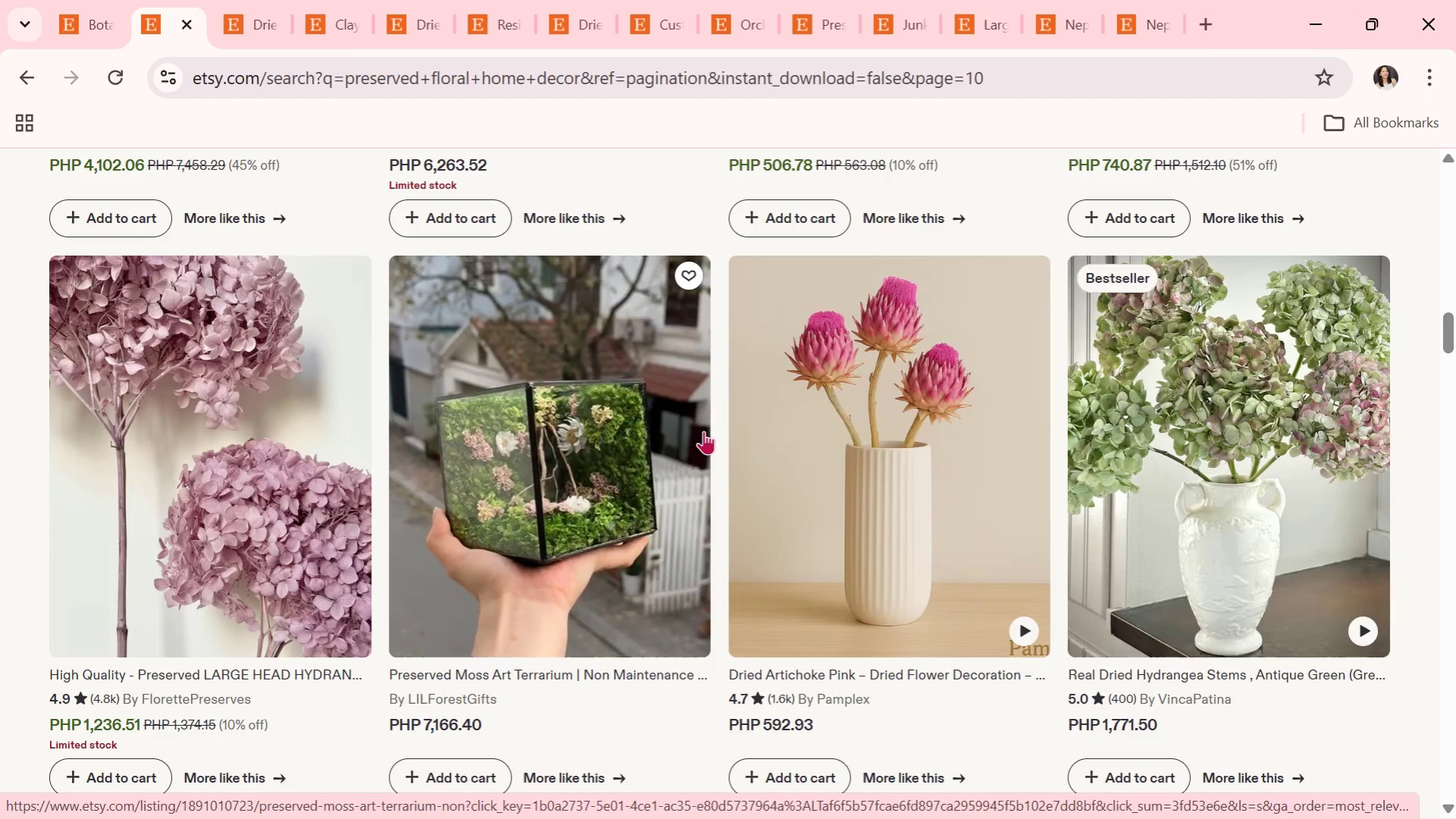 
wait(6.84)
 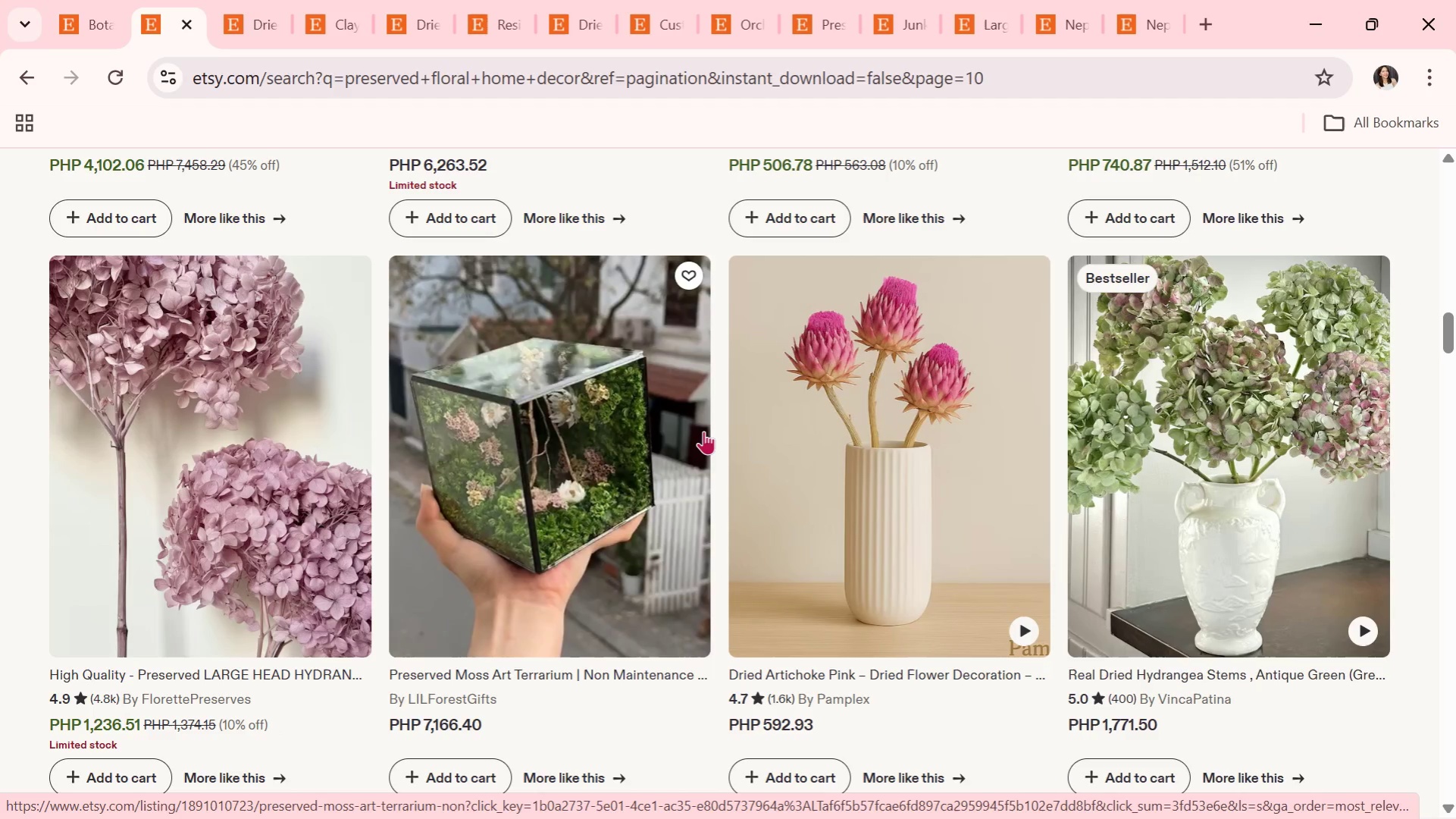 
scroll: coordinate [703, 431], scroll_direction: down, amount: 1.0
 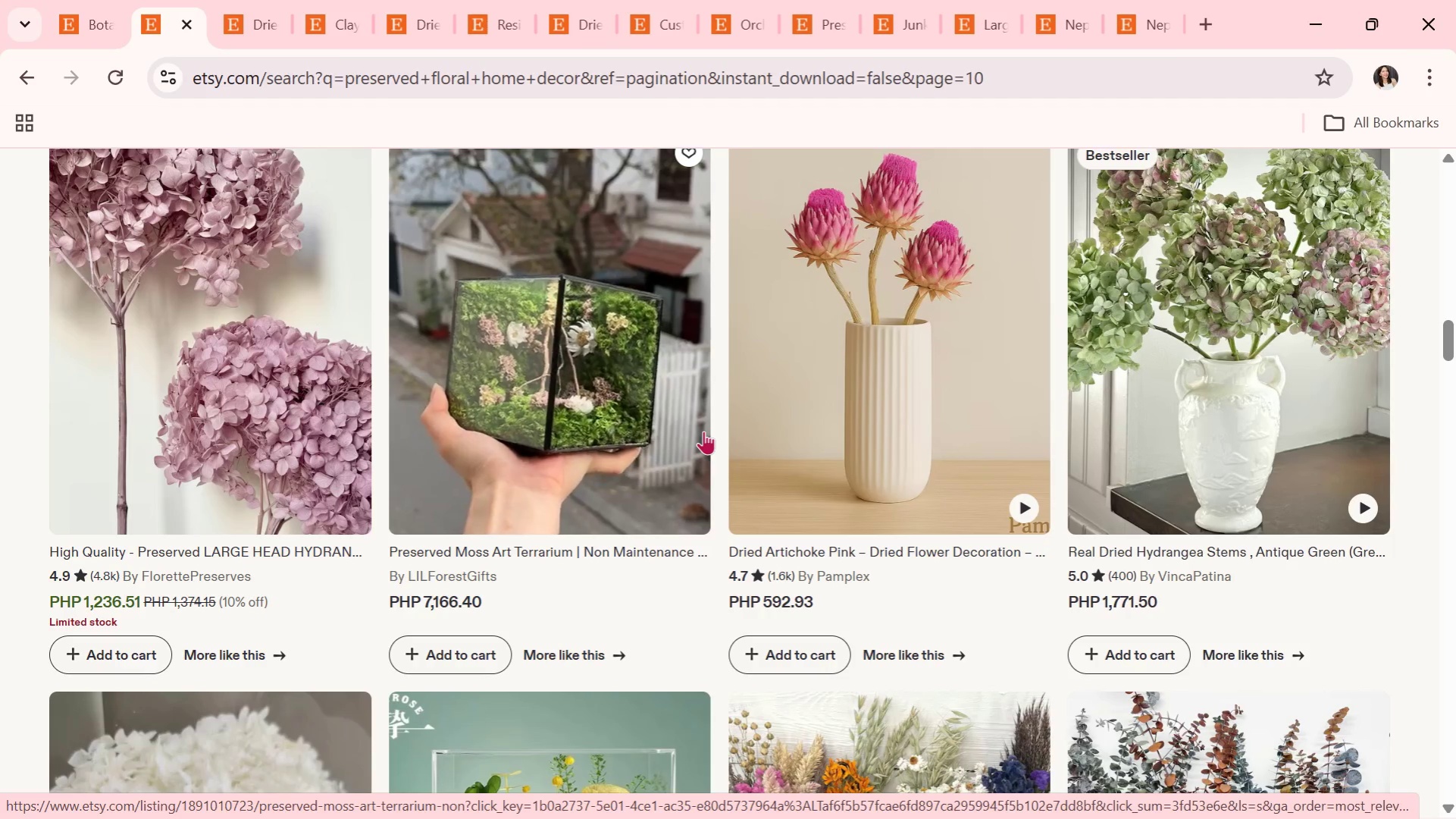 
wait(8.02)
 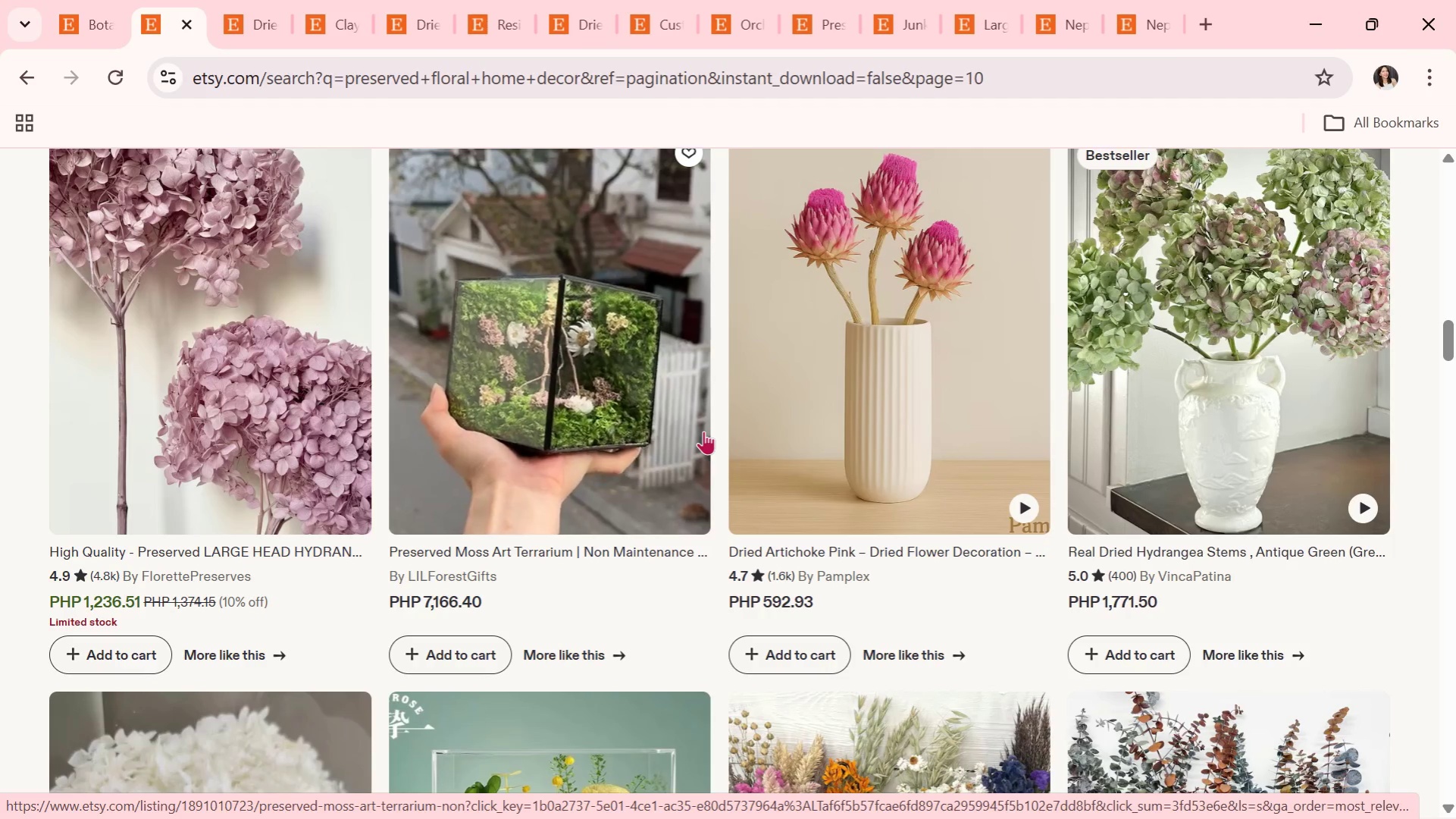 
scroll: coordinate [703, 431], scroll_direction: down, amount: 5.0
 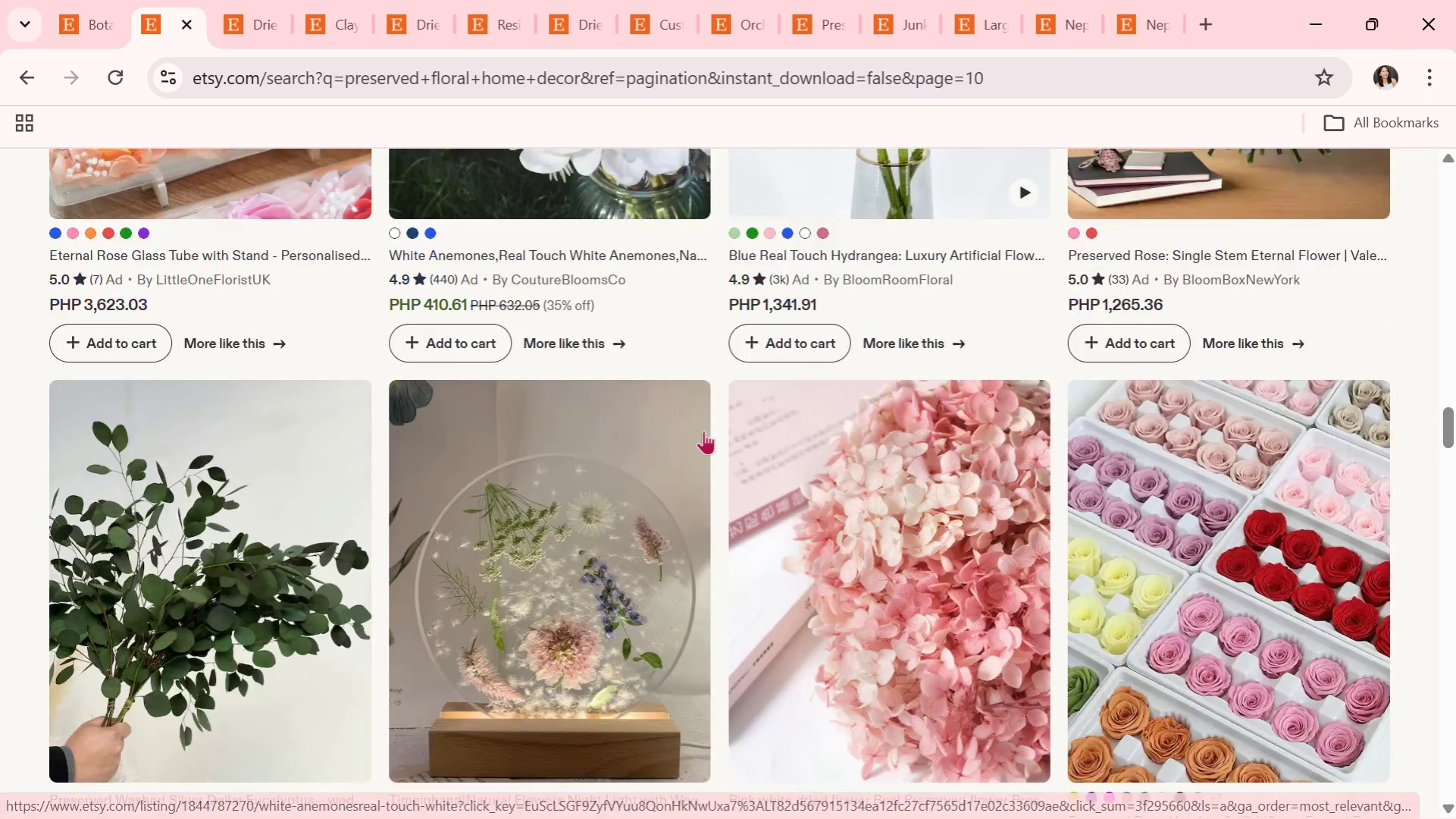 
scroll: coordinate [869, 476], scroll_direction: down, amount: 9.0
 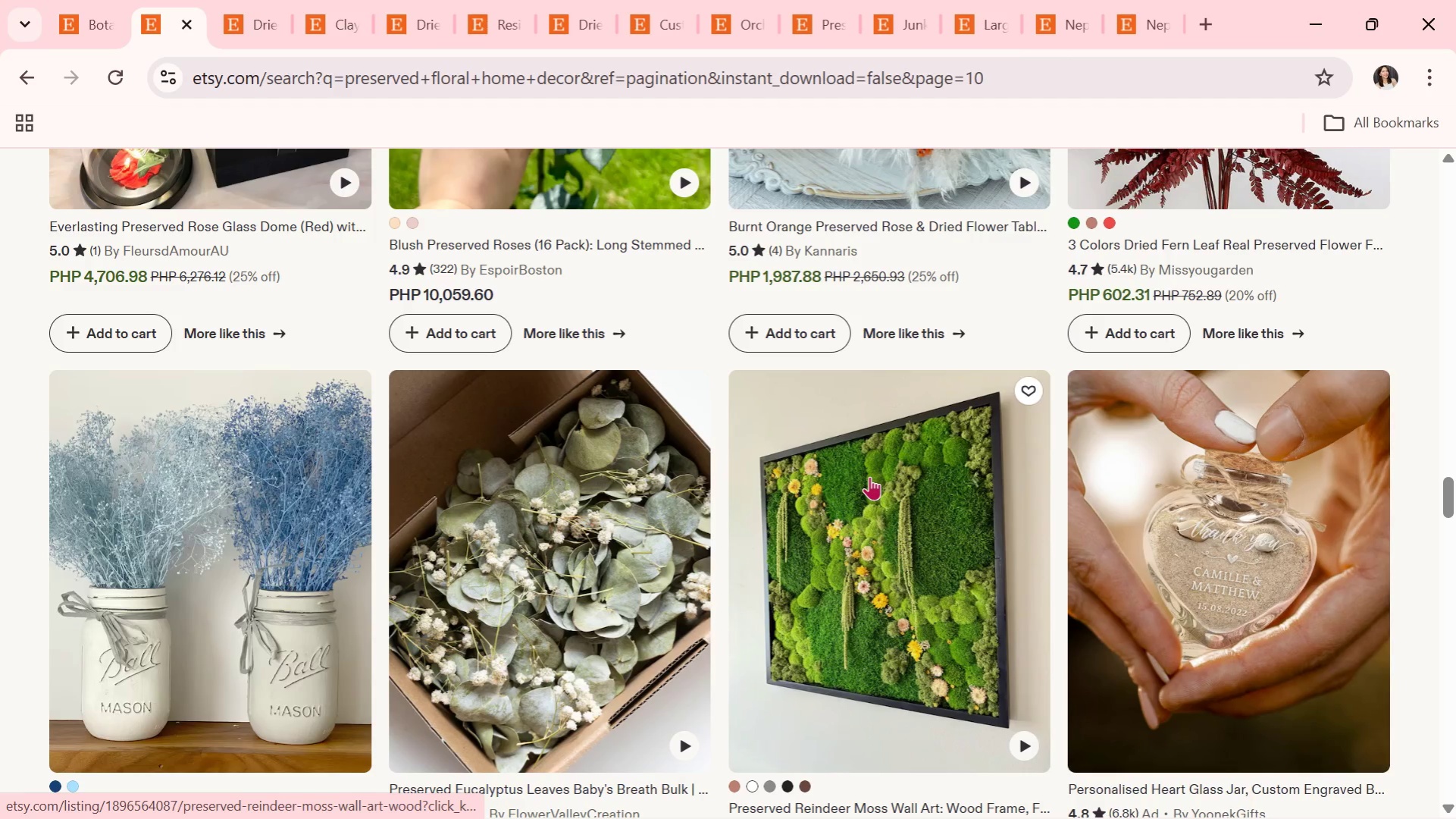 
scroll: coordinate [665, 471], scroll_direction: down, amount: 4.0
 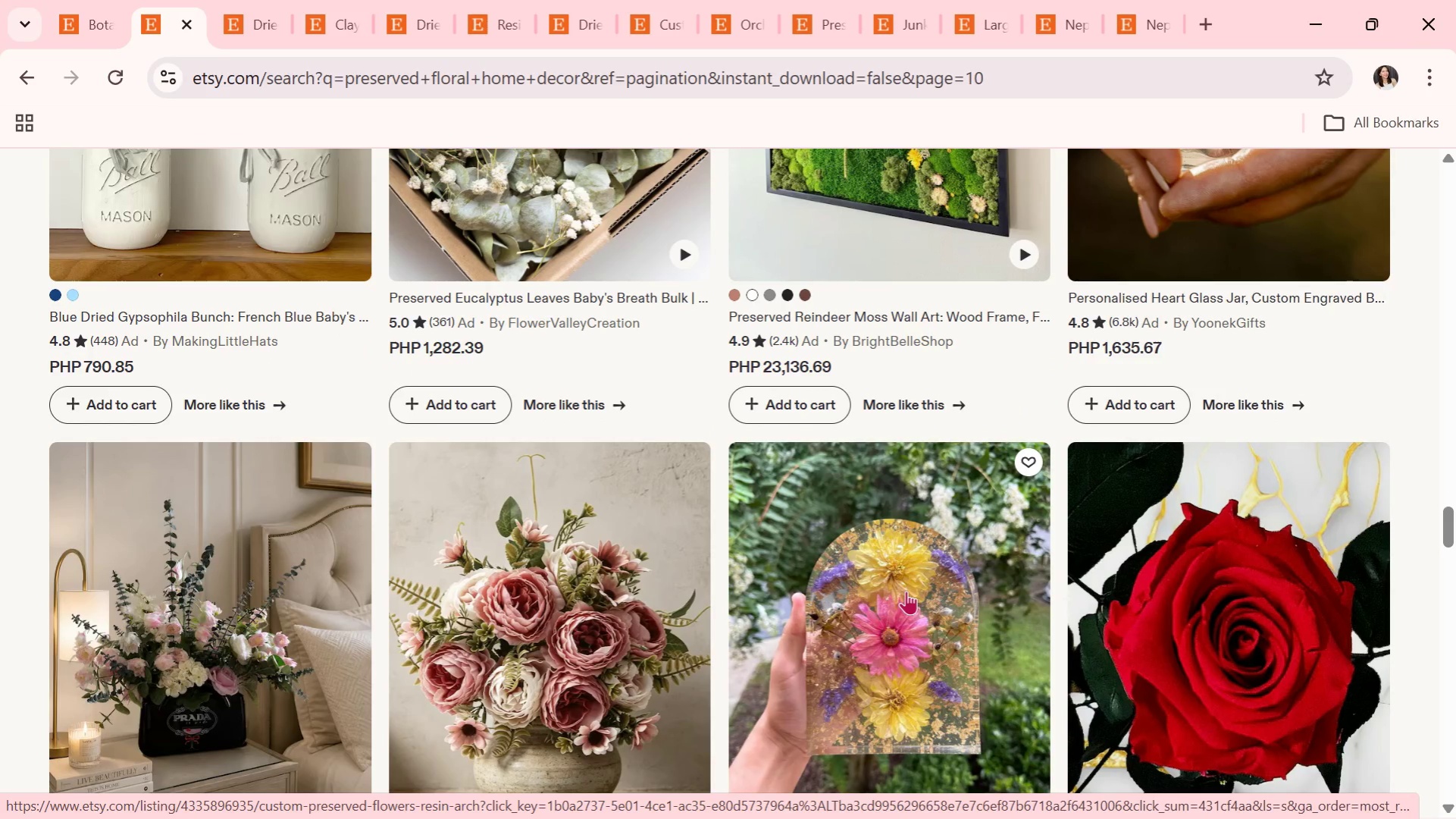 
left_click([906, 591])
 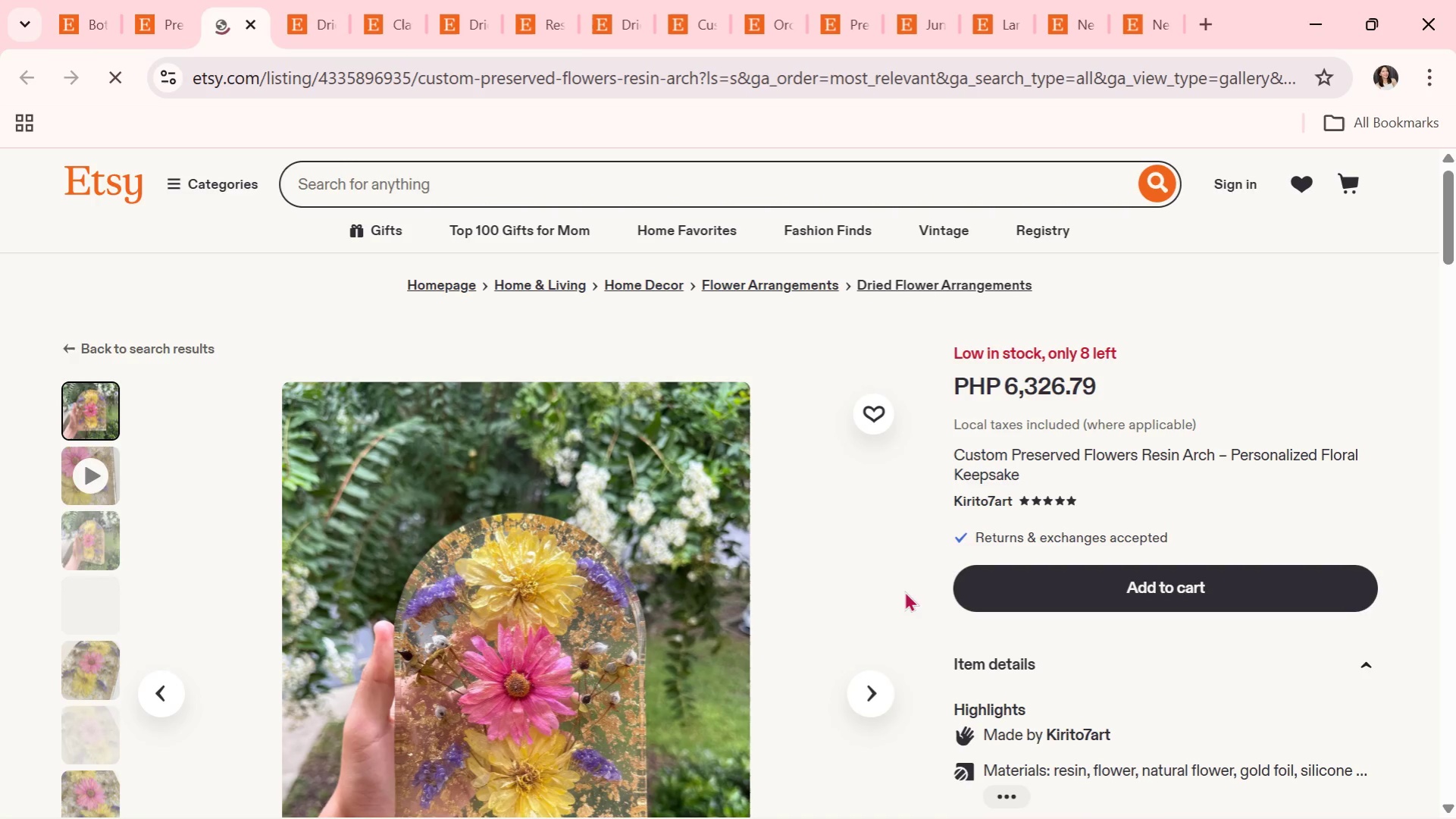 
scroll: coordinate [904, 591], scroll_direction: down, amount: 1.0
 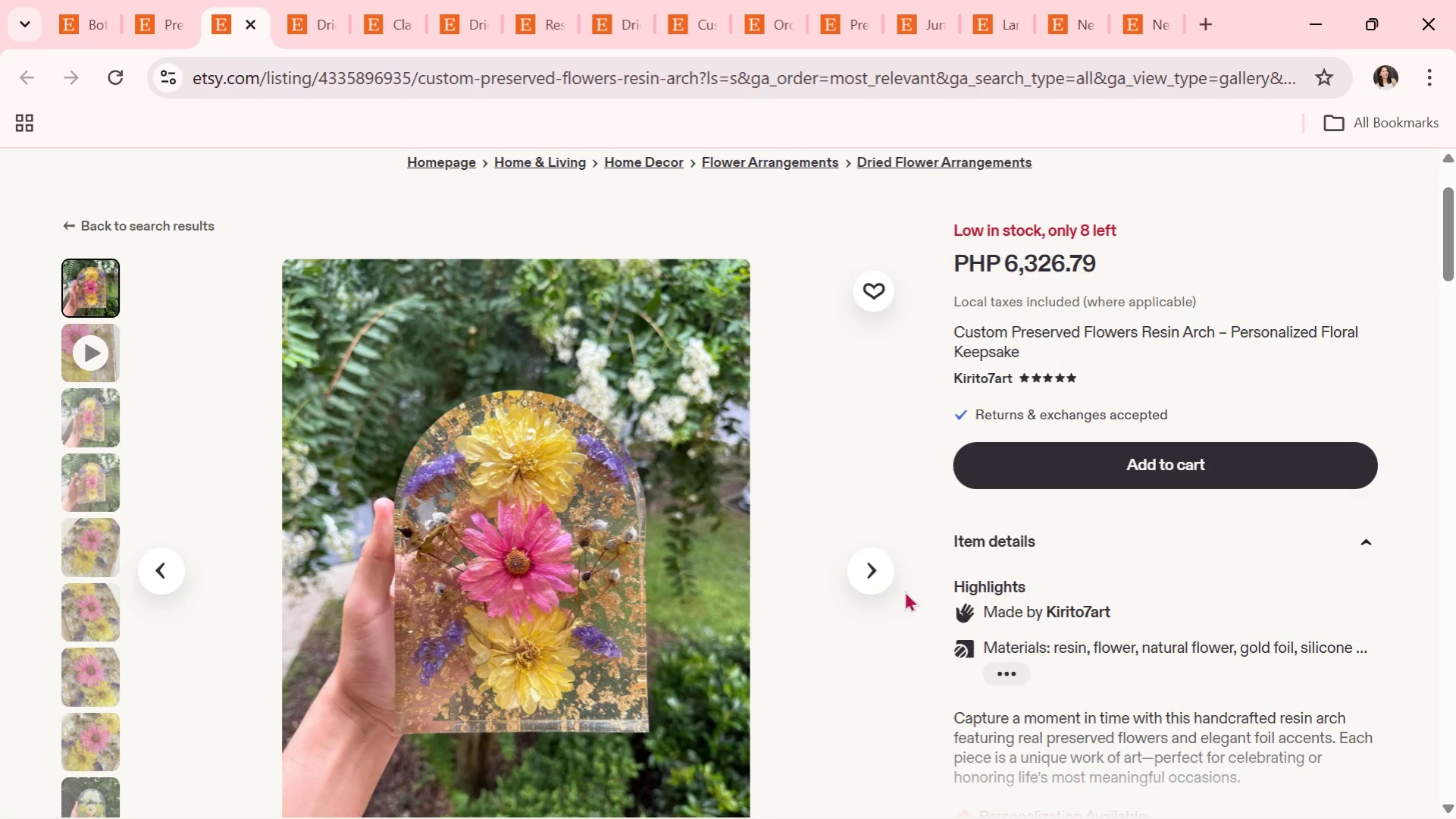 
wait(8.0)
 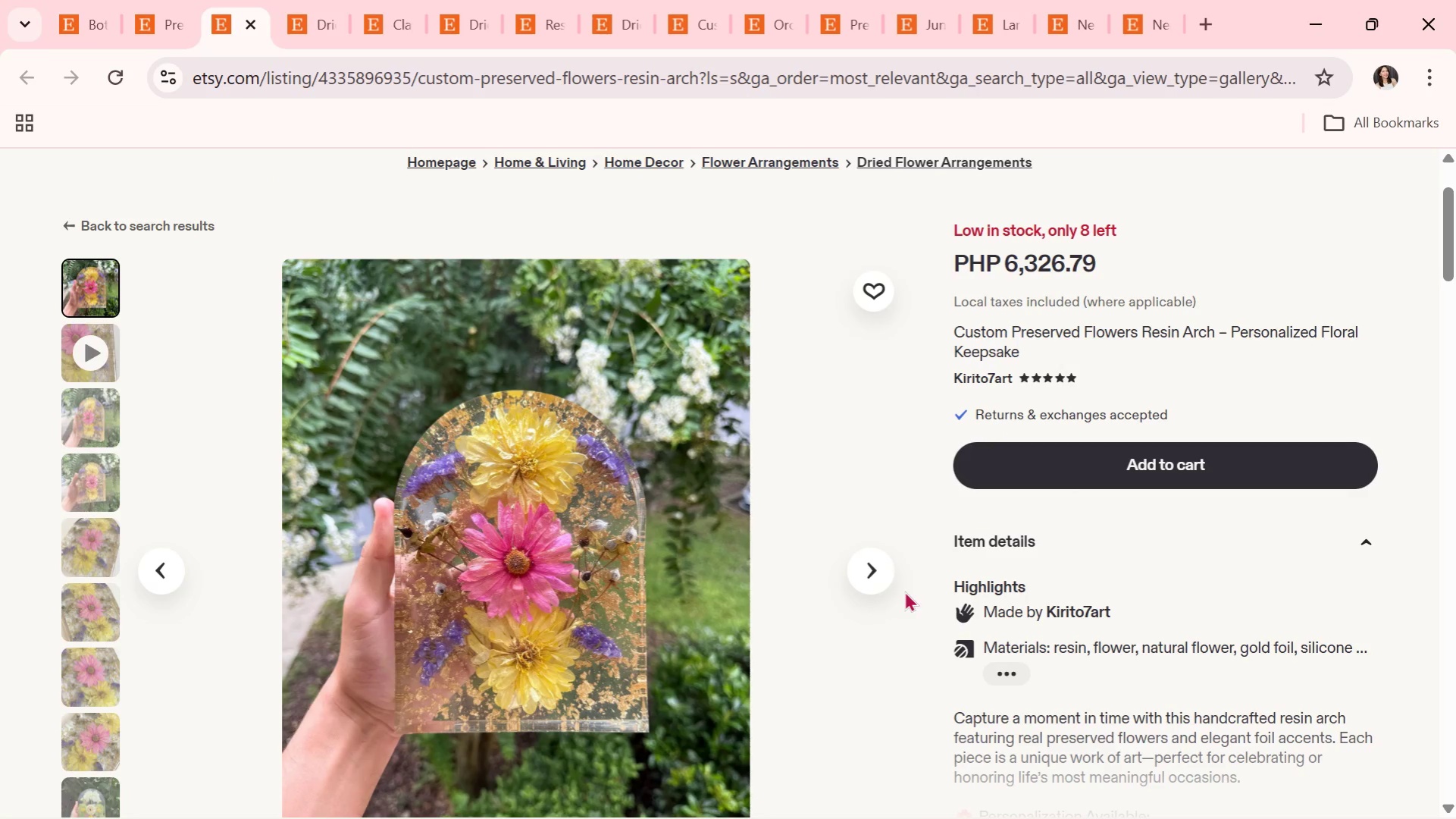 
left_click([863, 565])
 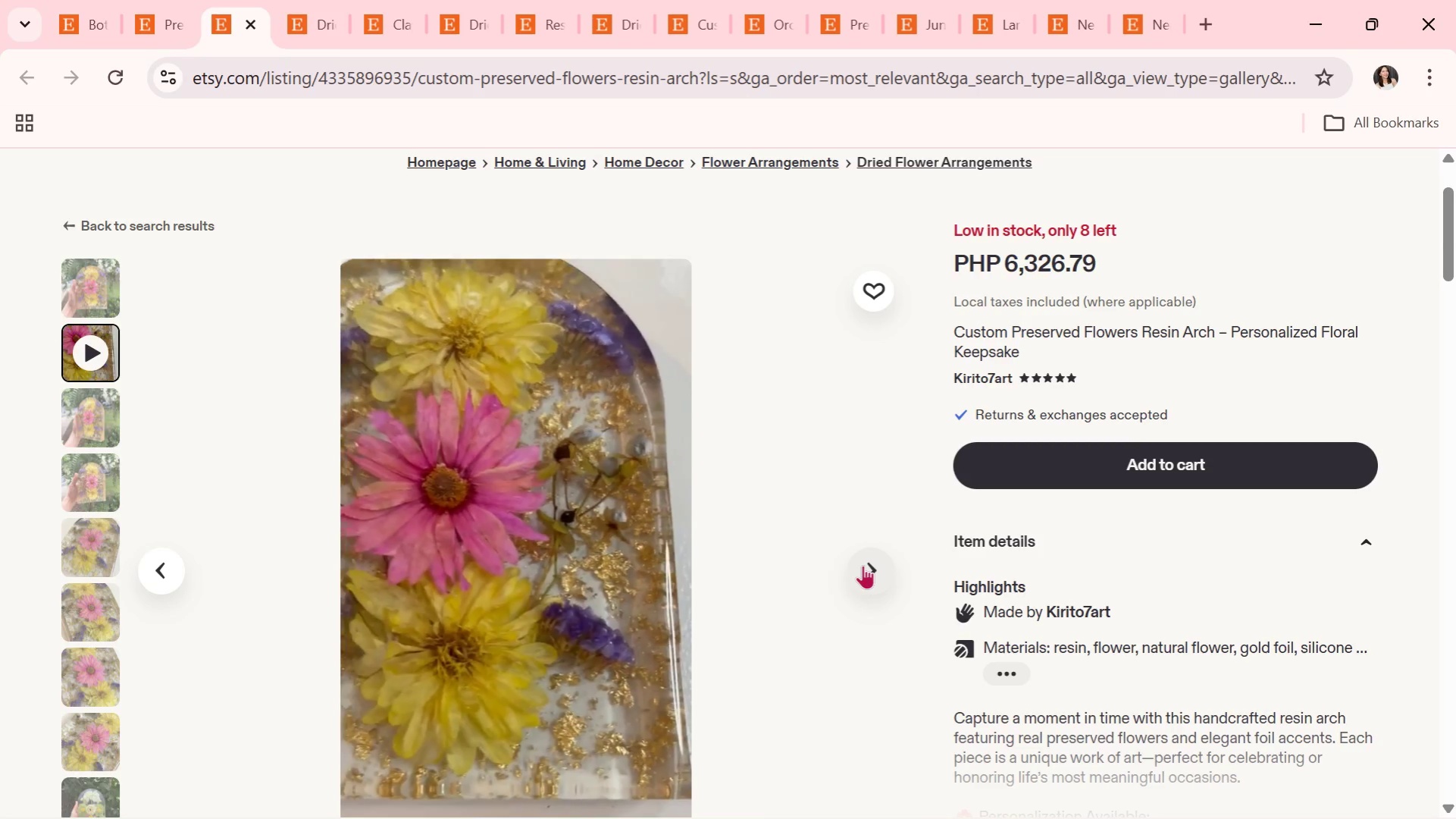 
wait(12.16)
 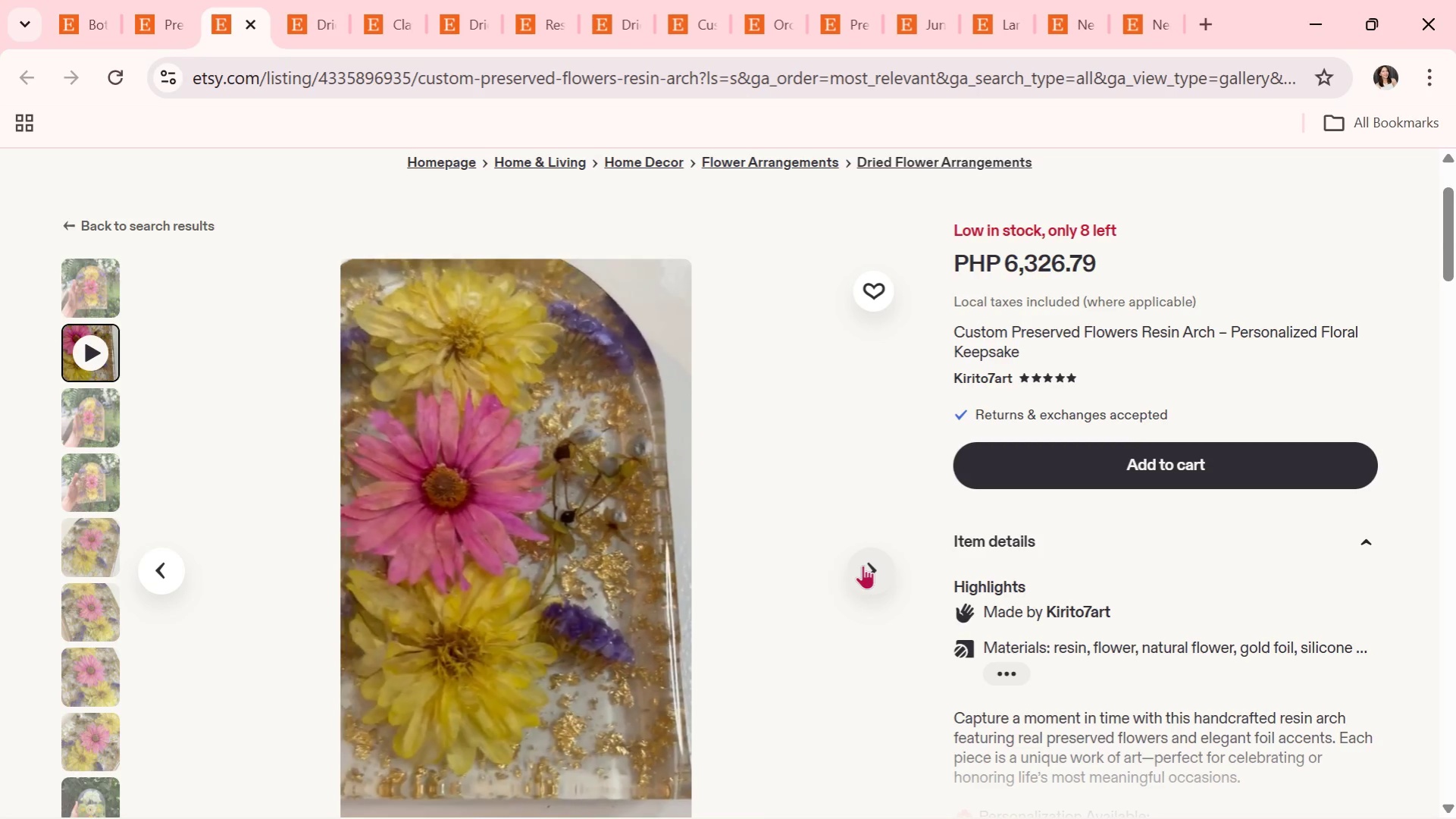 
left_click([863, 565])
 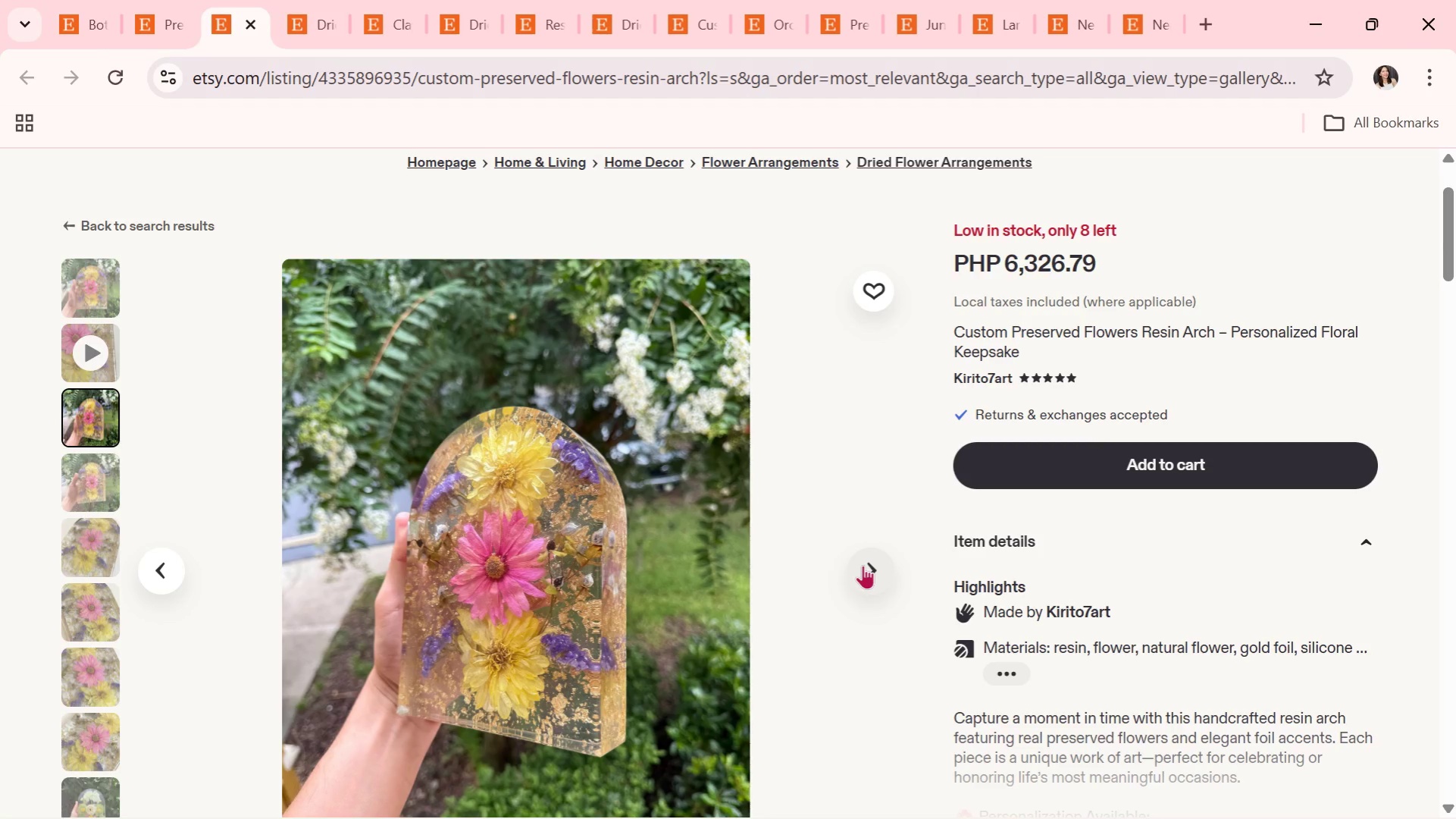 
wait(7.95)
 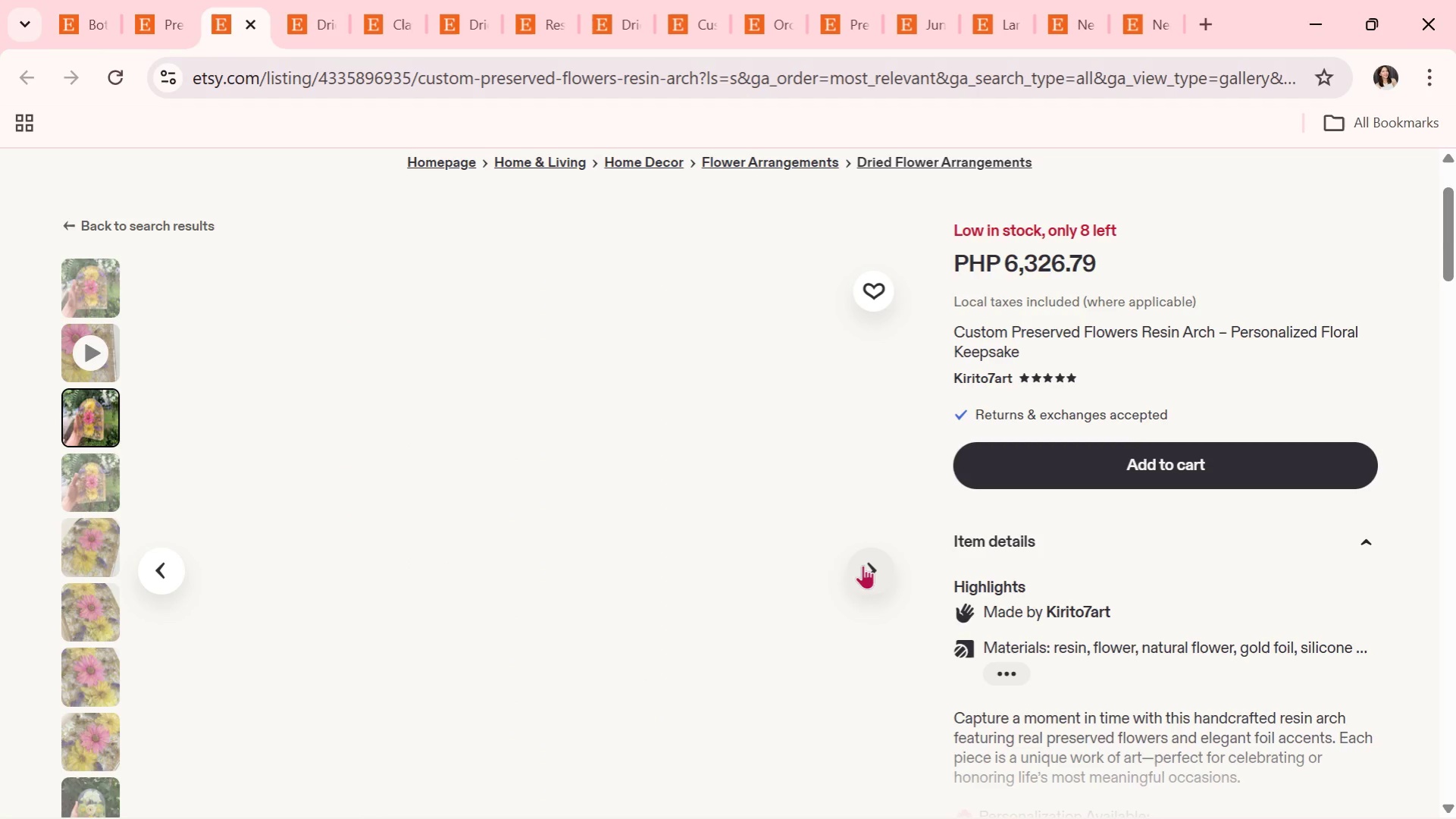 
left_click([863, 565])
 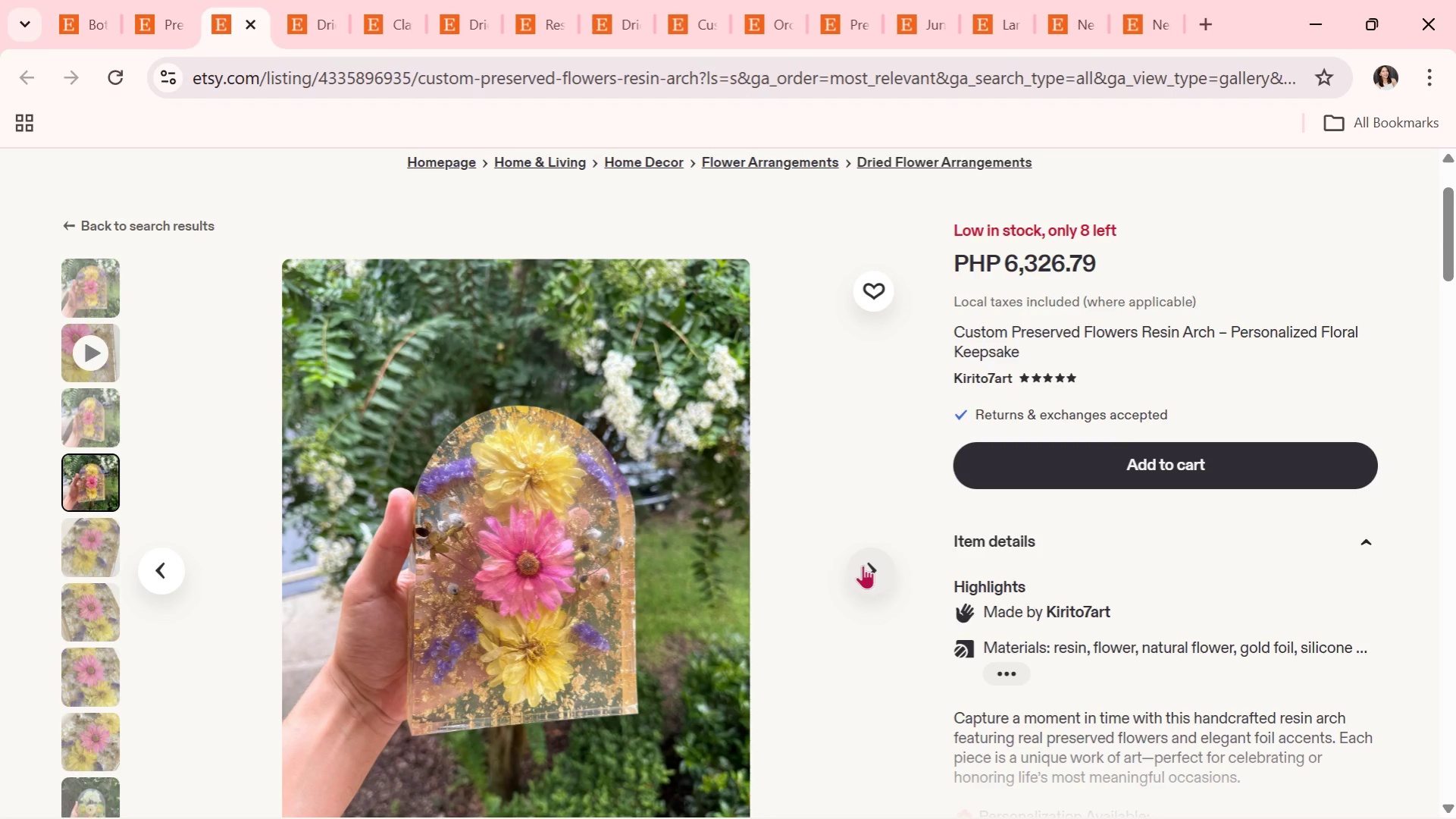 
wait(7.58)
 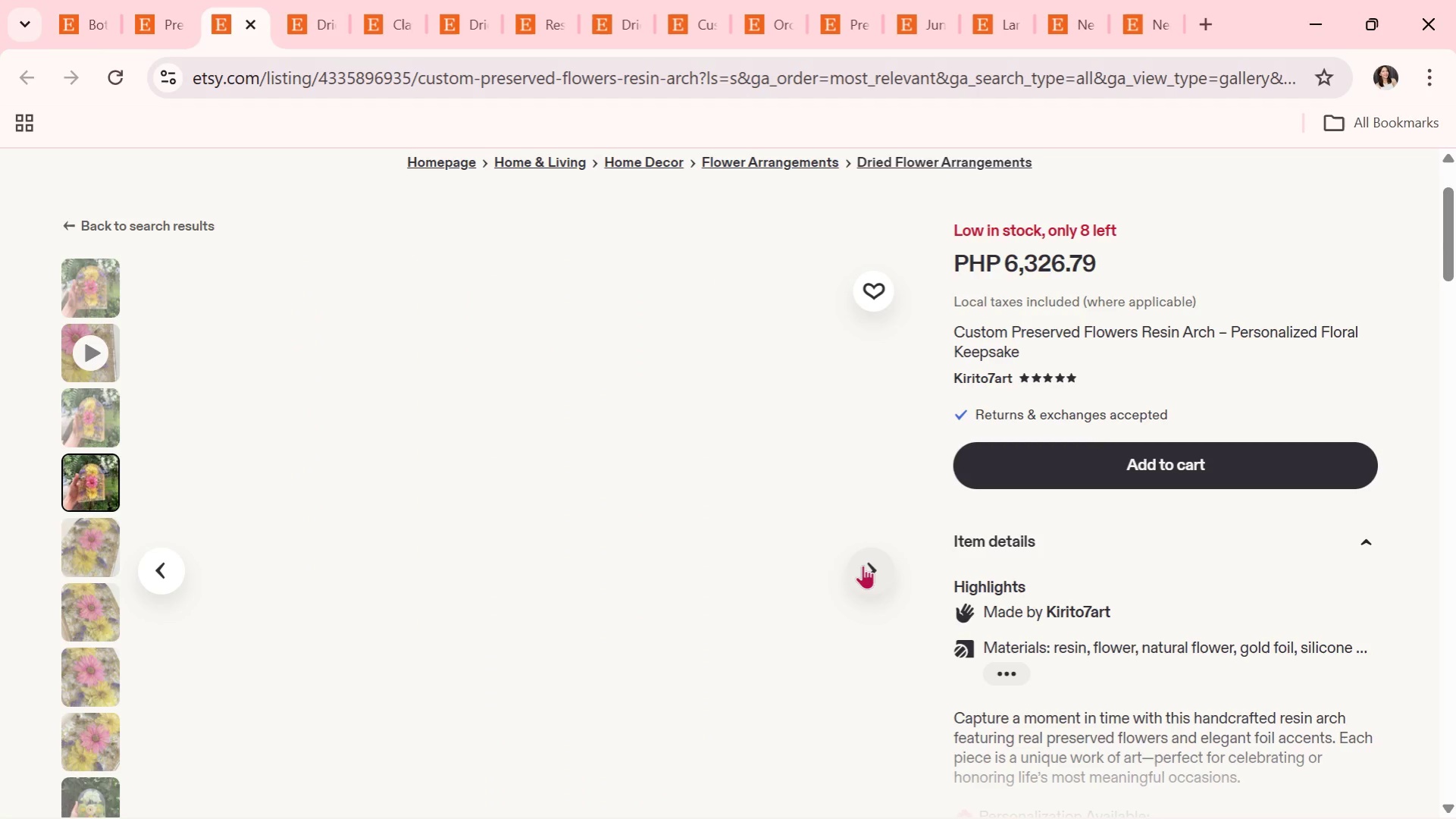 
left_click([863, 565])
 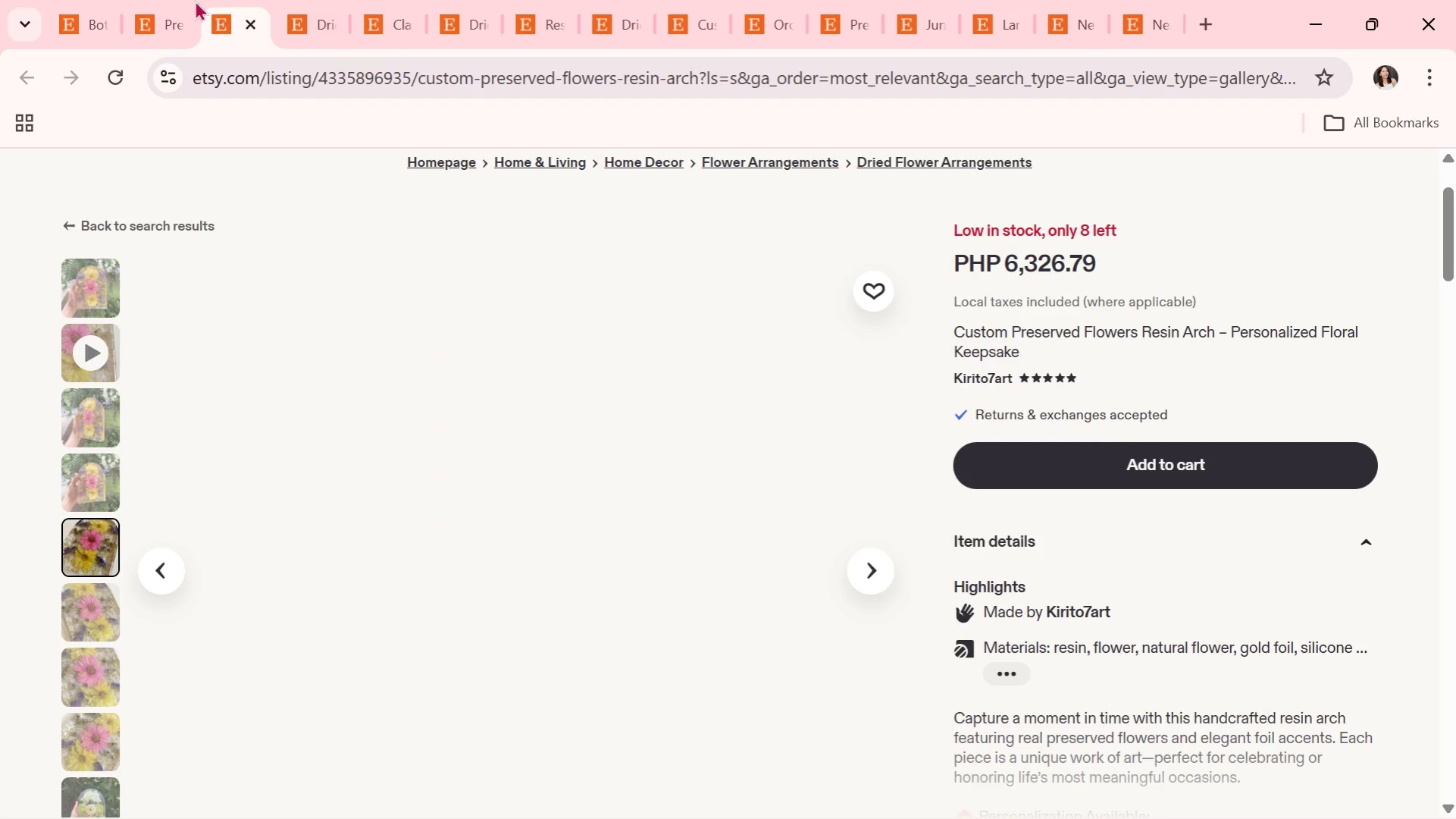 
left_click([307, 13])
 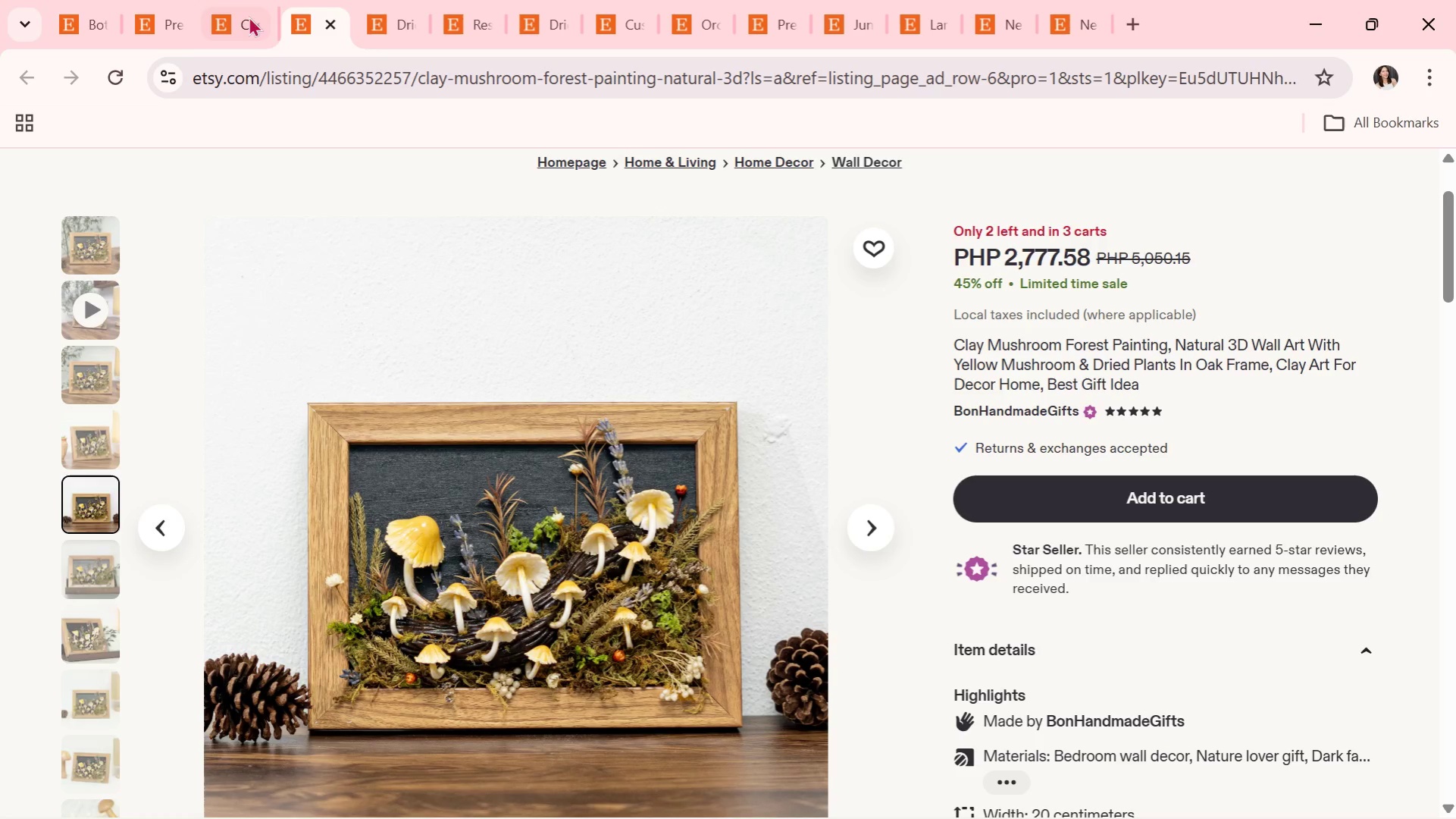 
left_click([158, 0])
 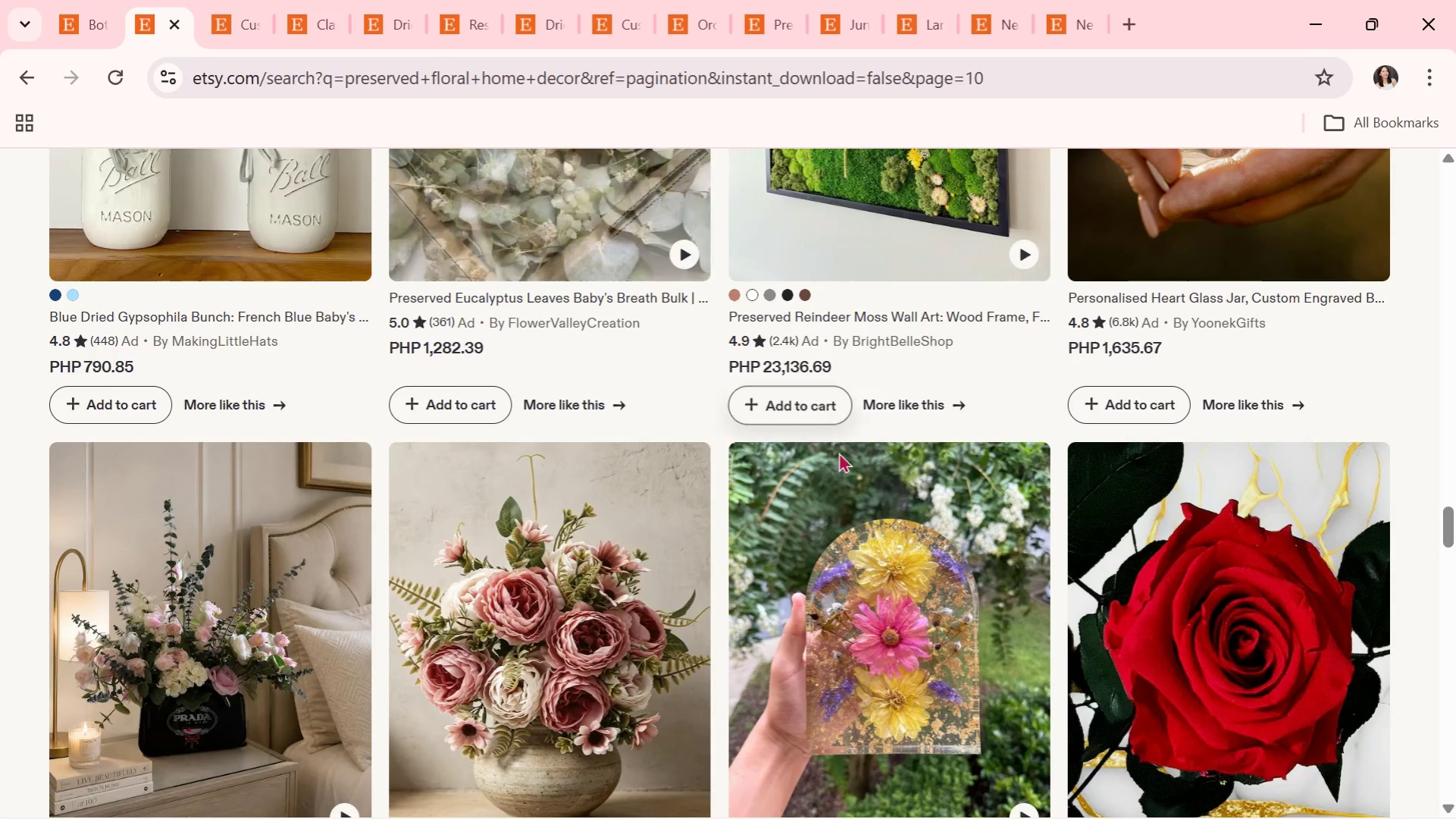 
scroll: coordinate [839, 491], scroll_direction: down, amount: 5.0
 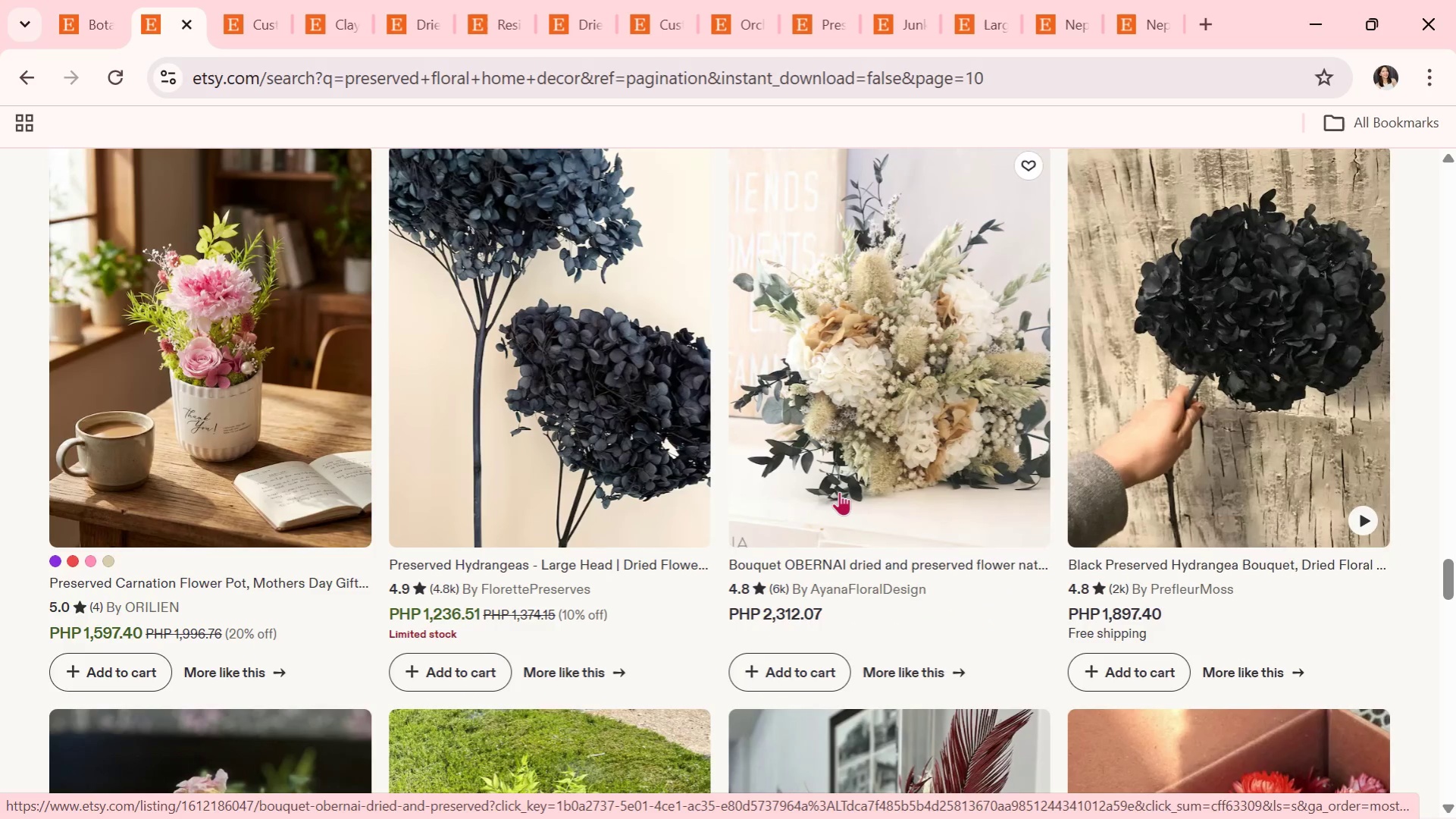 
wait(5.87)
 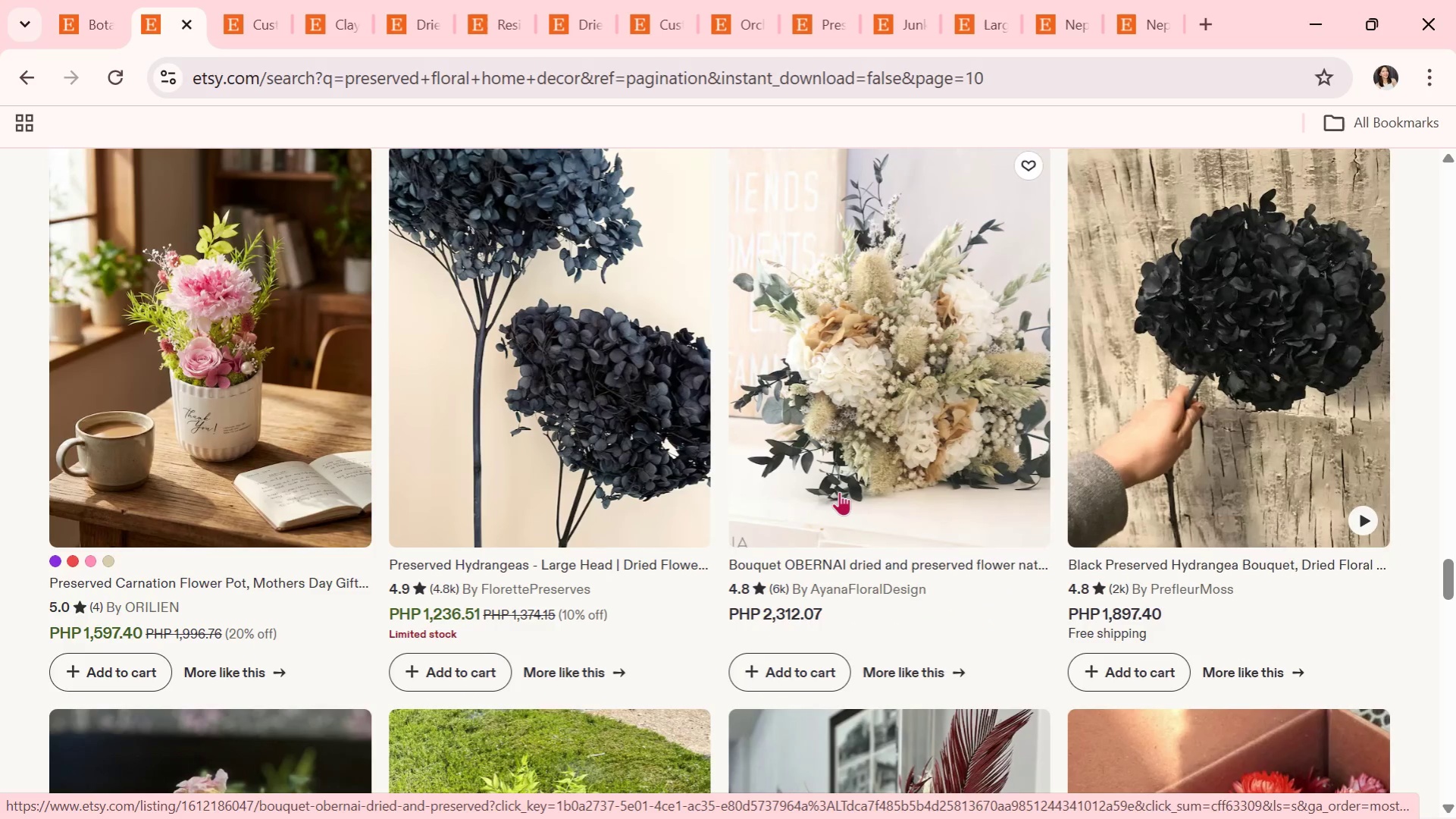 
scroll: coordinate [1025, 500], scroll_direction: down, amount: 5.0
 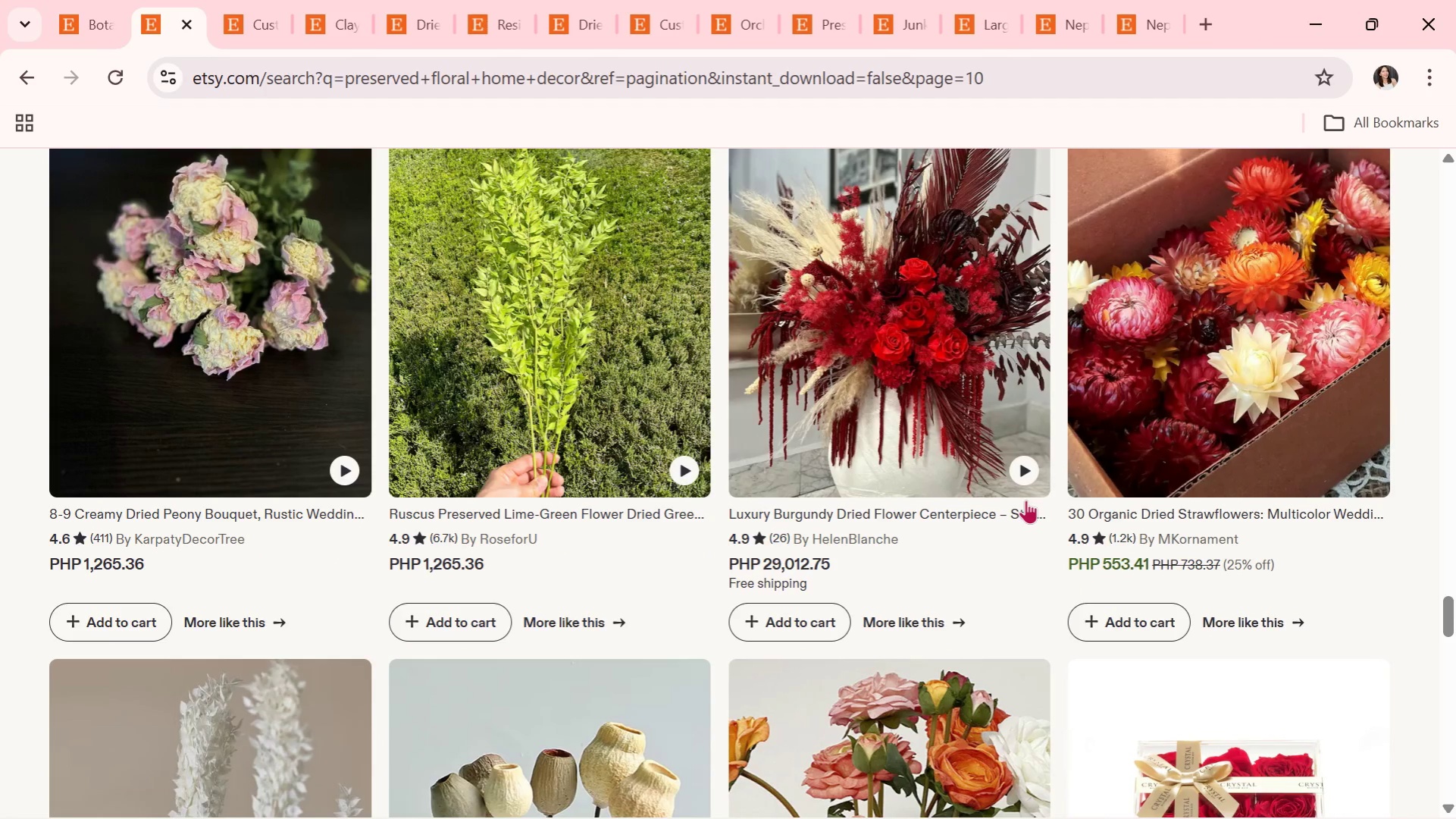 
scroll: coordinate [1113, 421], scroll_direction: down, amount: 3.0
 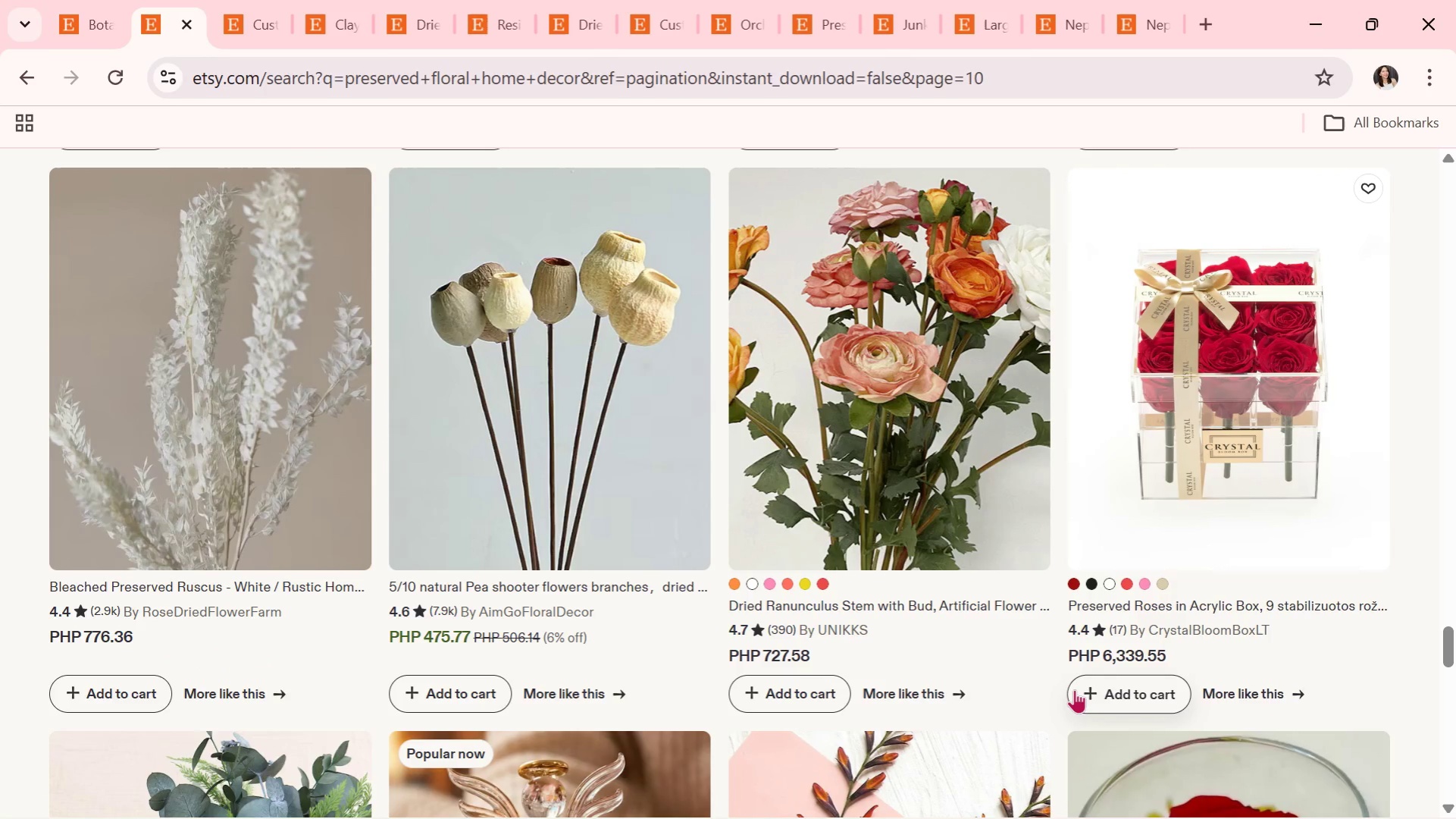 
wait(12.14)
 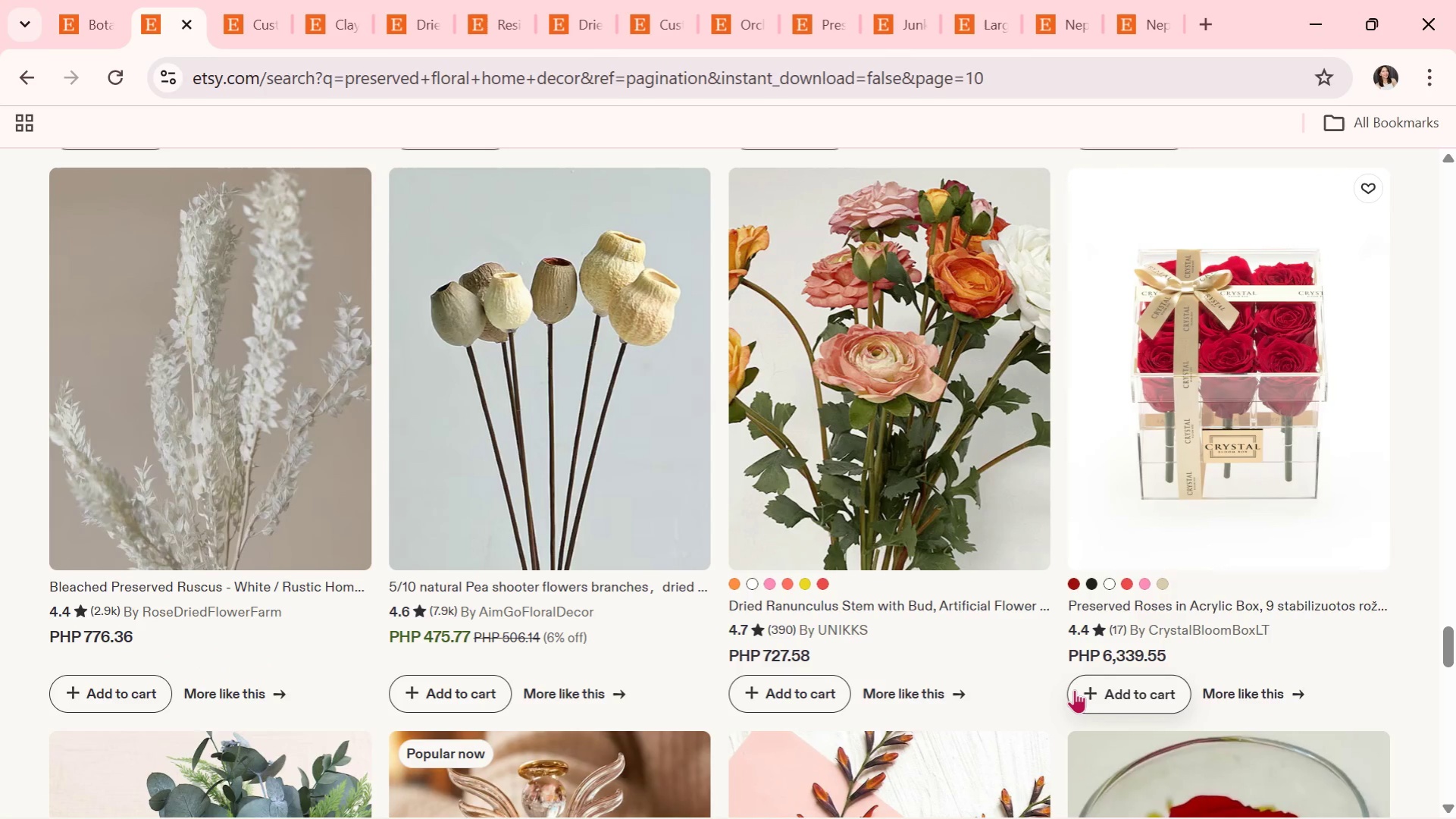 
scroll: coordinate [1079, 686], scroll_direction: down, amount: 3.0
 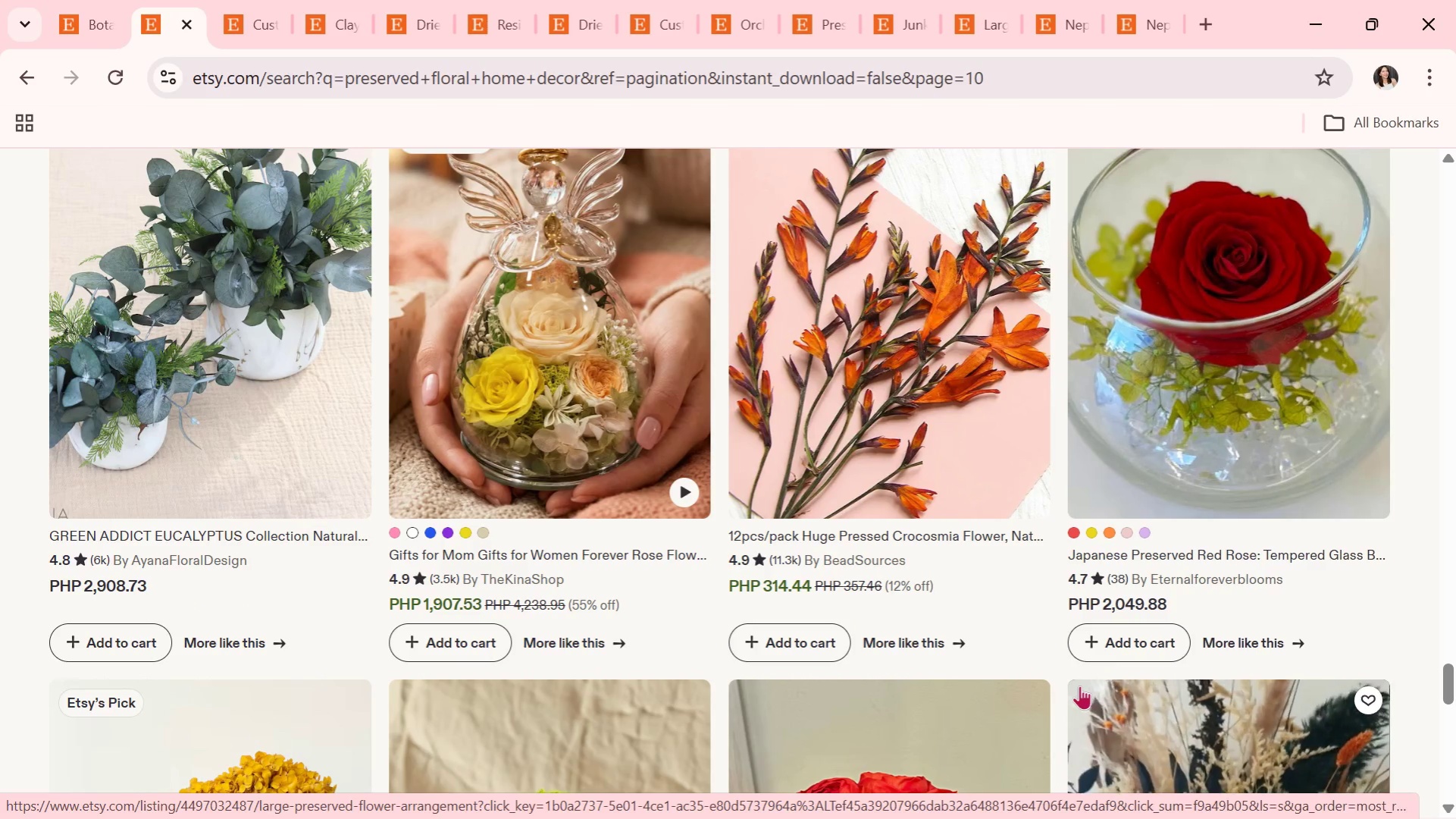 
wait(5.23)
 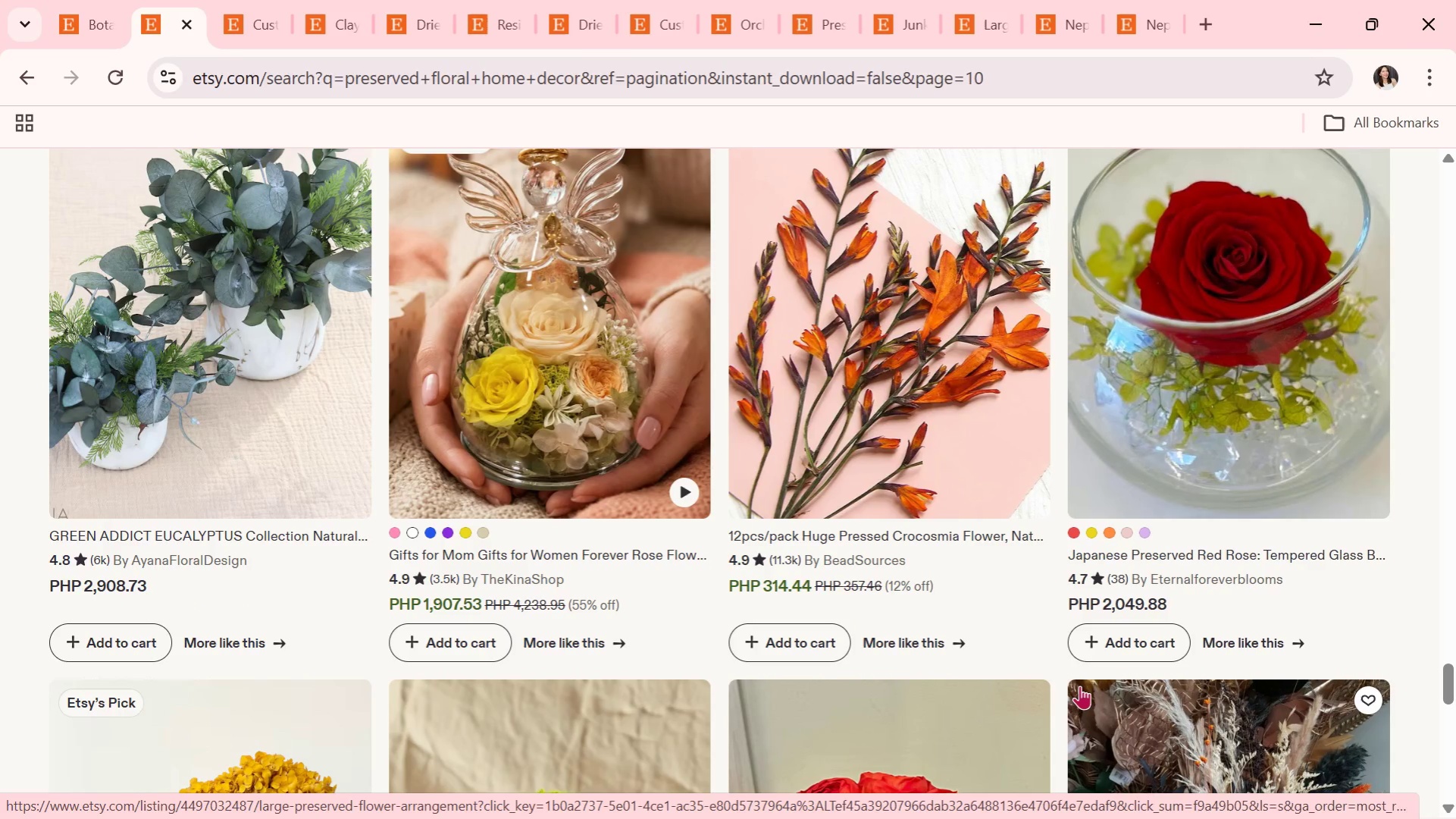 
scroll: coordinate [890, 646], scroll_direction: down, amount: 7.0
 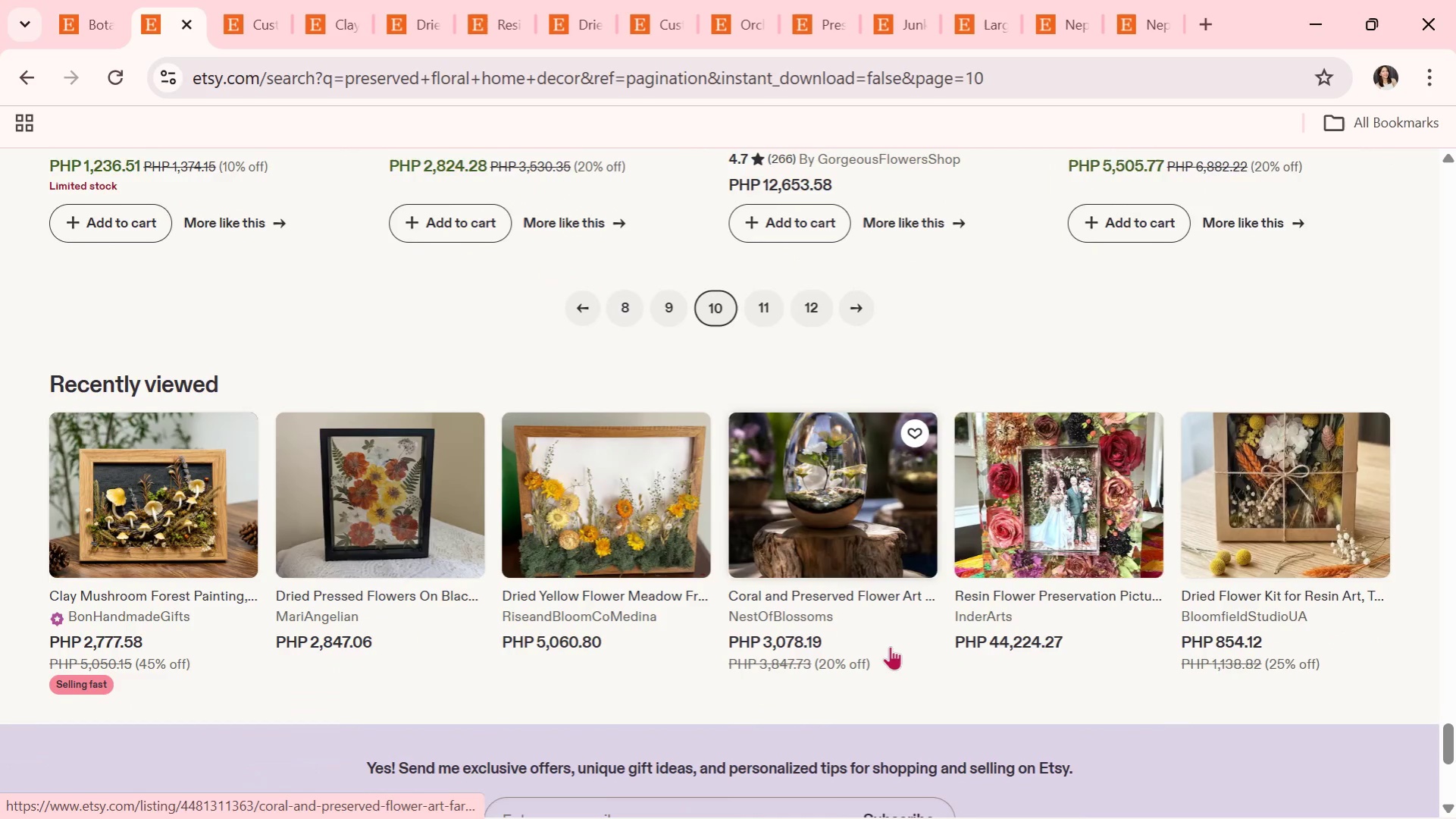 
scroll: coordinate [894, 642], scroll_direction: up, amount: 1.0
 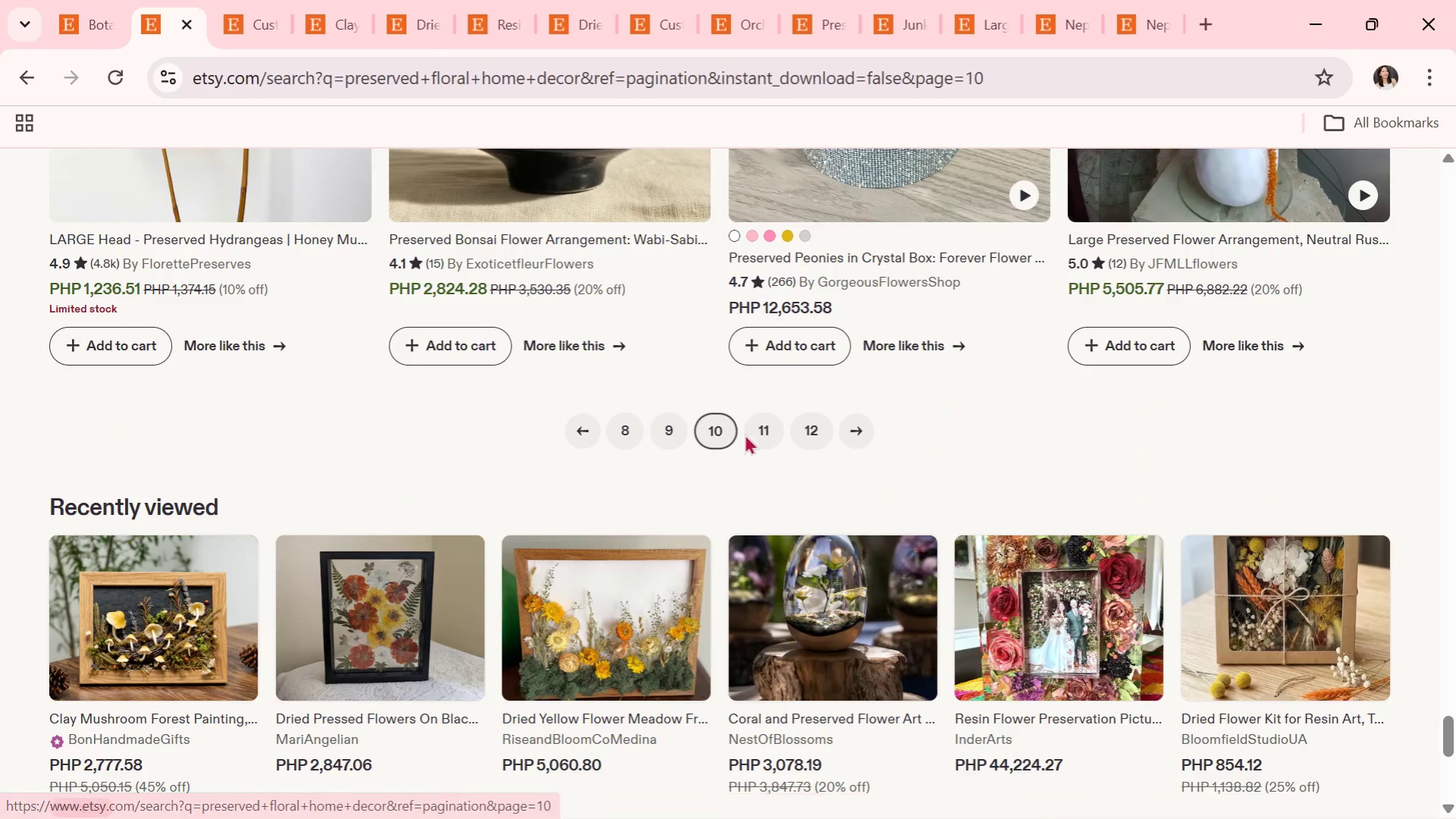 
left_click([753, 422])
 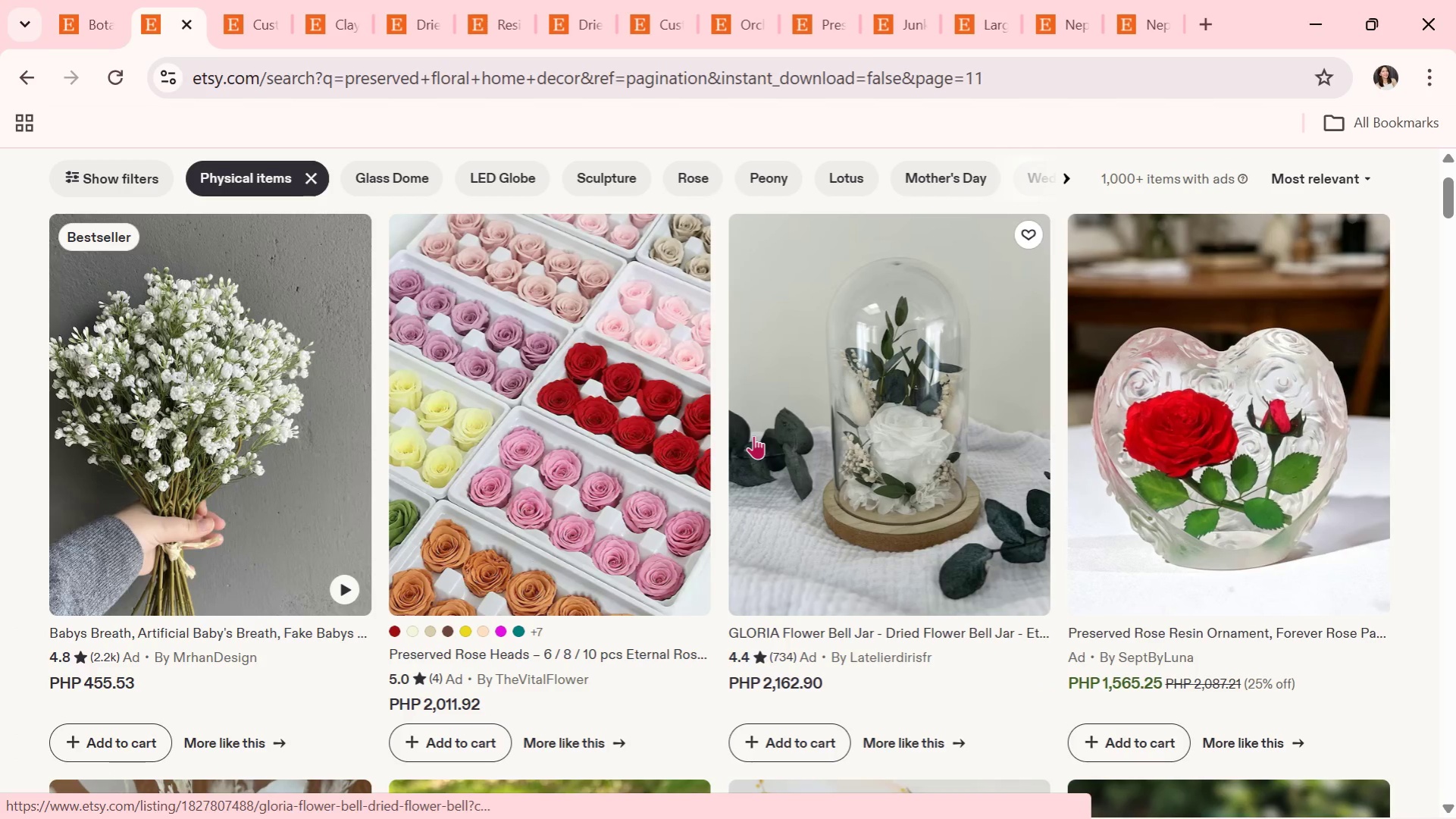 
scroll: coordinate [1000, 575], scroll_direction: down, amount: 6.0
 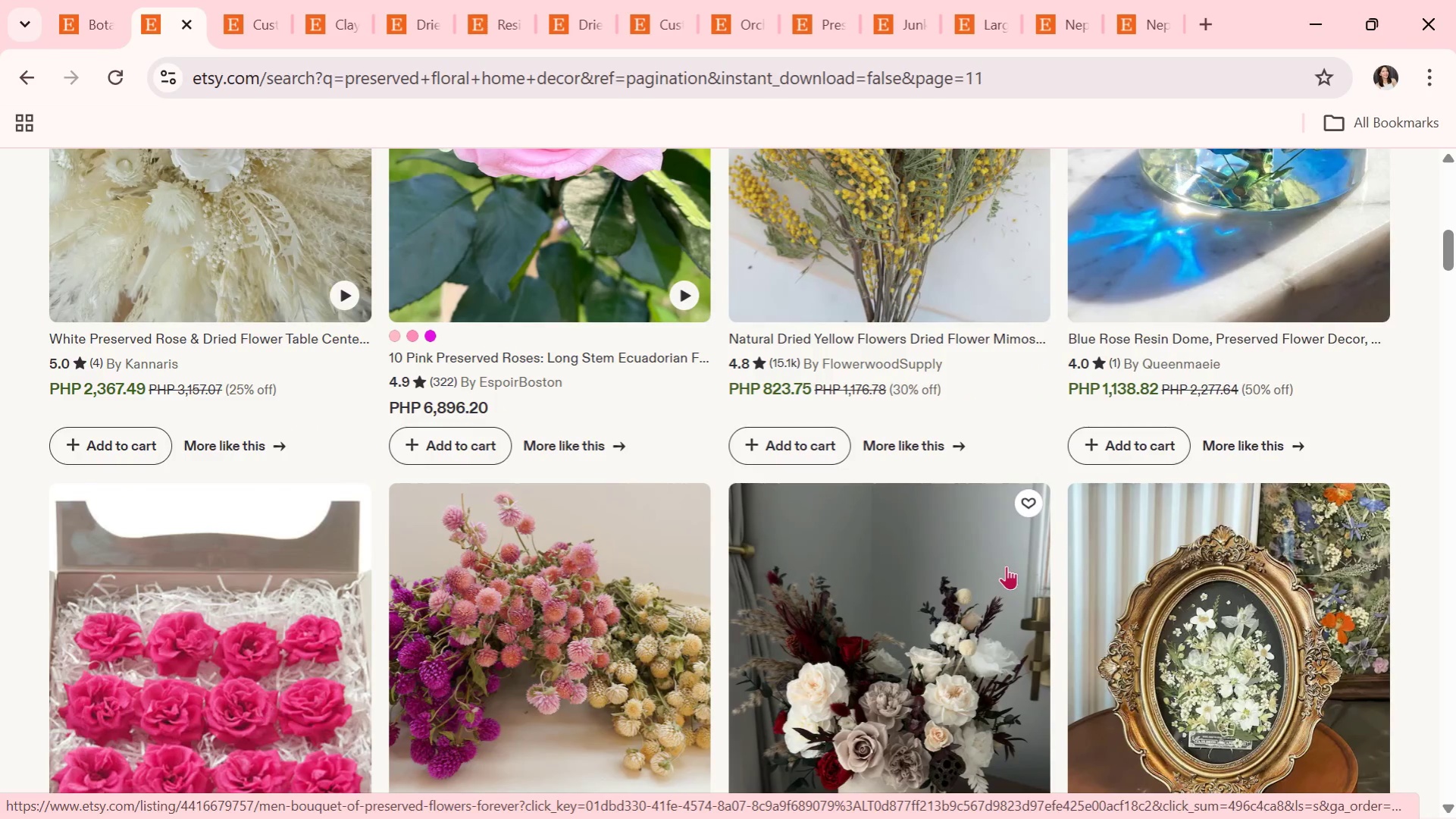 
scroll: coordinate [528, 588], scroll_direction: down, amount: 15.0
 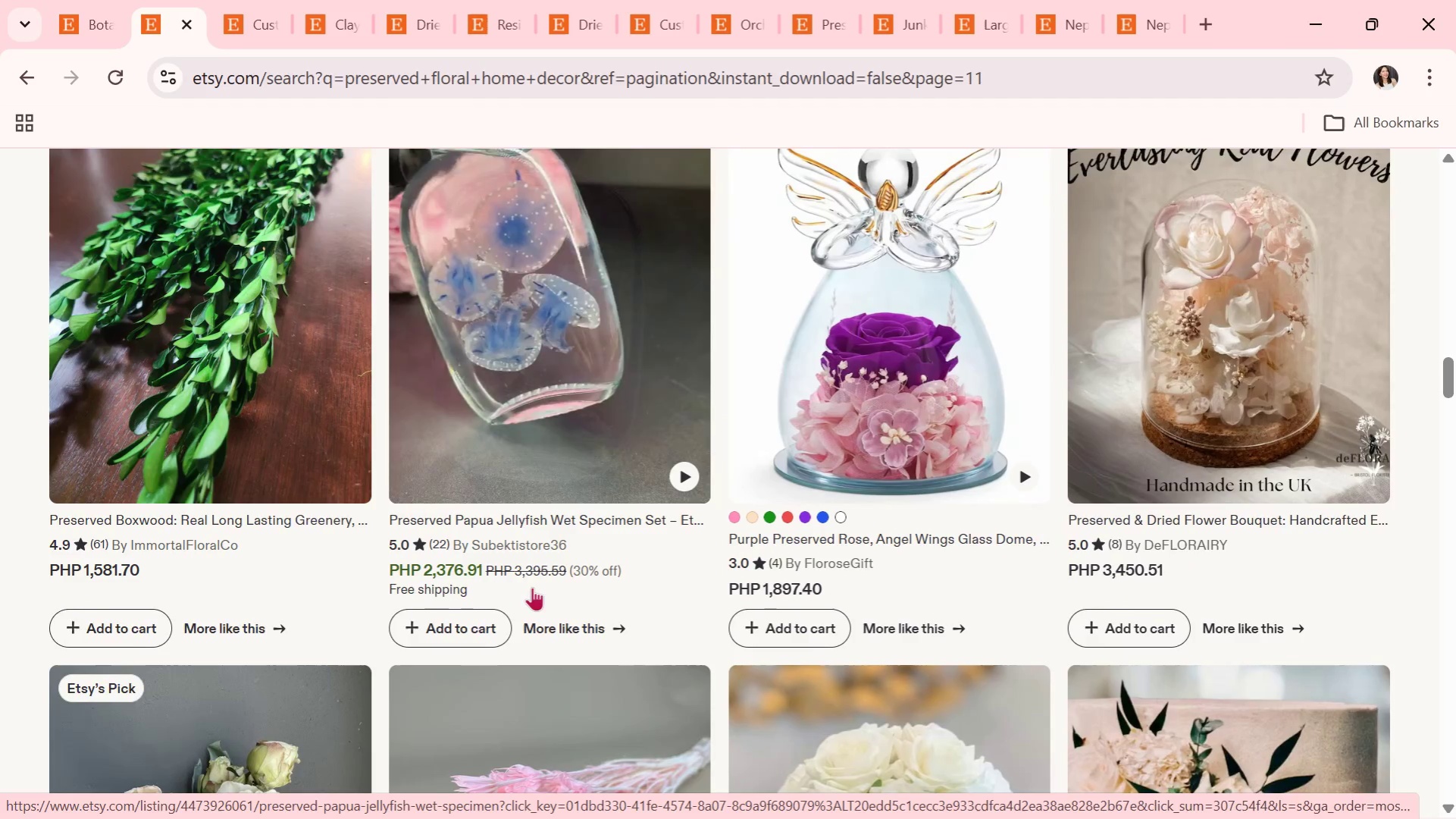 
scroll: coordinate [1080, 647], scroll_direction: down, amount: 8.0
 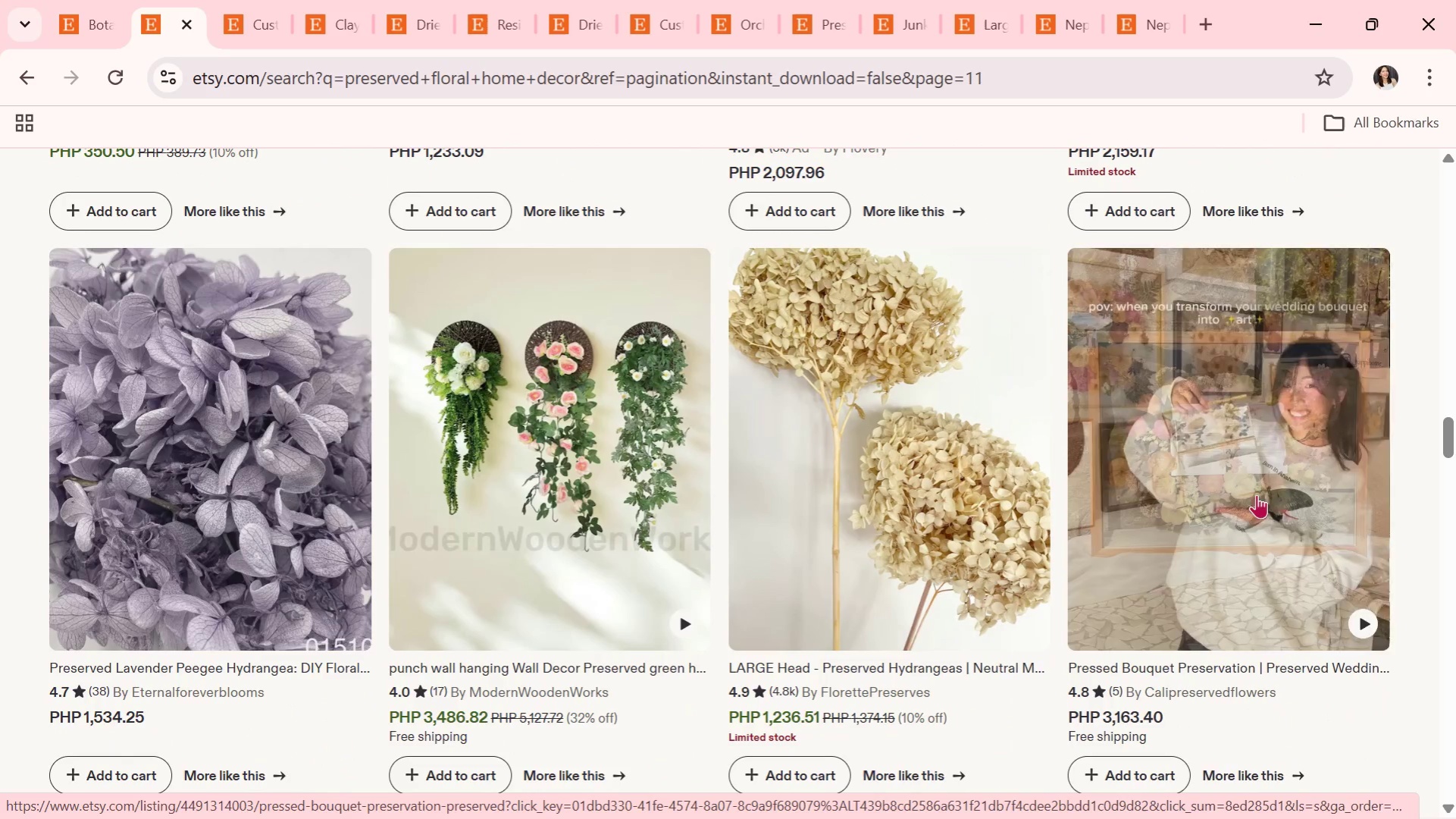 
left_click([1259, 492])
 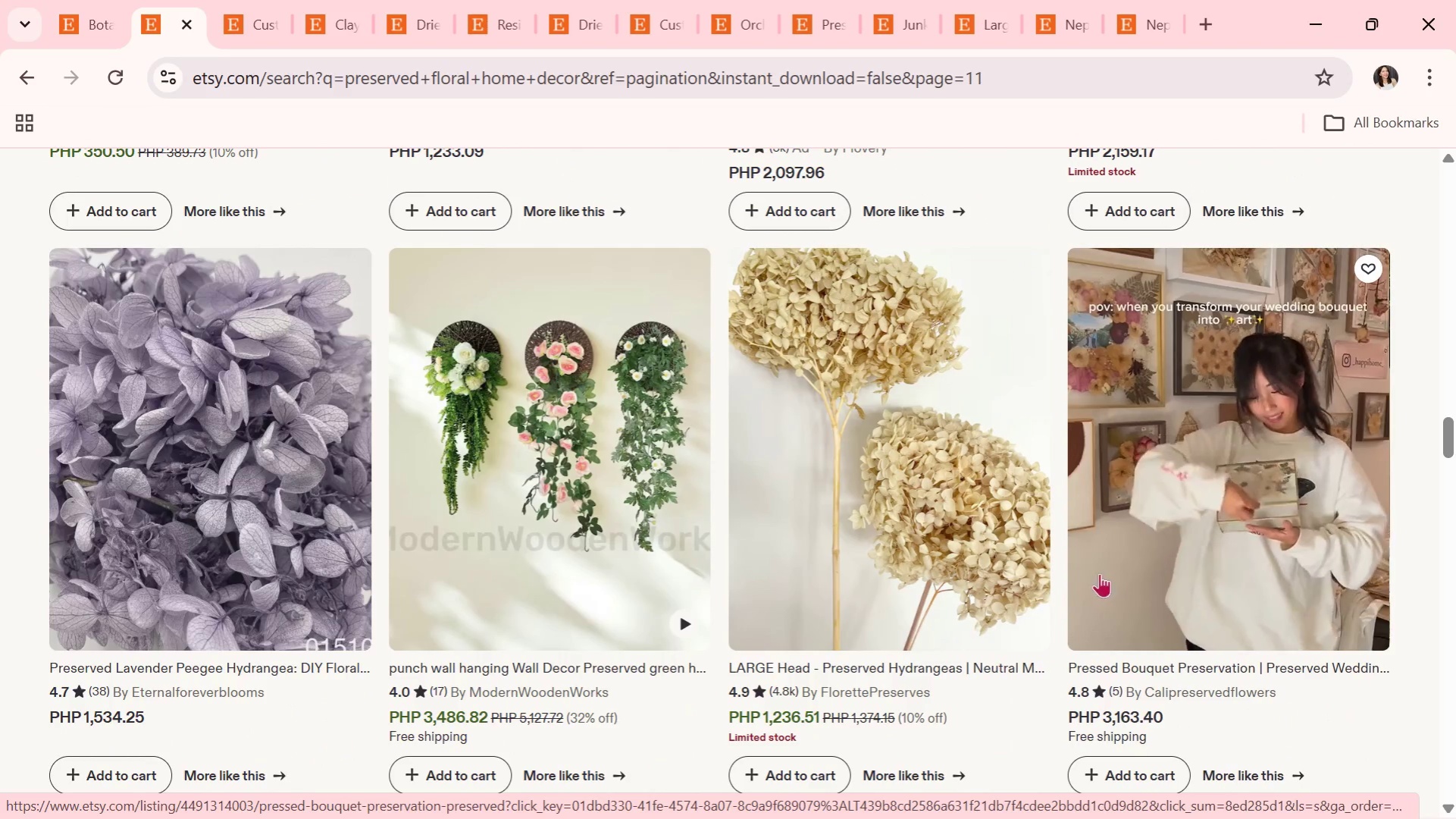 
left_click([1169, 526])
 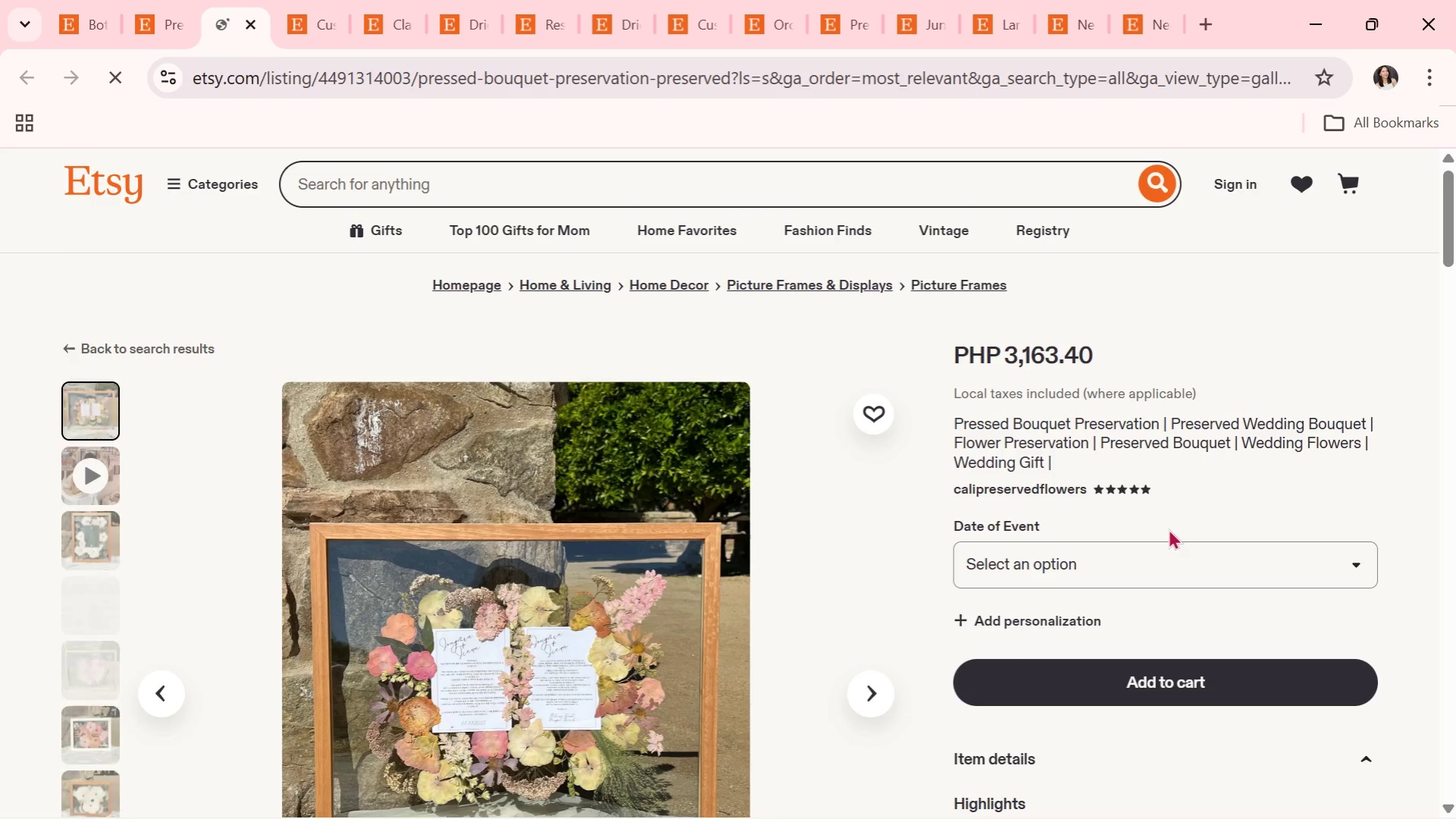 
scroll: coordinate [1145, 535], scroll_direction: down, amount: 1.0
 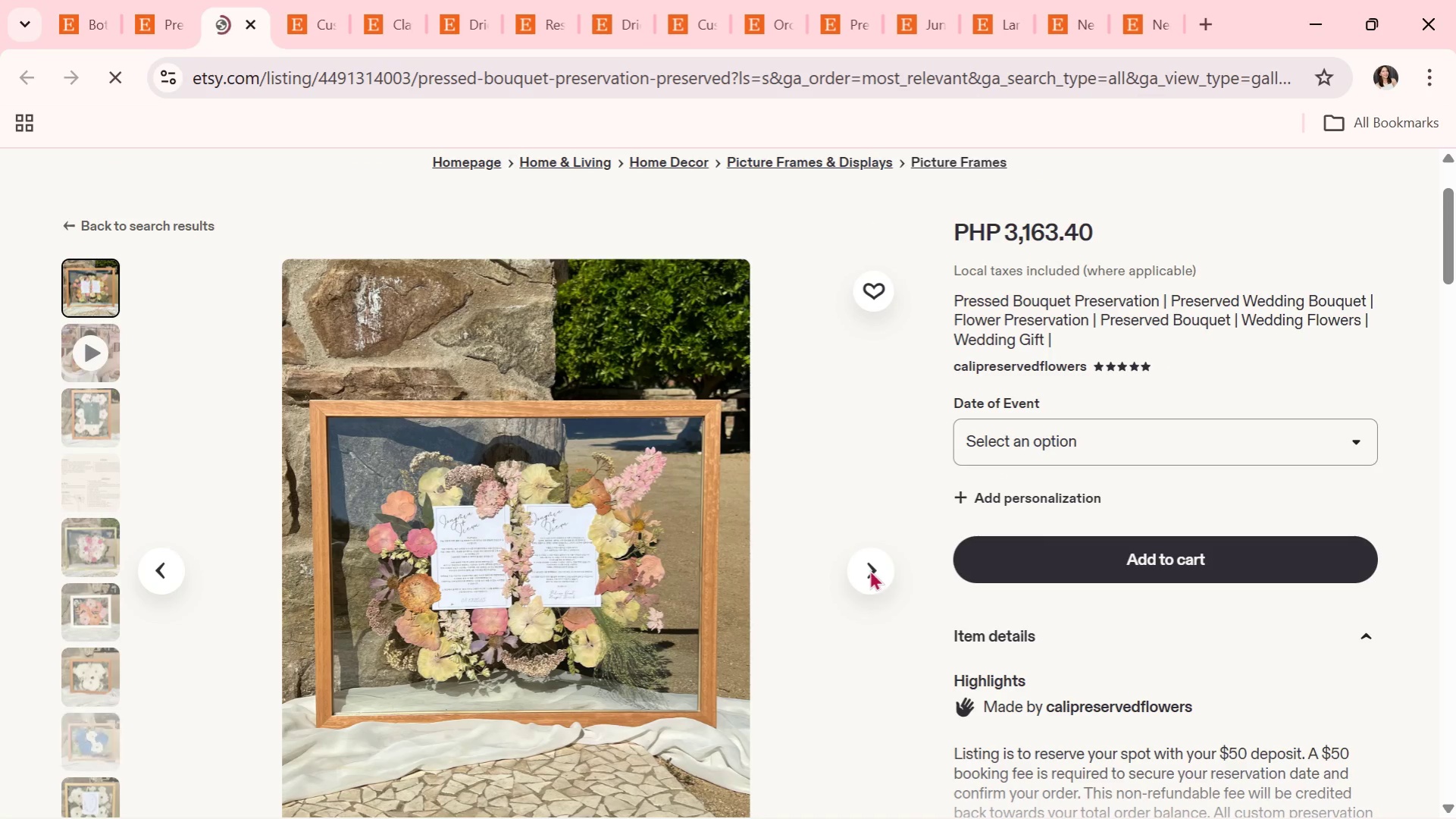 
left_click([869, 570])
 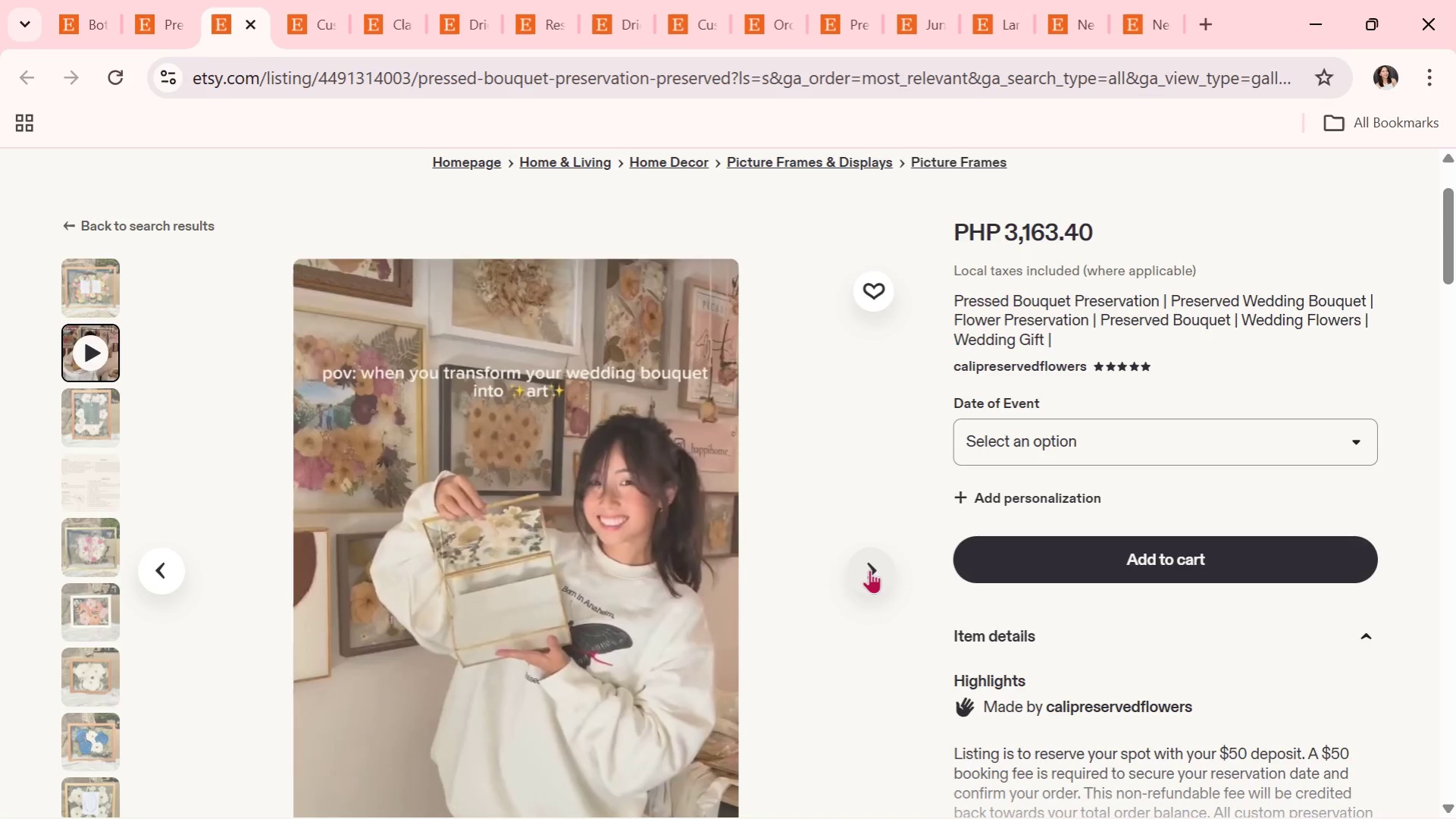 
scroll: coordinate [869, 570], scroll_direction: down, amount: 1.0
 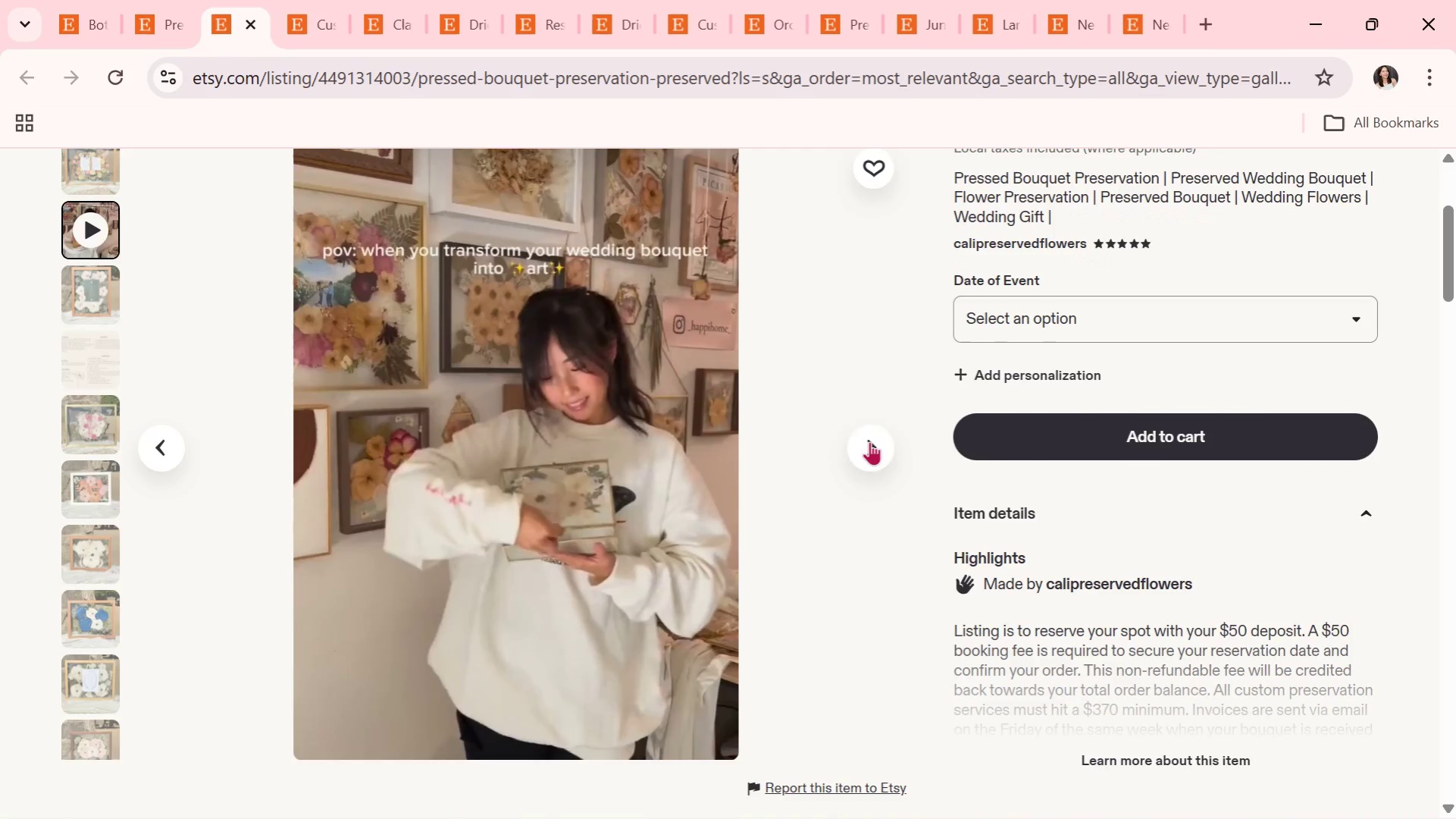 
left_click([869, 440])
 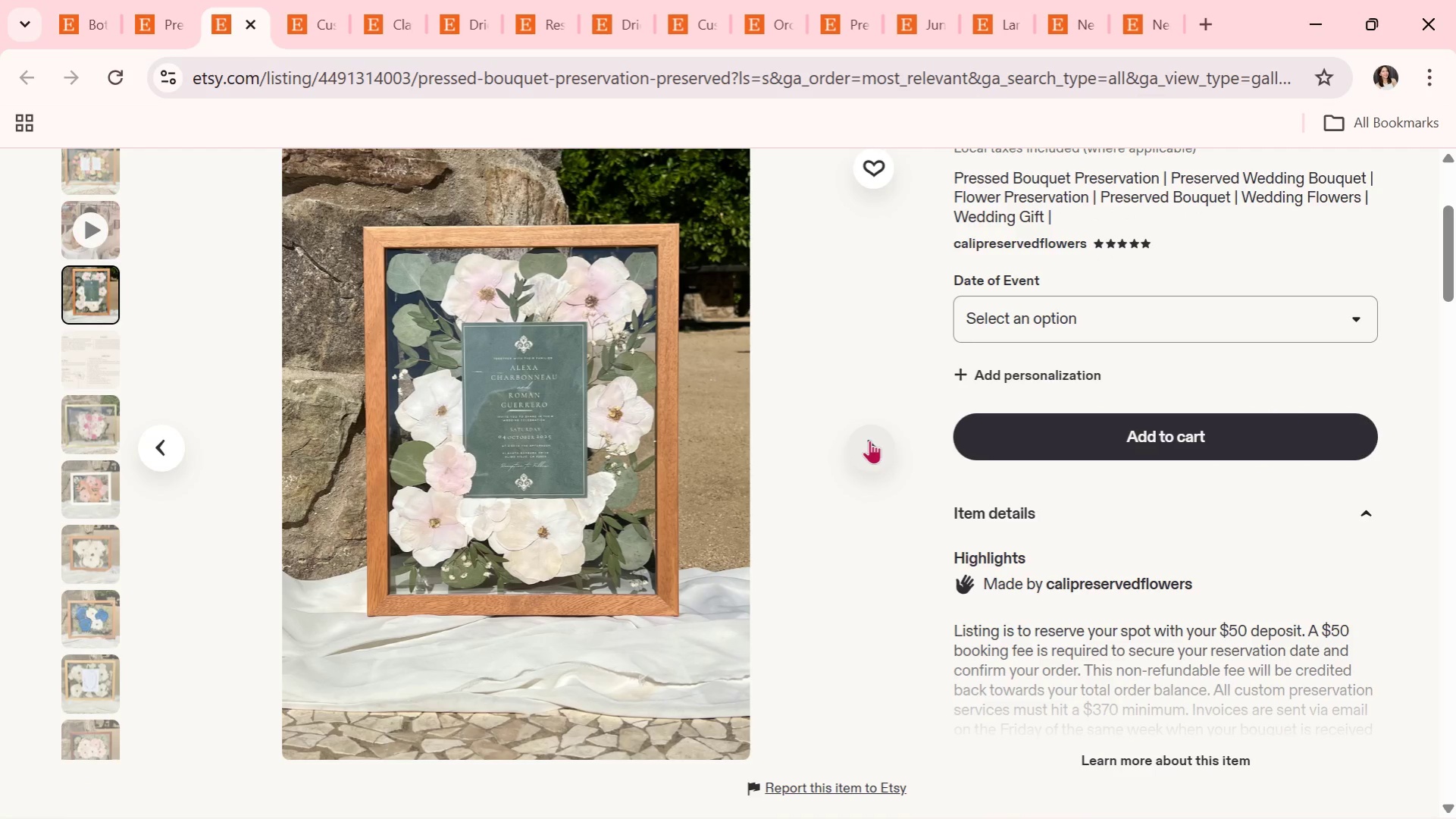 
wait(23.55)
 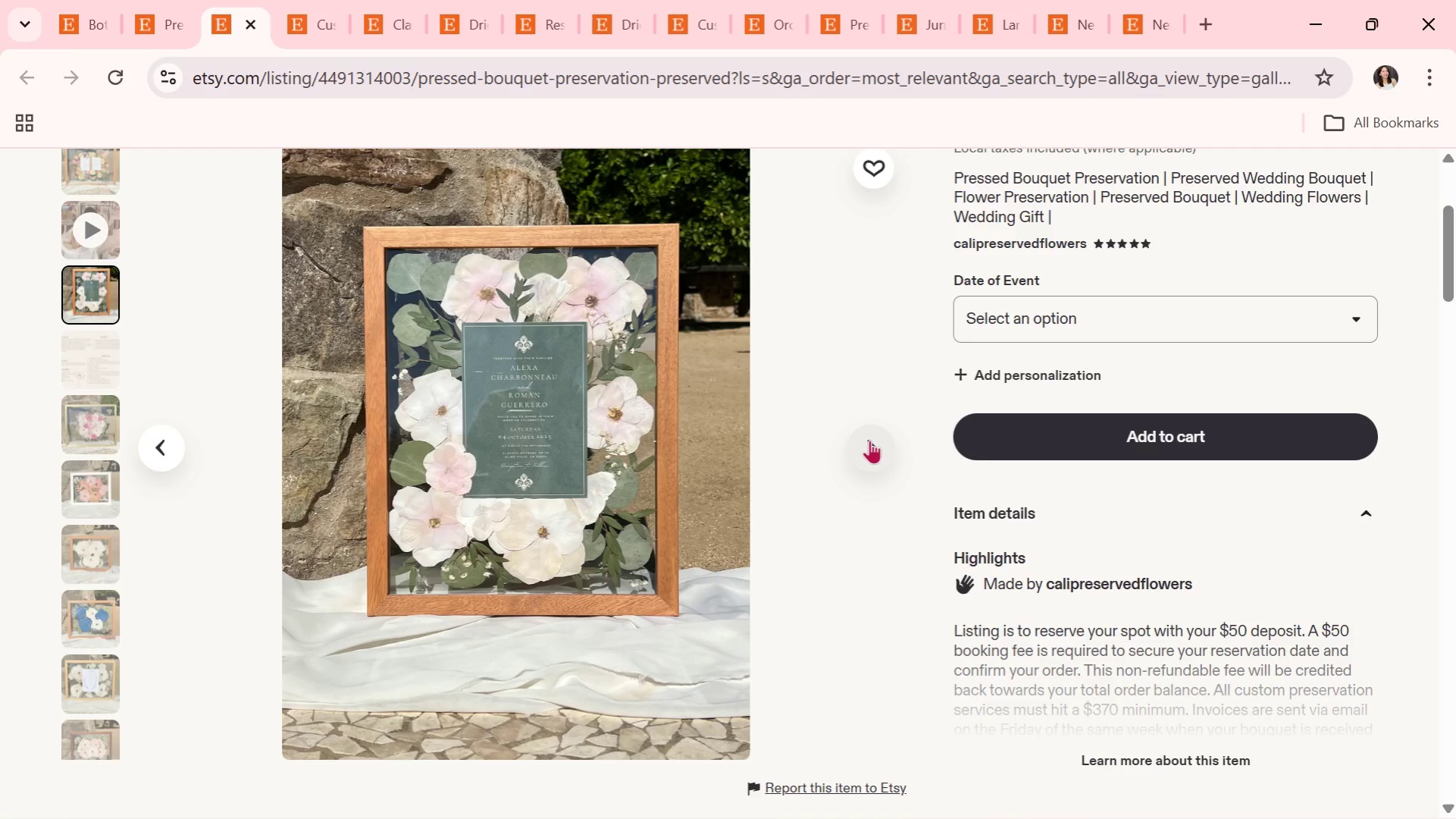 
left_click([879, 438])
 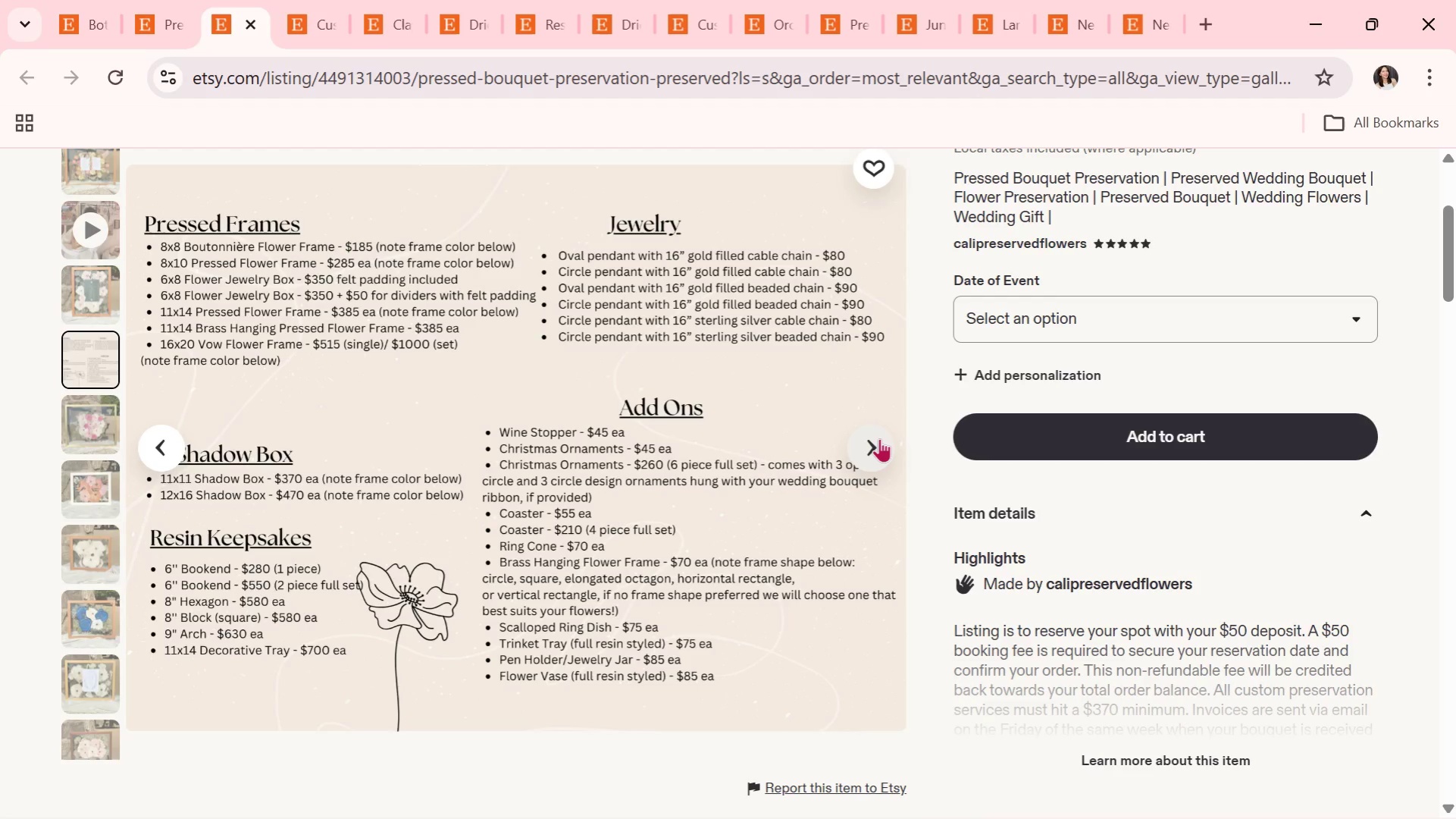 
wait(11.52)
 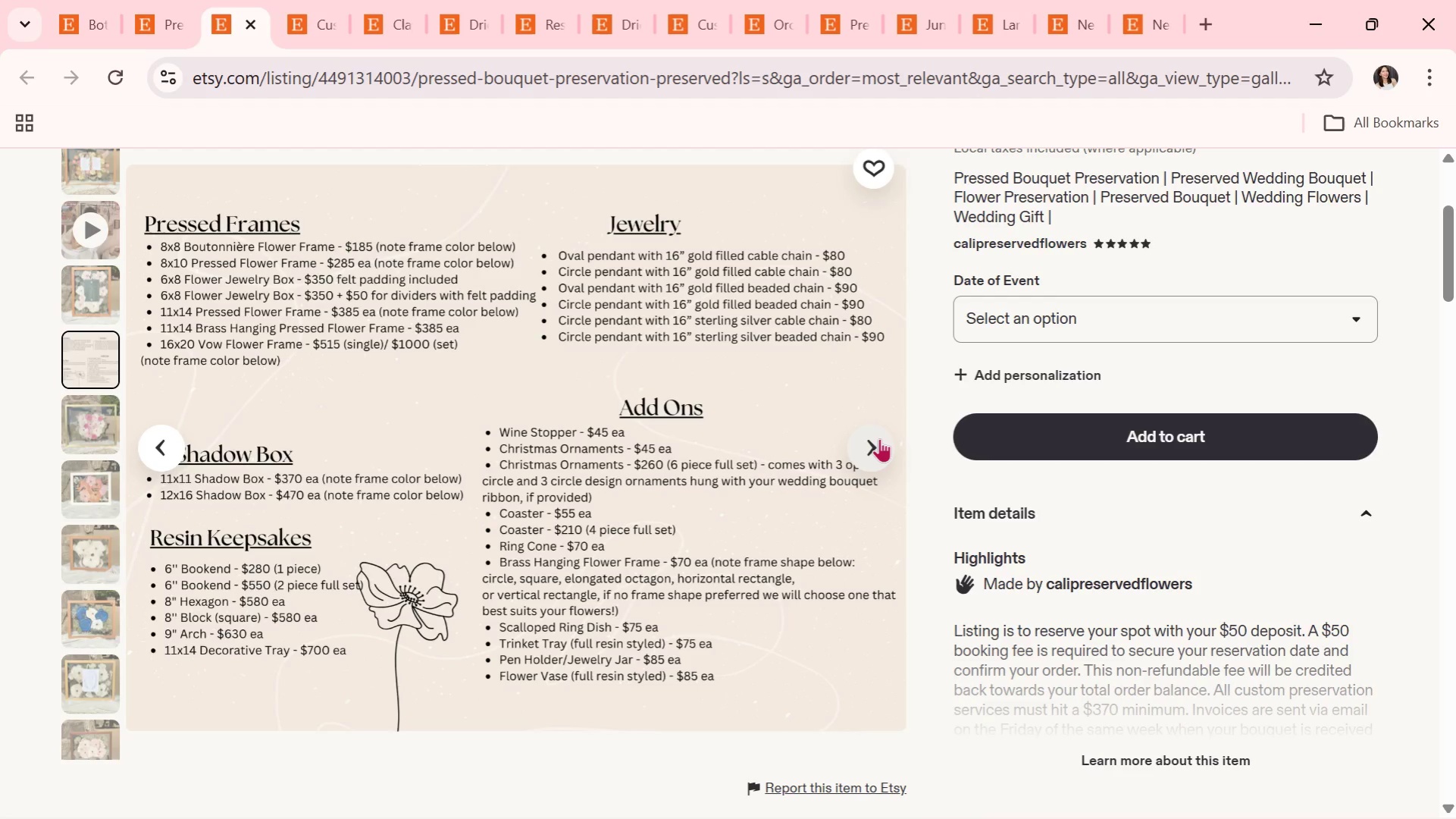 
left_click([872, 443])
 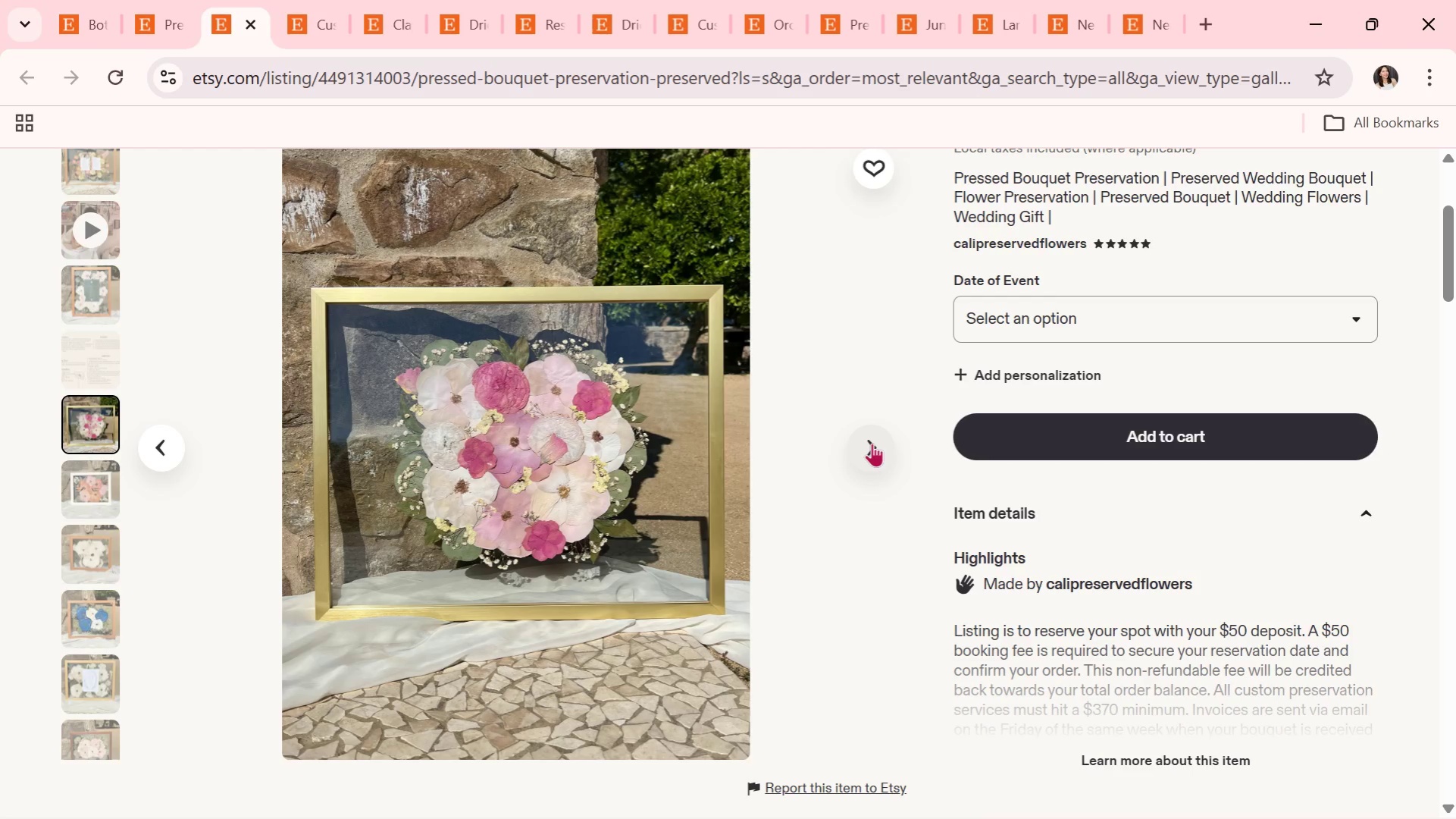 
wait(11.73)
 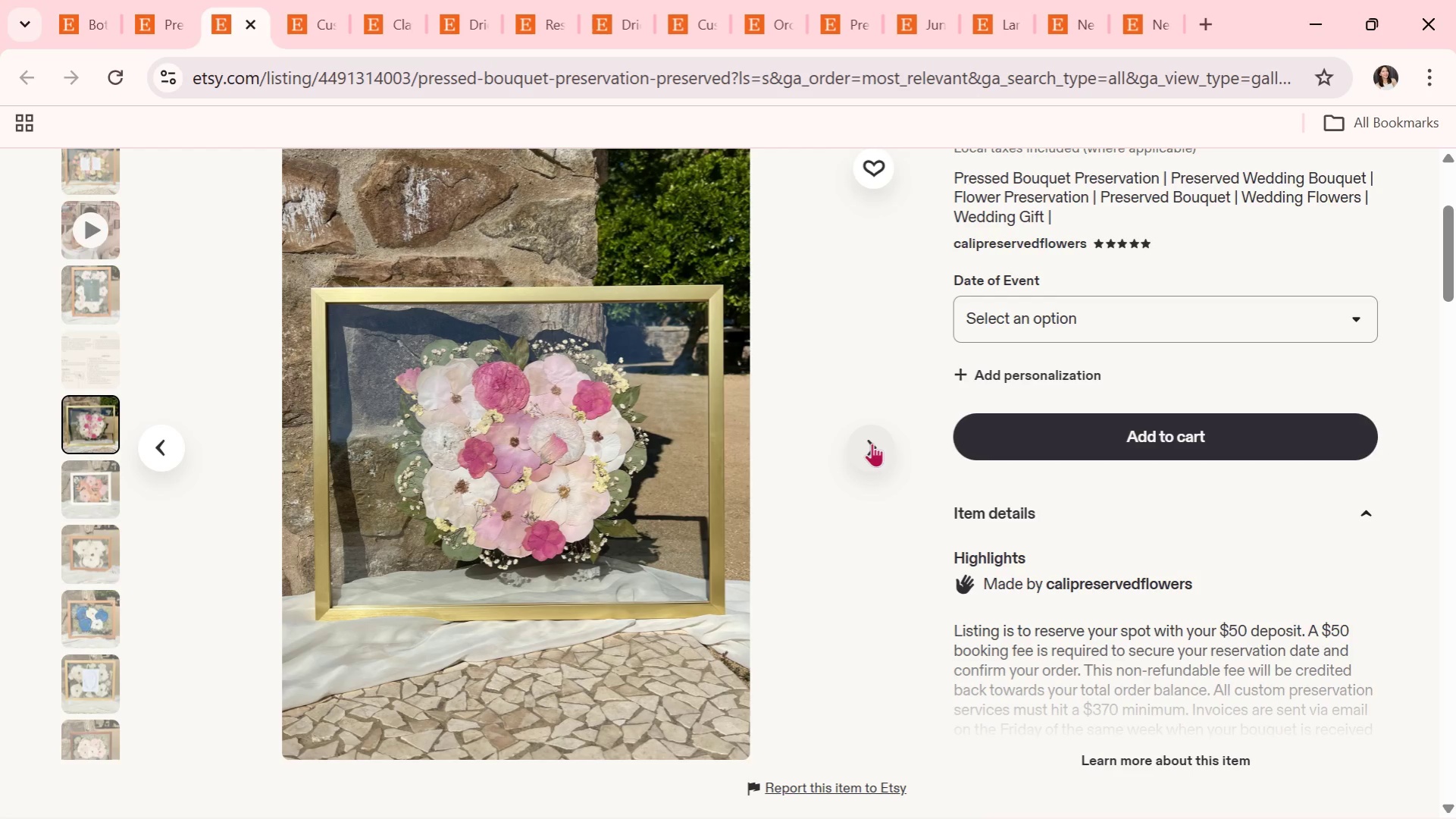 
left_click([881, 448])
 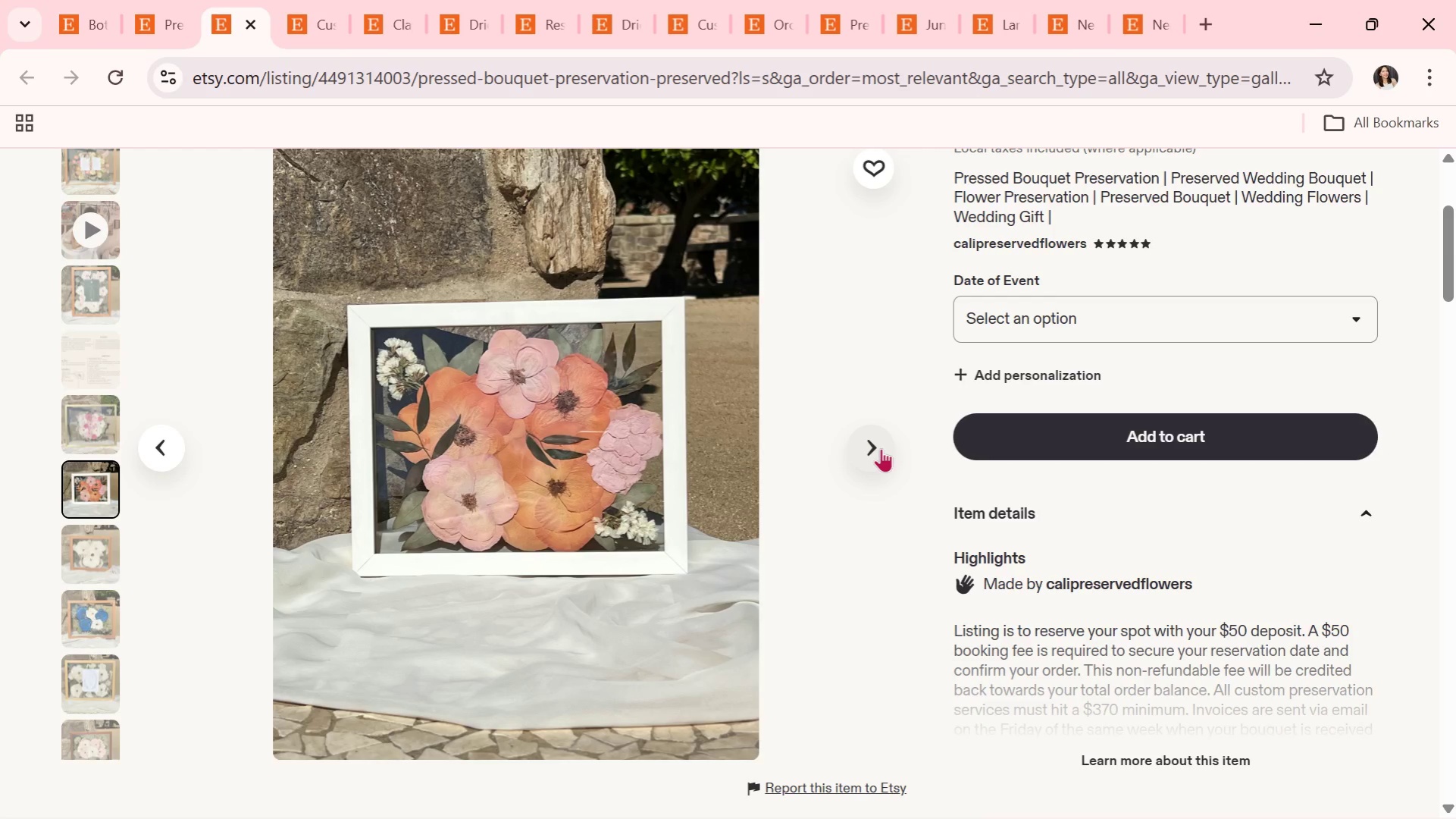 
left_click([881, 448])
 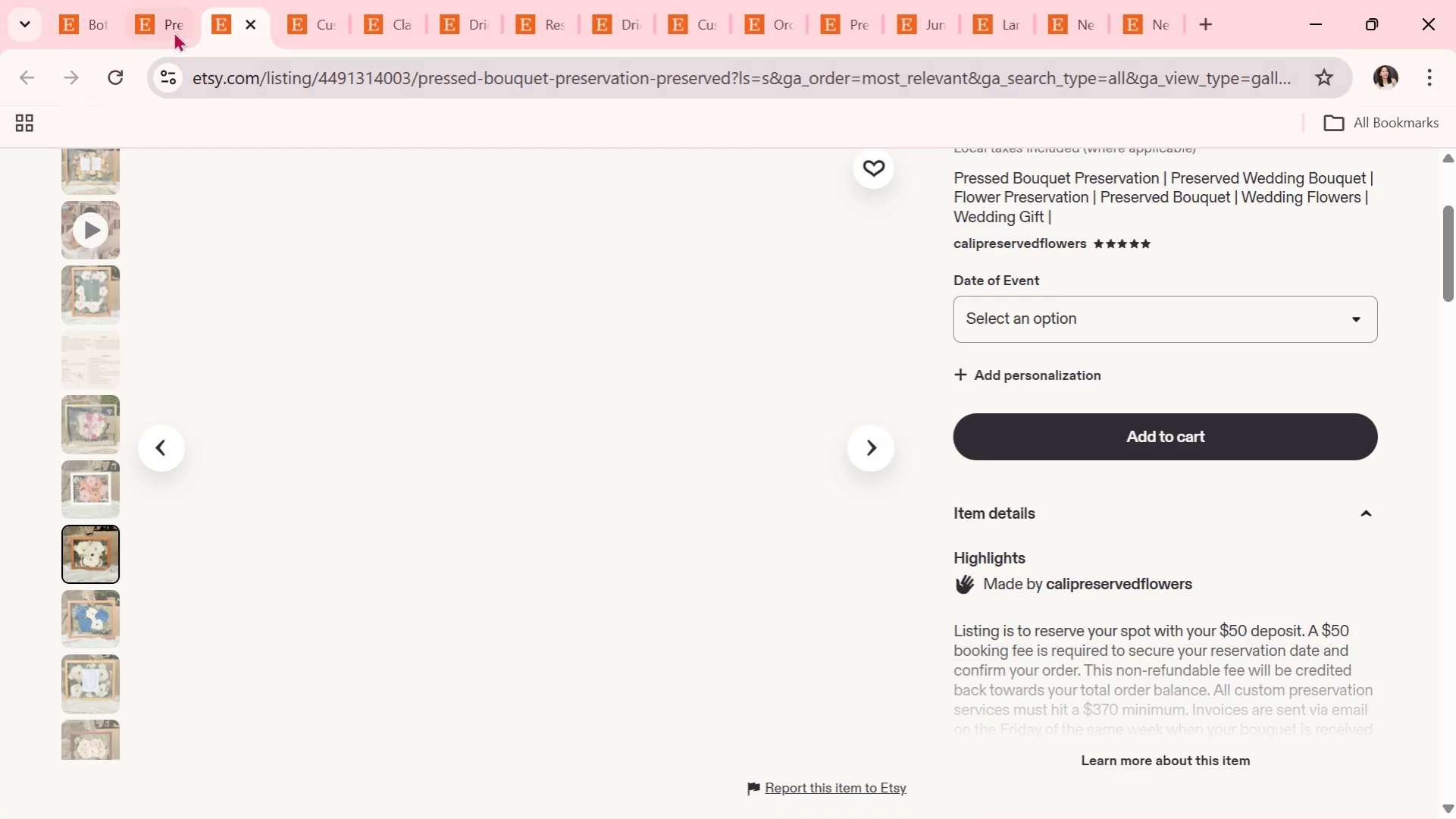 
left_click([173, 22])
 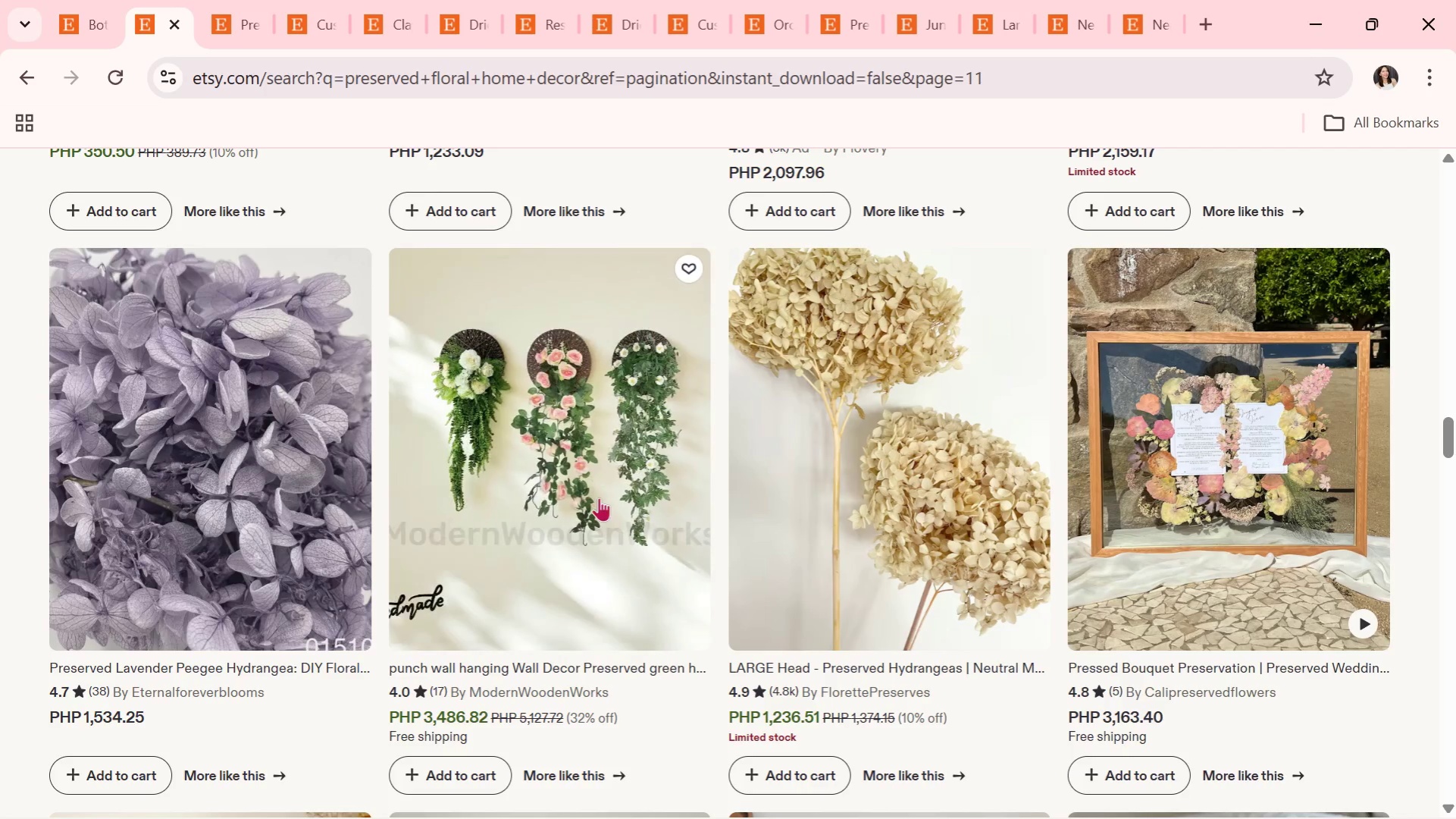 
scroll: coordinate [793, 525], scroll_direction: down, amount: 6.0
 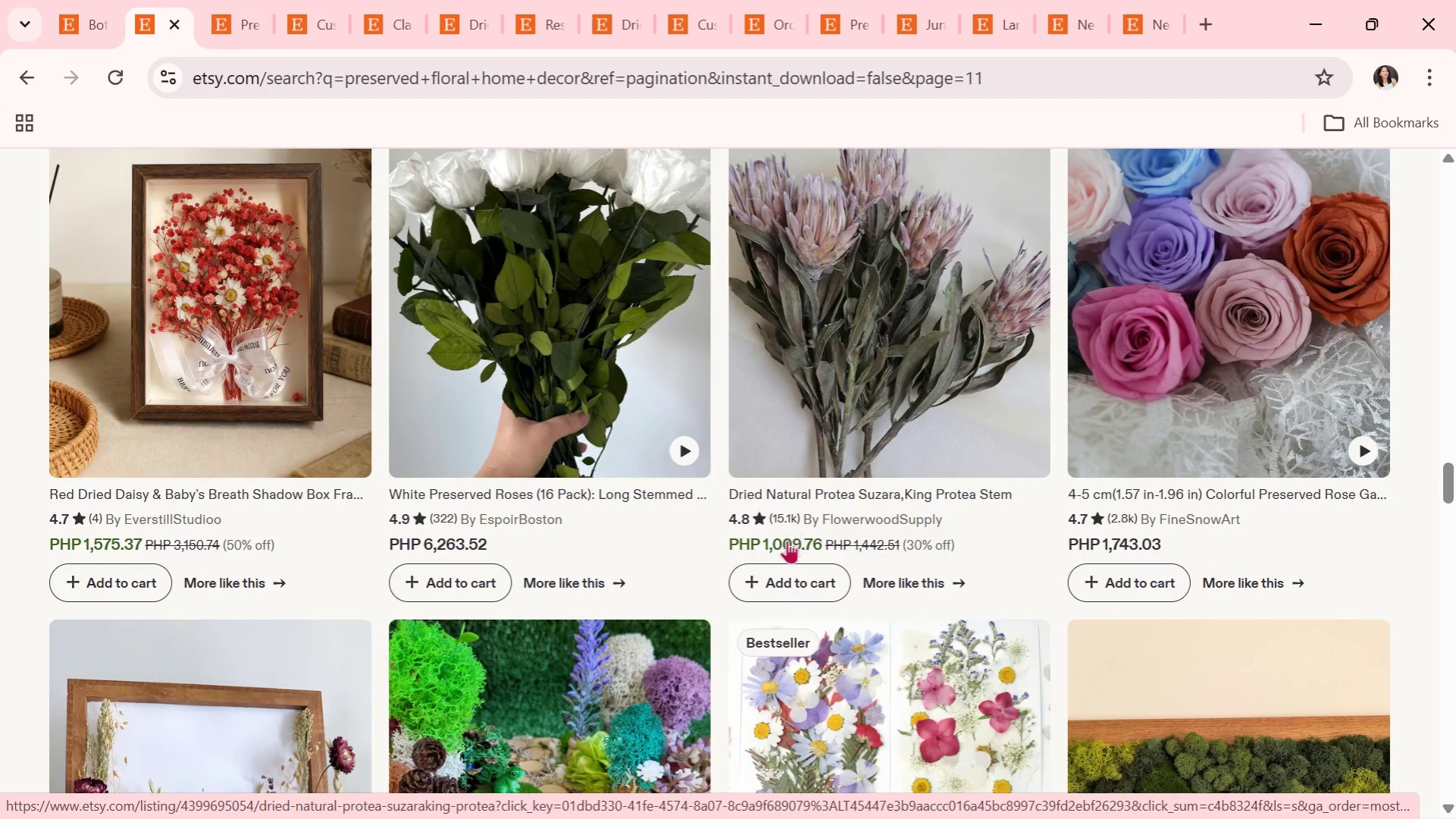 
scroll: coordinate [726, 583], scroll_direction: down, amount: 6.0
 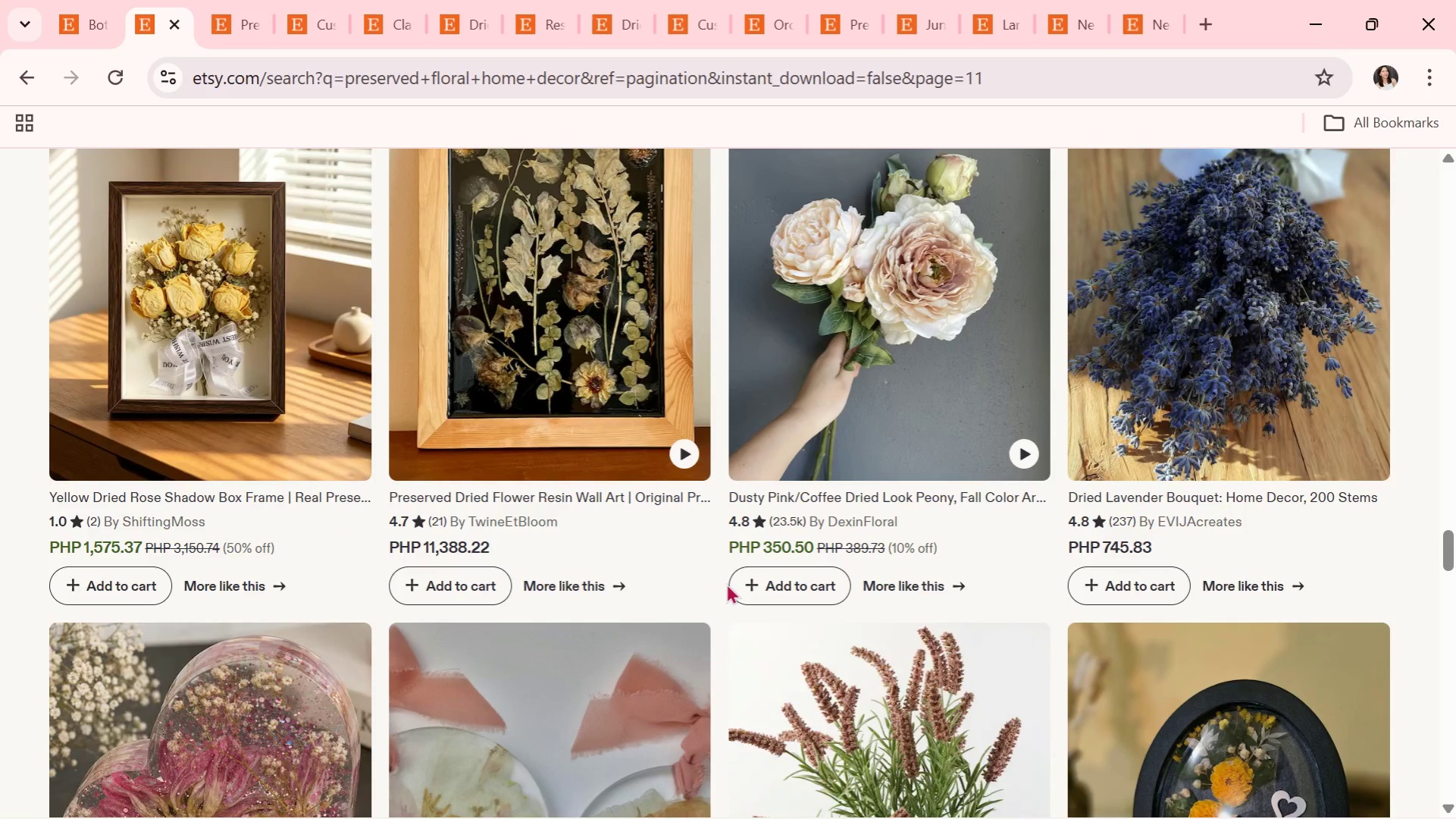 
scroll: coordinate [737, 560], scroll_direction: down, amount: 10.0
 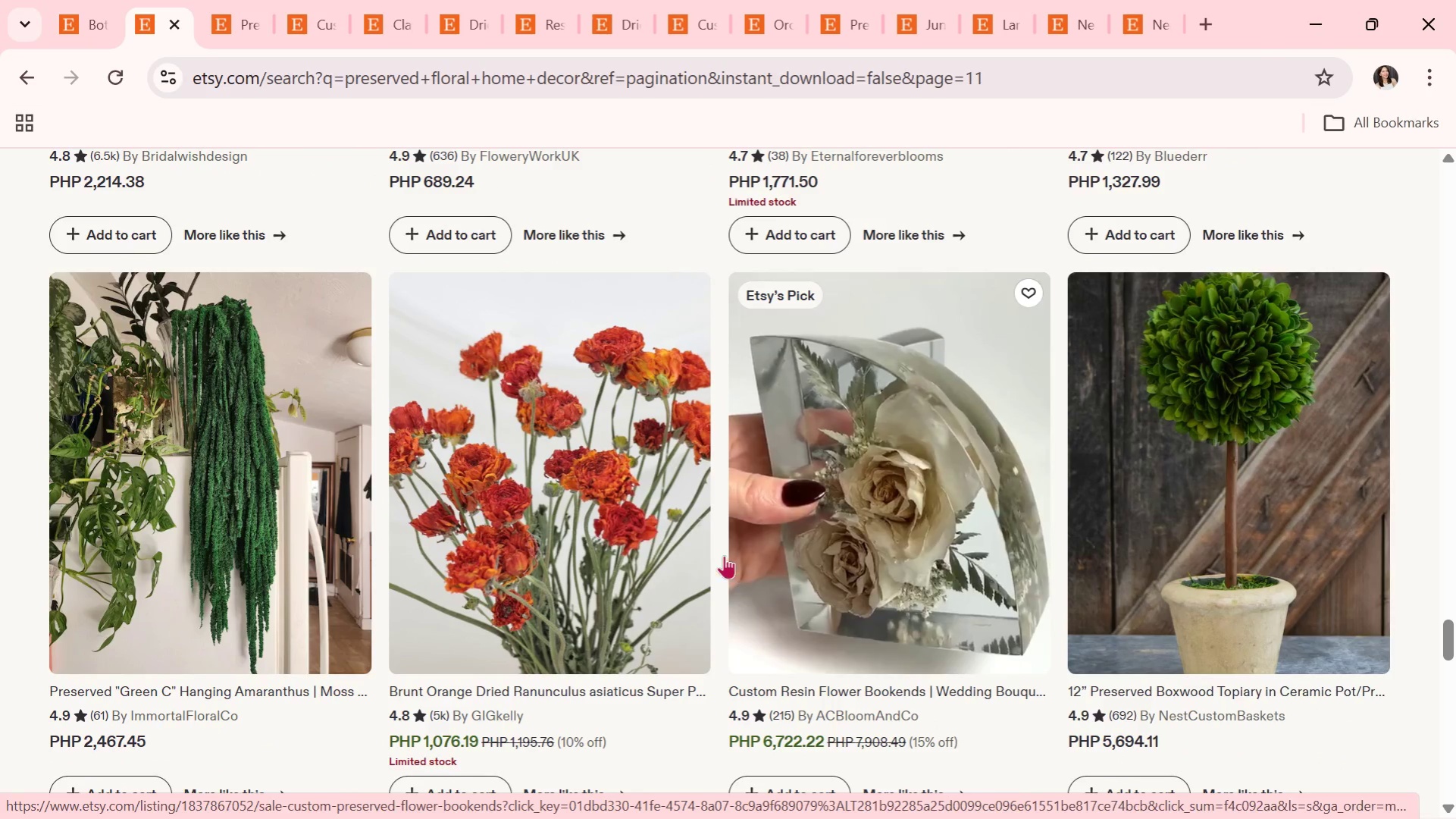 
left_click([229, 11])
 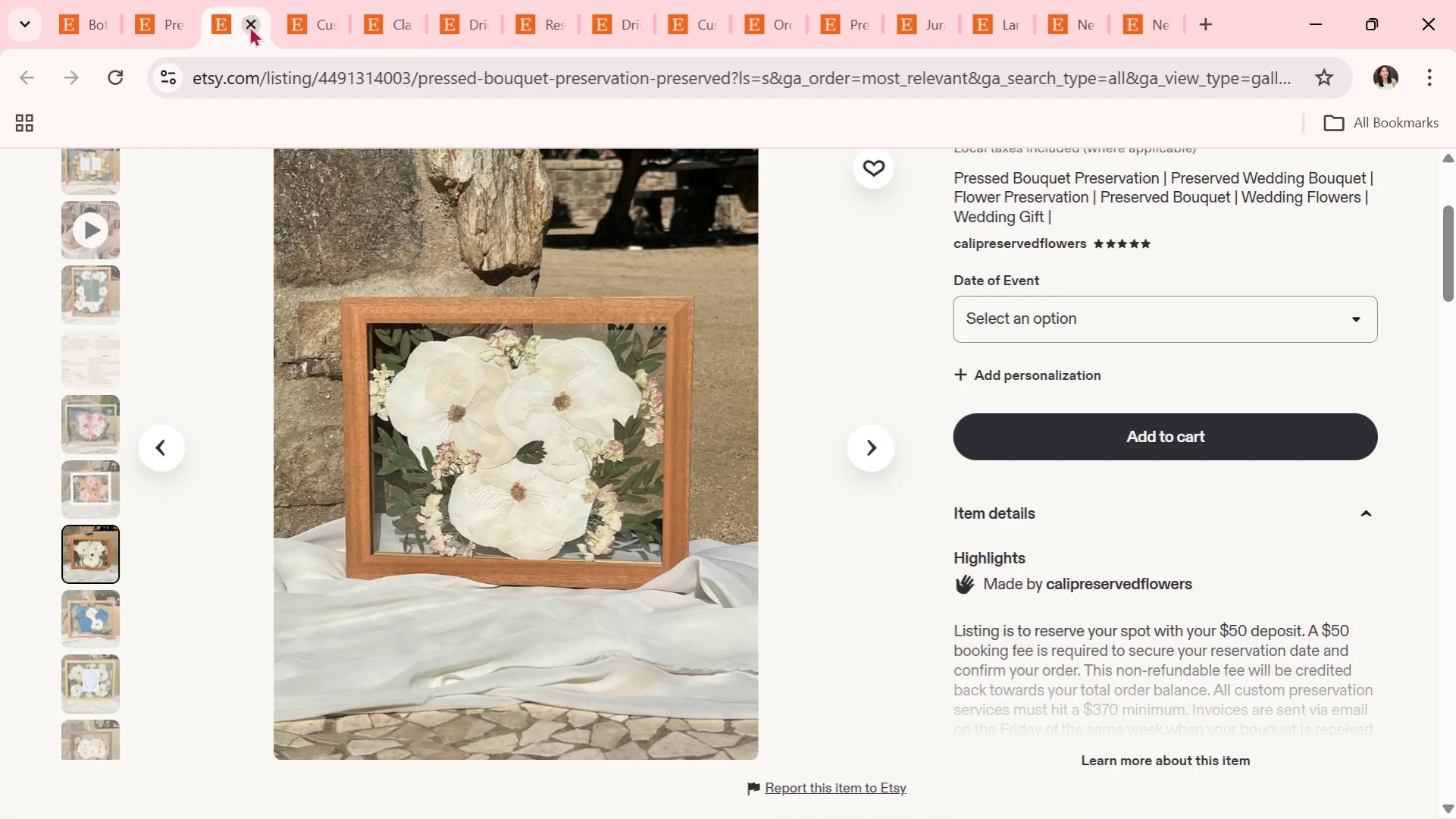 
left_click([256, 27])
 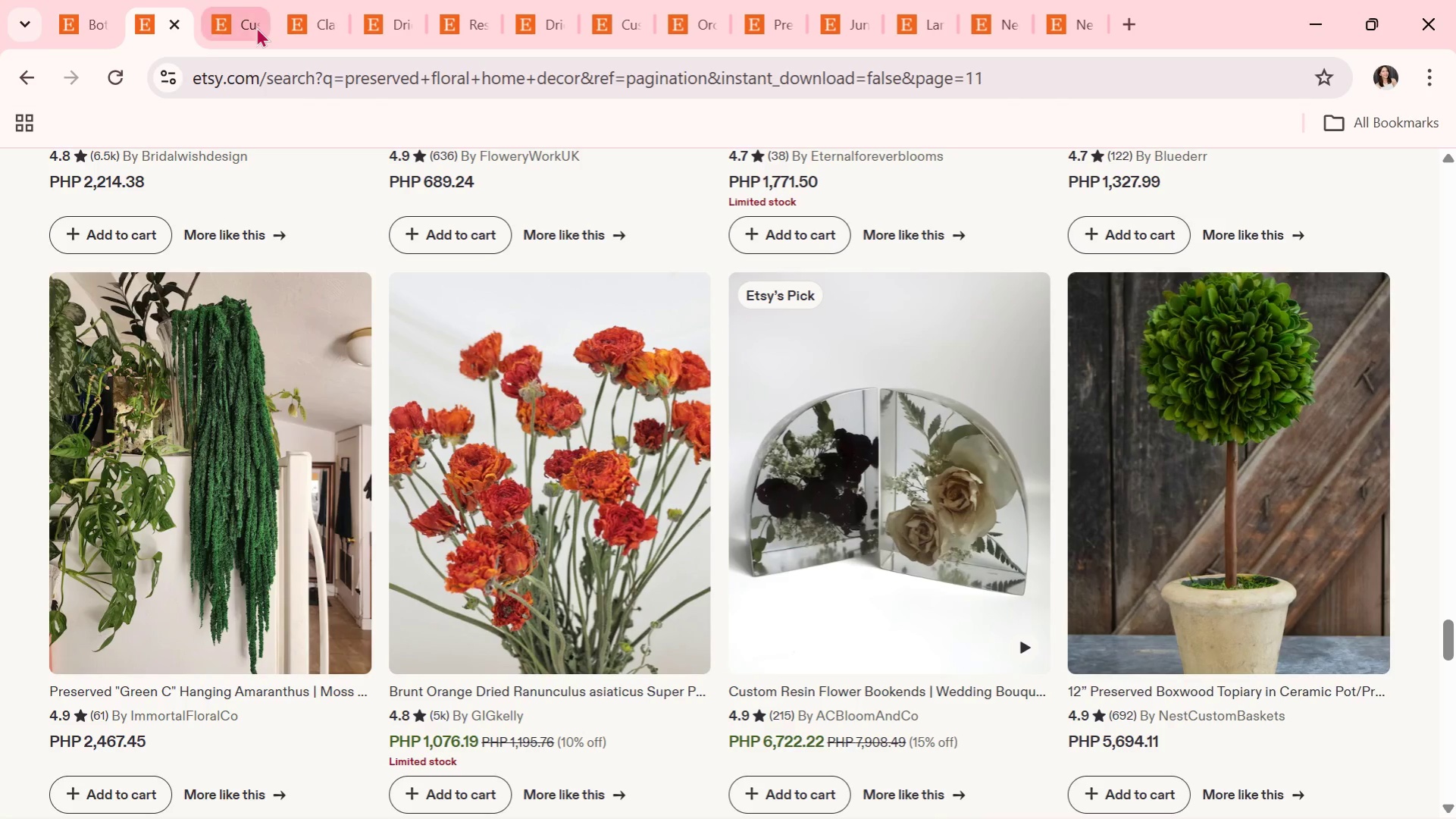 
left_click([256, 27])
 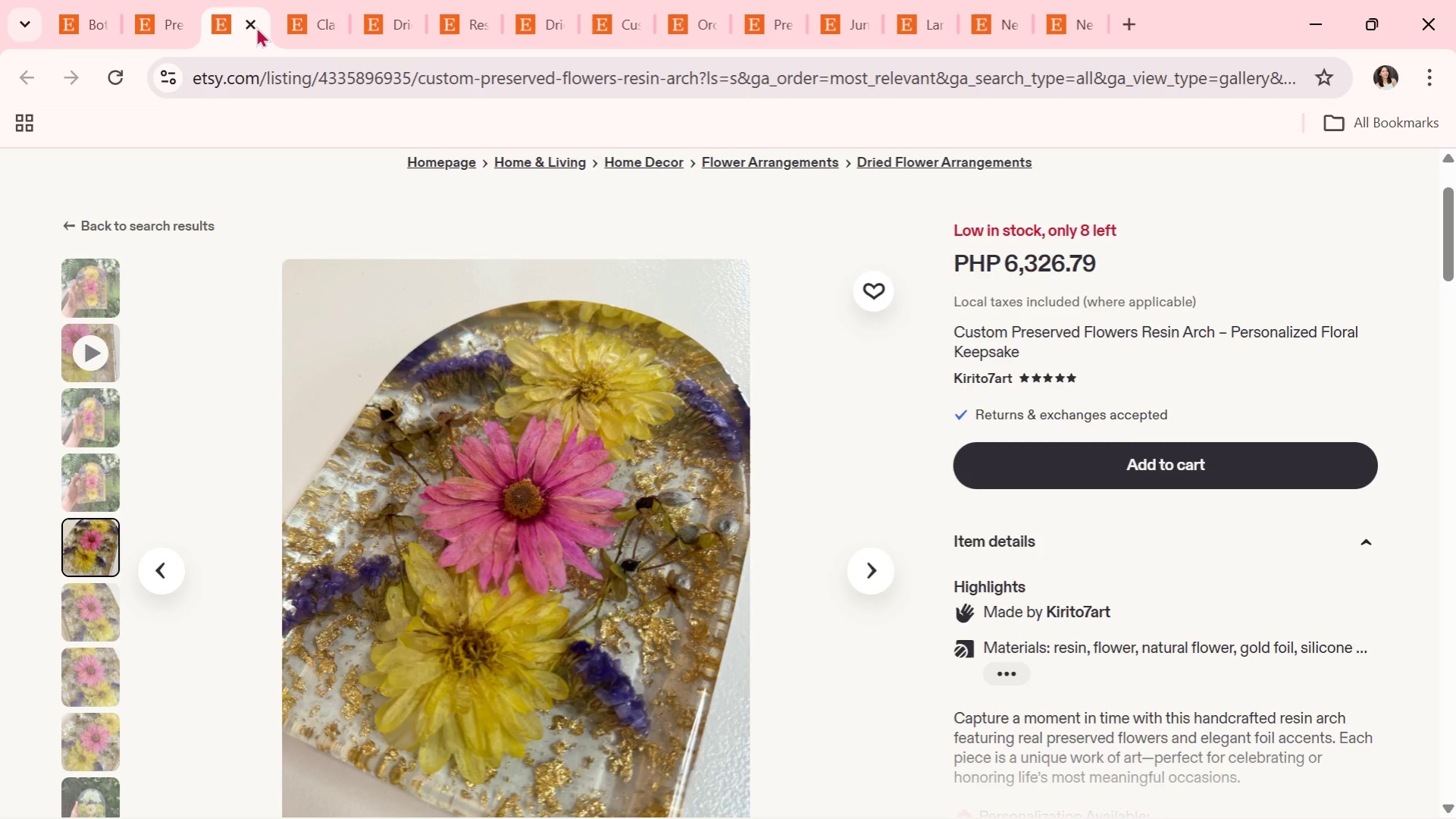 
double_click([256, 27])
 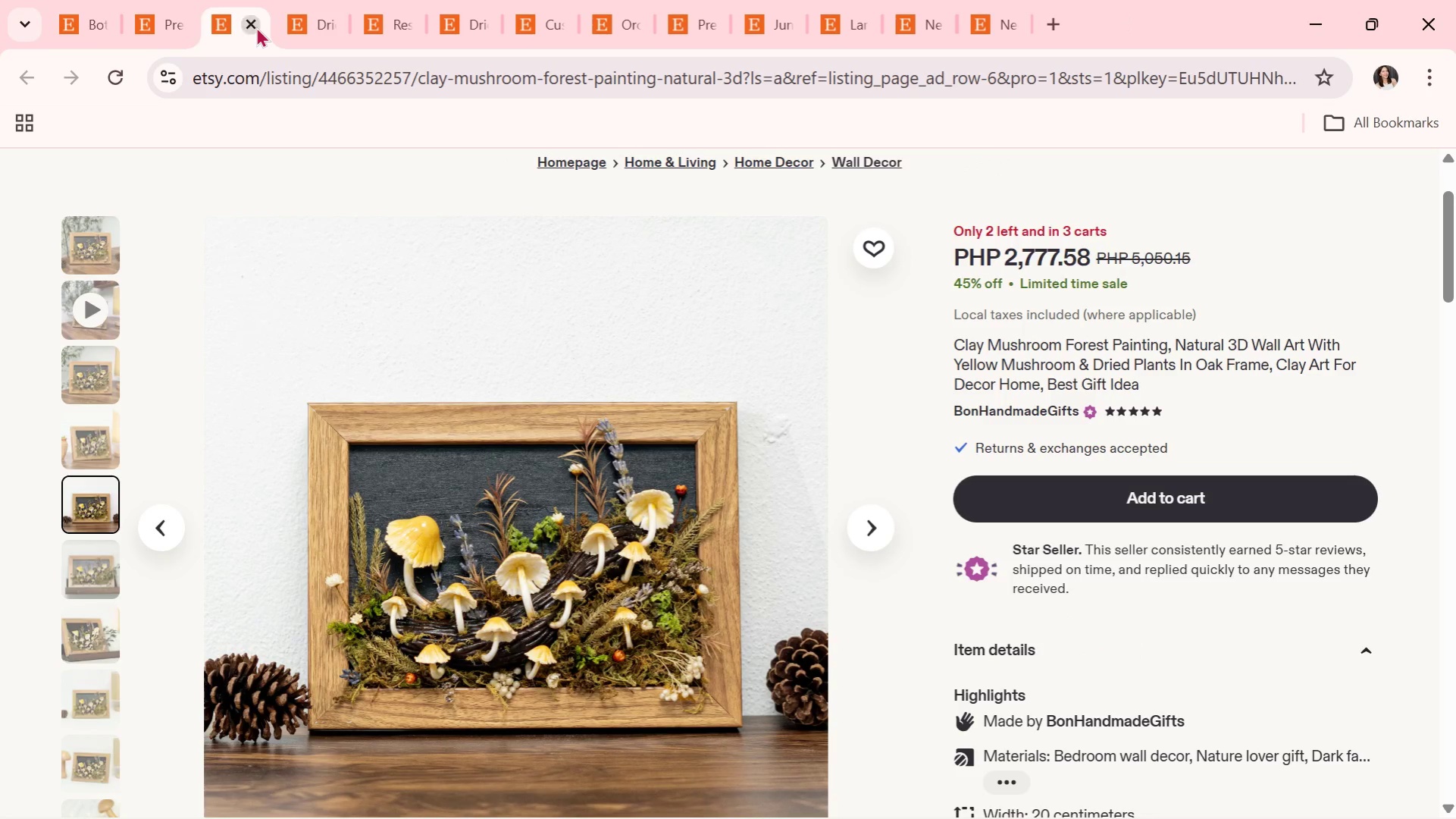 
triple_click([256, 27])
 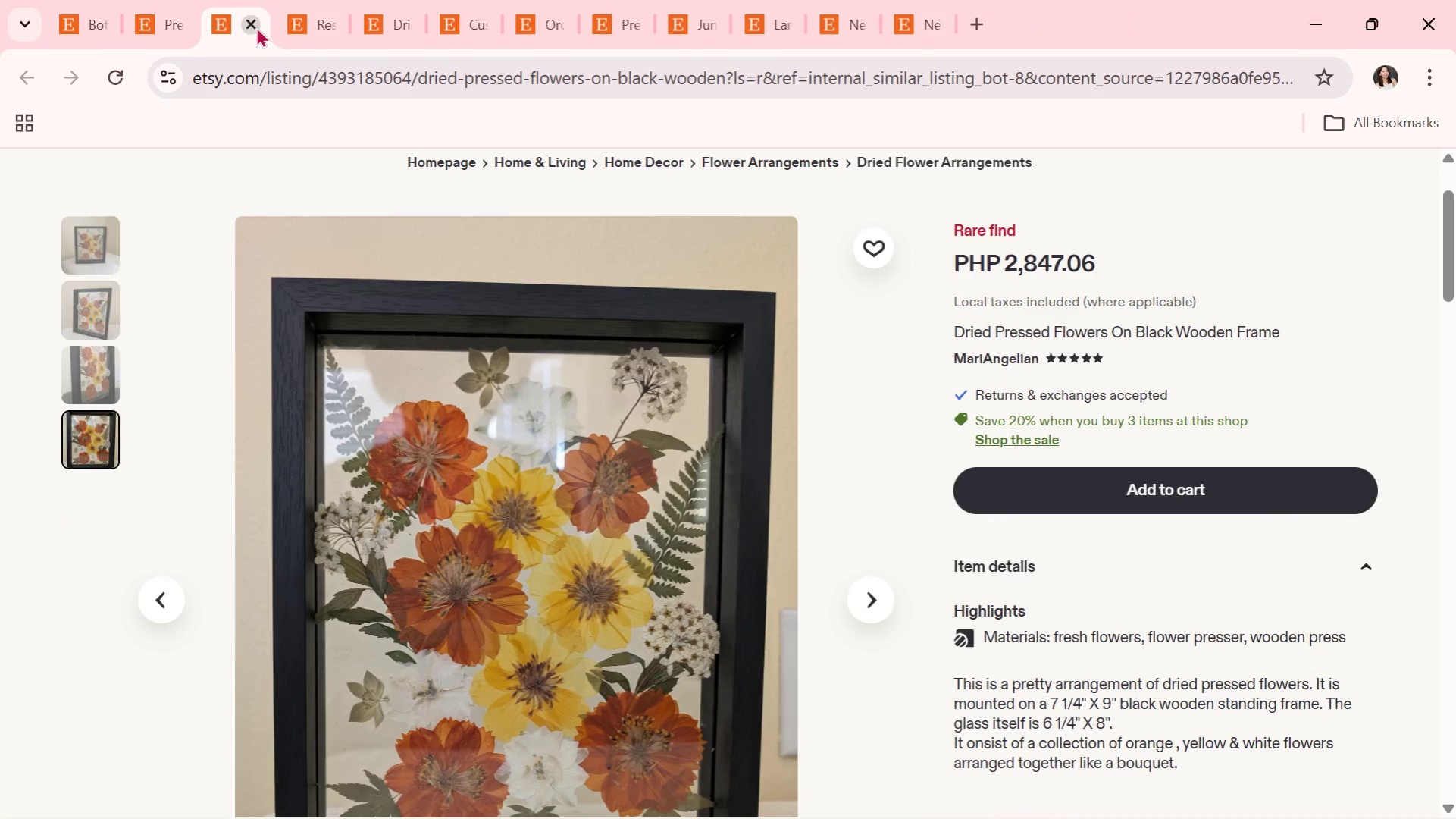 
triple_click([256, 27])
 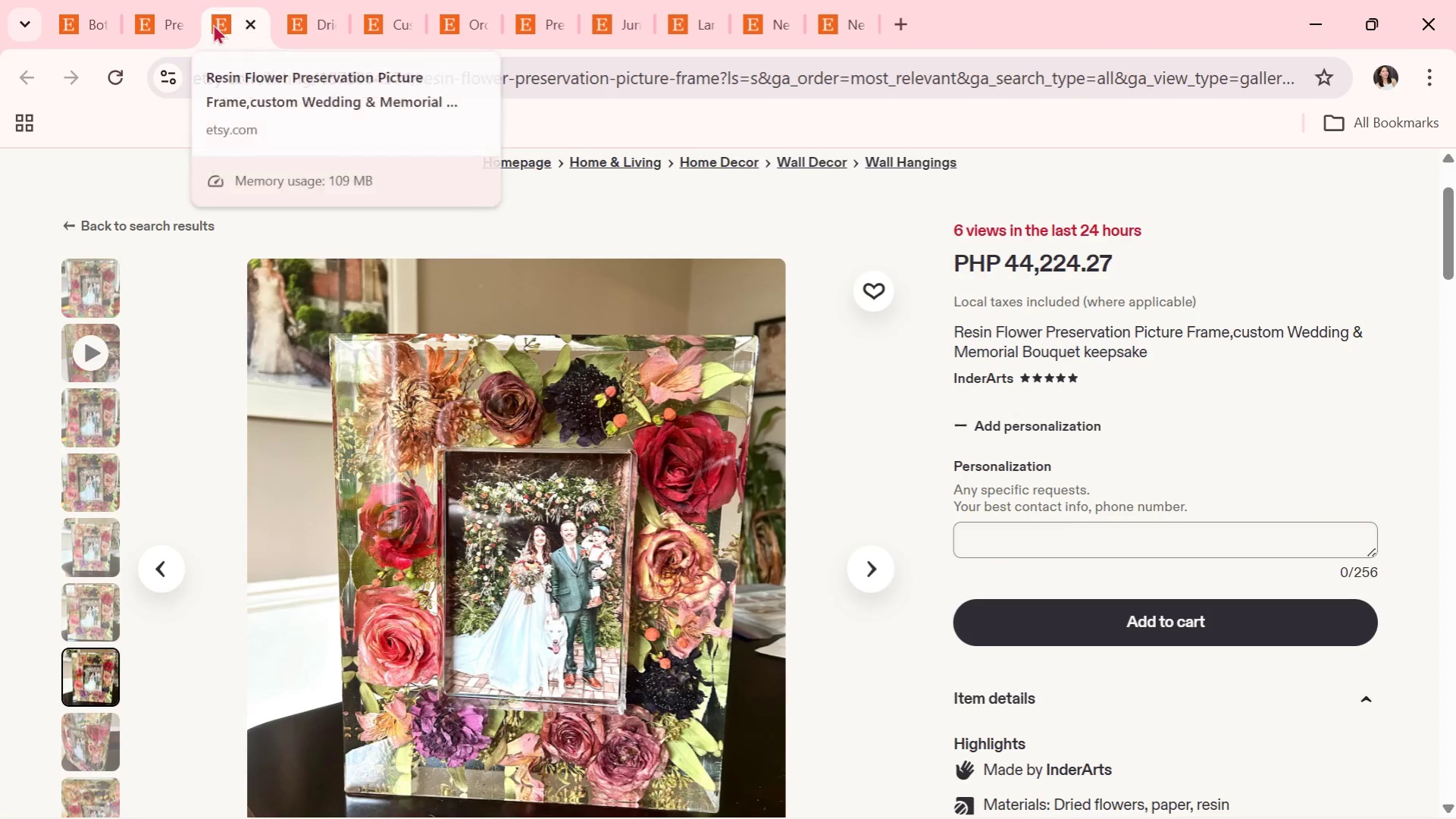 
left_click([146, 8])
 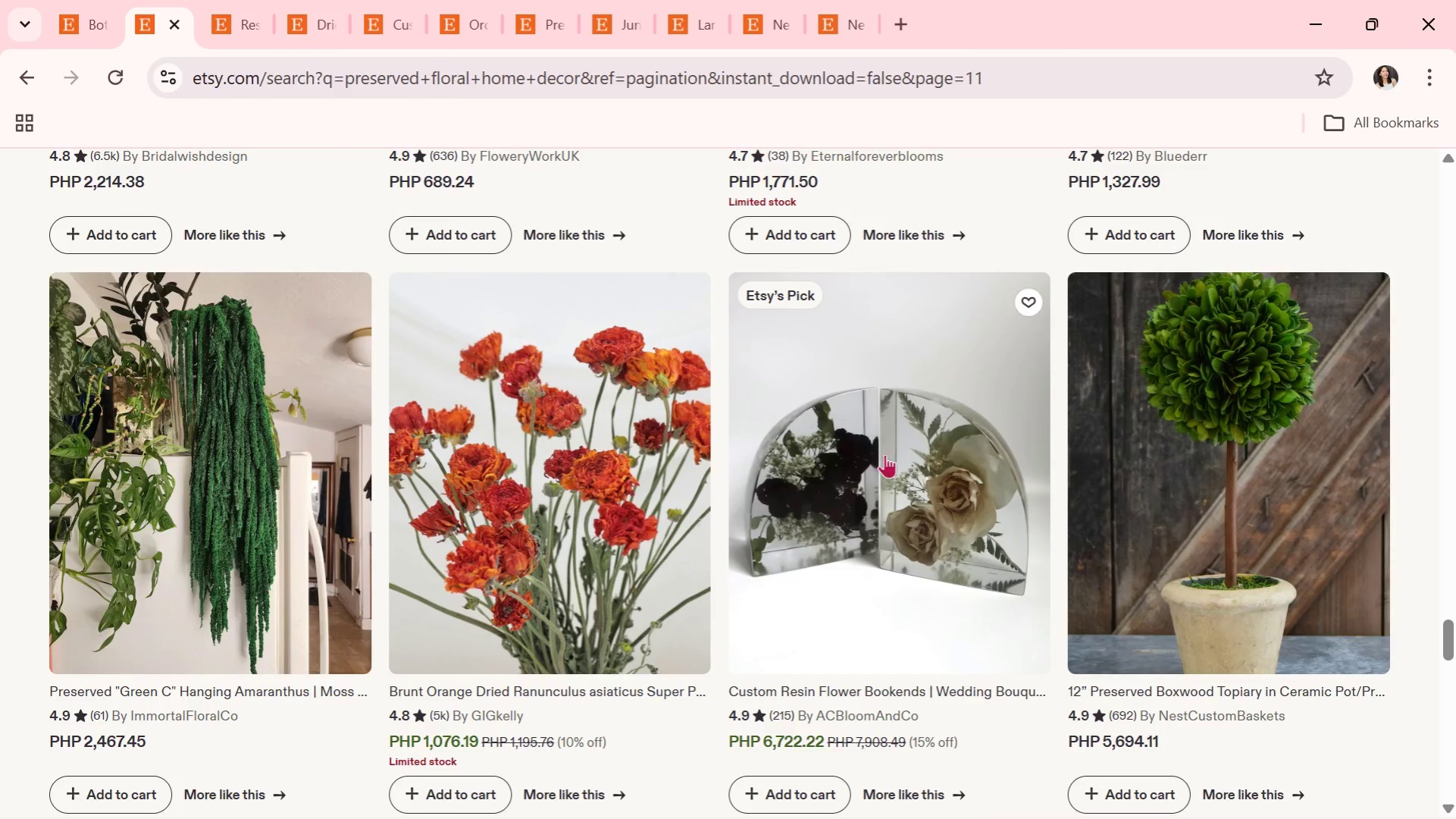 
scroll: coordinate [885, 466], scroll_direction: down, amount: 3.0
 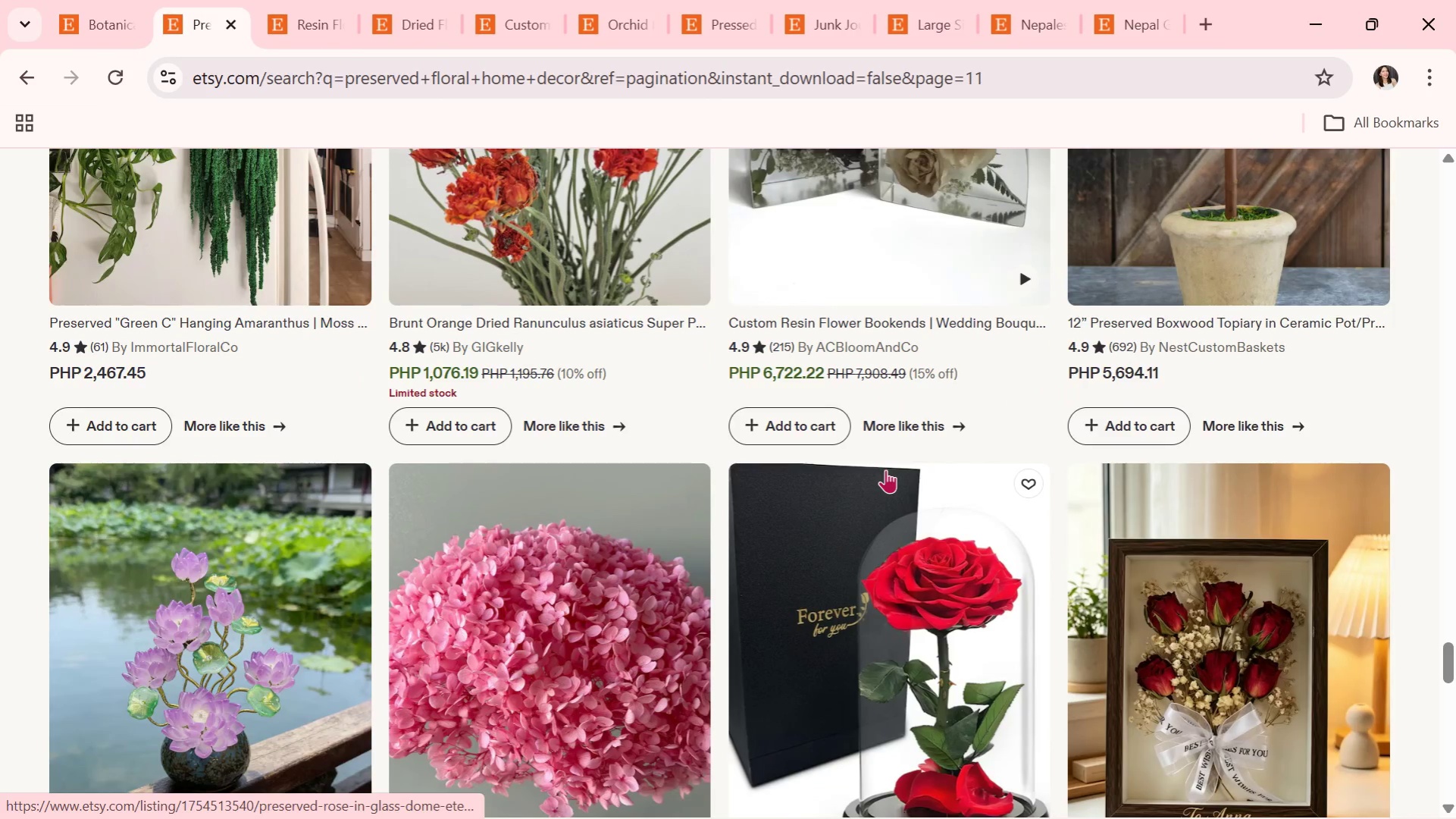 
scroll: coordinate [886, 473], scroll_direction: up, amount: 2.0
 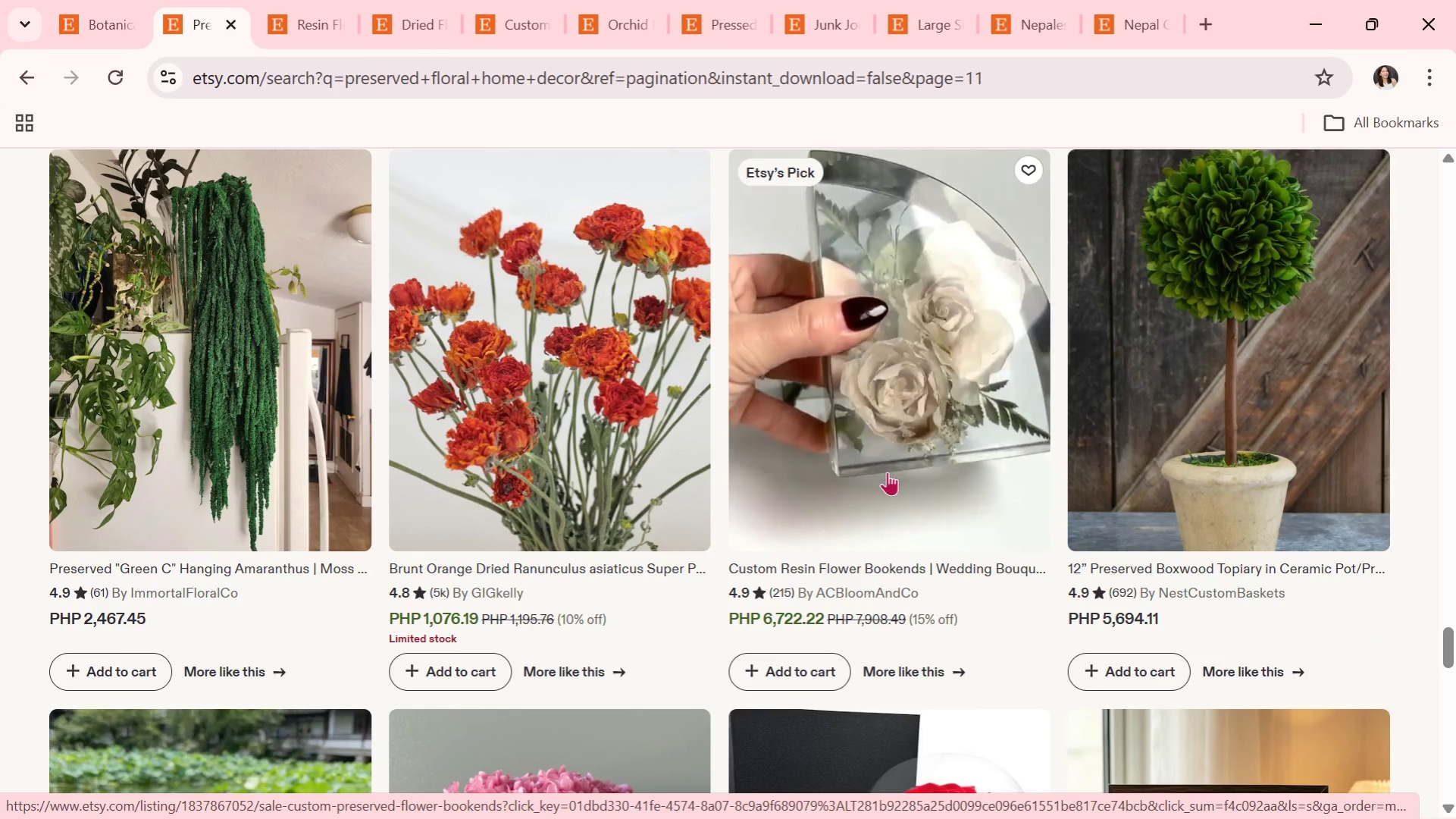 
scroll: coordinate [887, 487], scroll_direction: down, amount: 5.0
 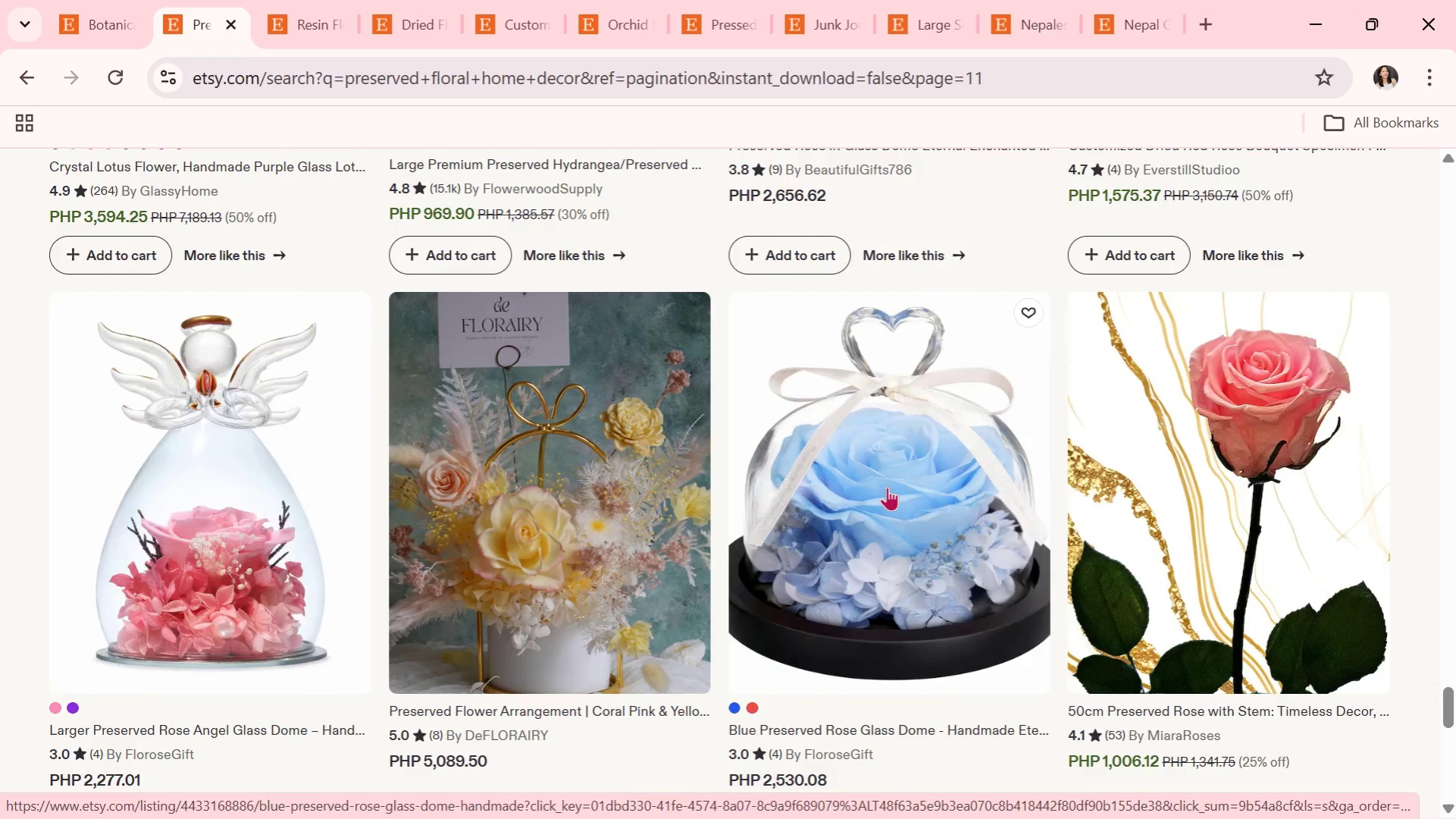 
scroll: coordinate [887, 488], scroll_direction: down, amount: 5.0
 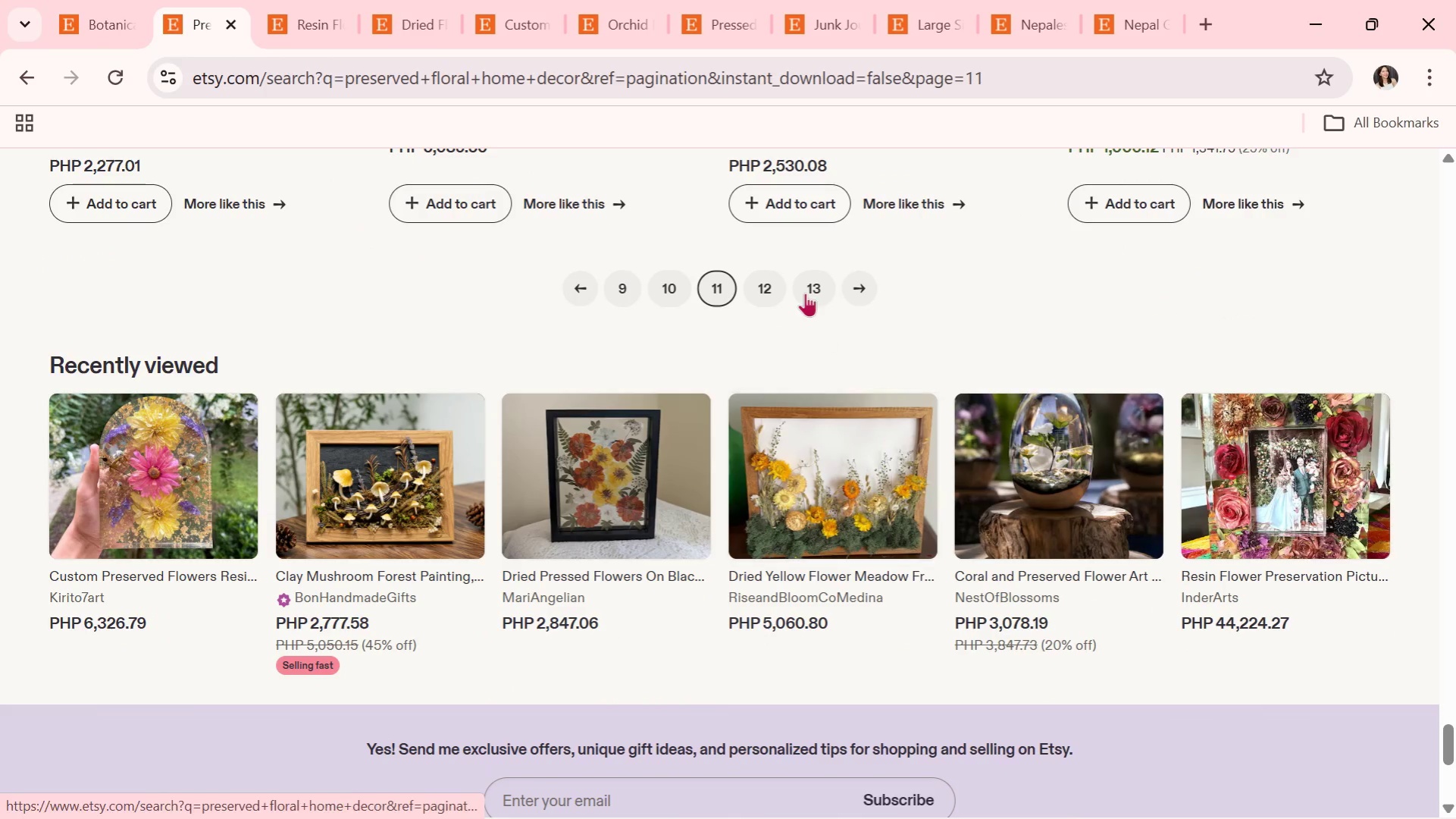 
left_click([780, 280])
 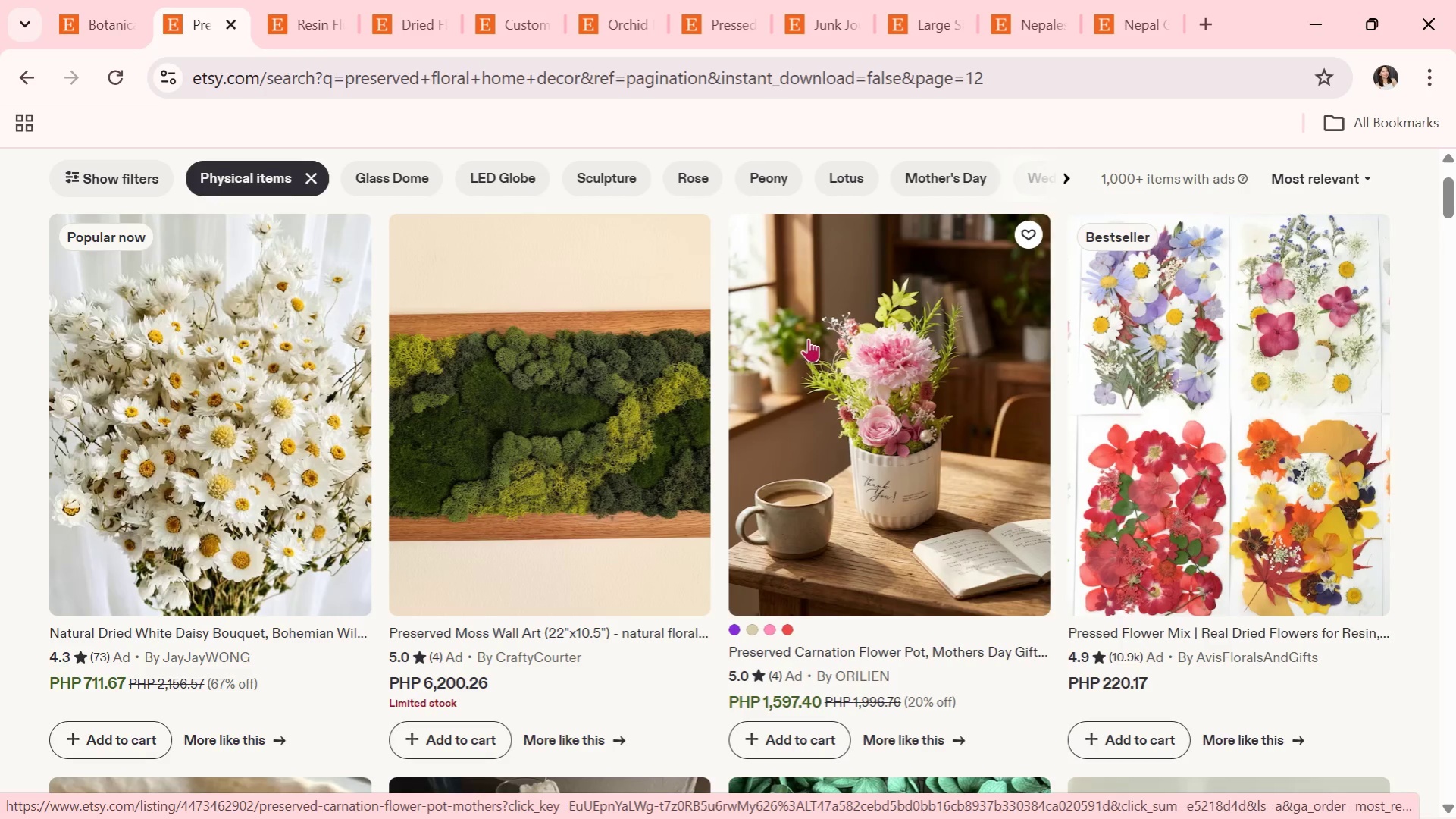 
wait(6.31)
 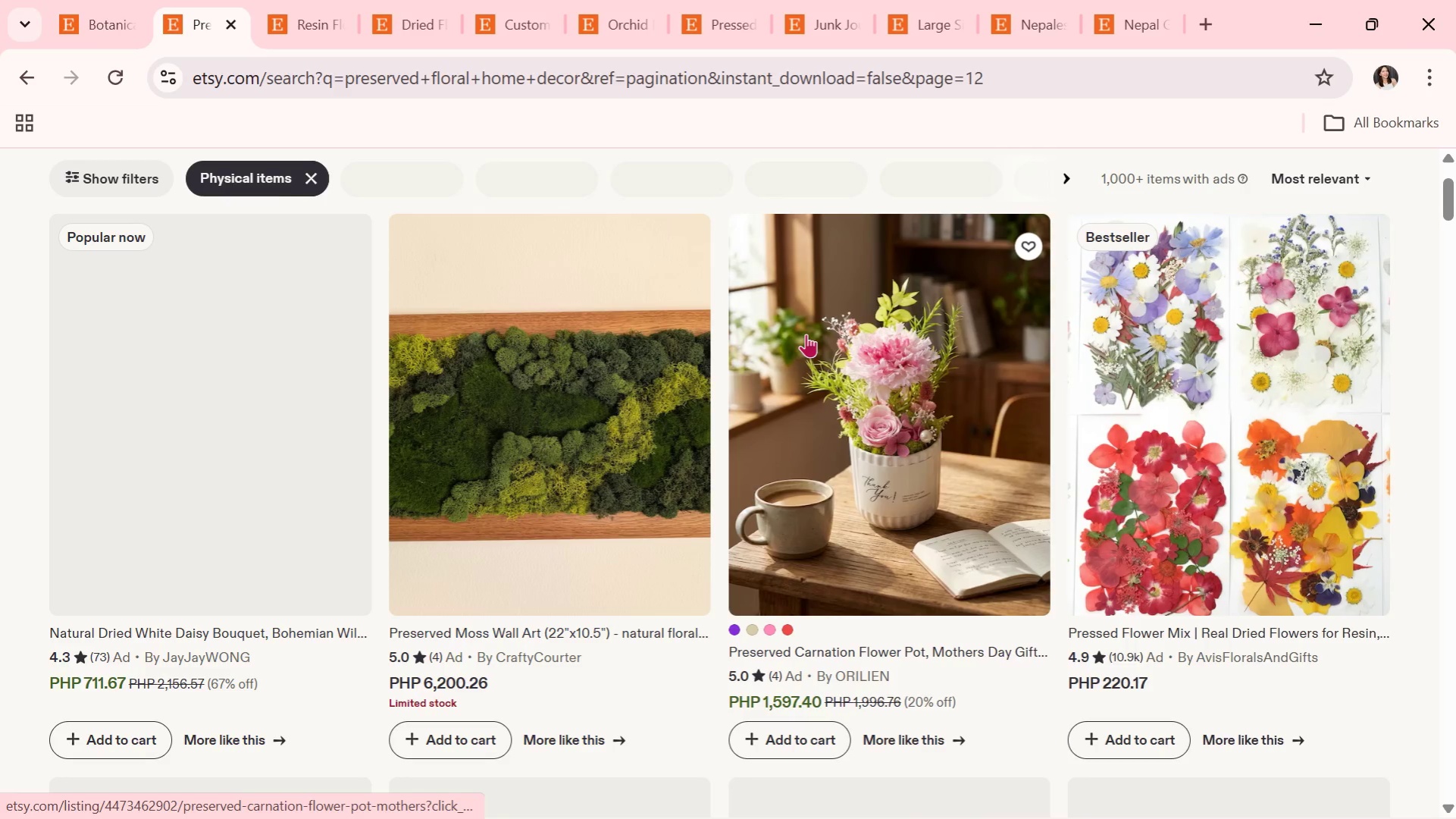 
scroll: coordinate [872, 482], scroll_direction: down, amount: 6.0
 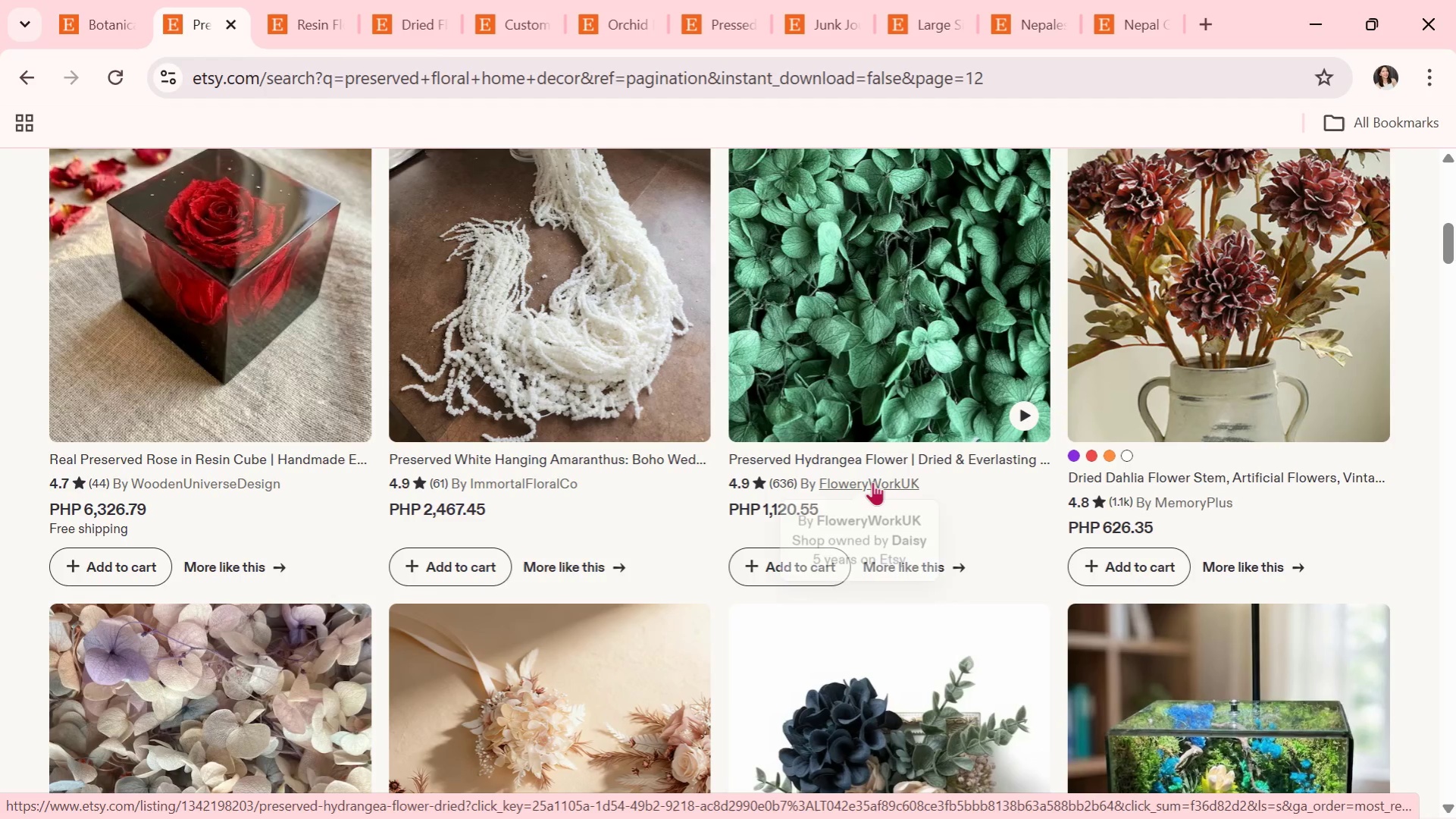 
scroll: coordinate [872, 482], scroll_direction: down, amount: 1.0
 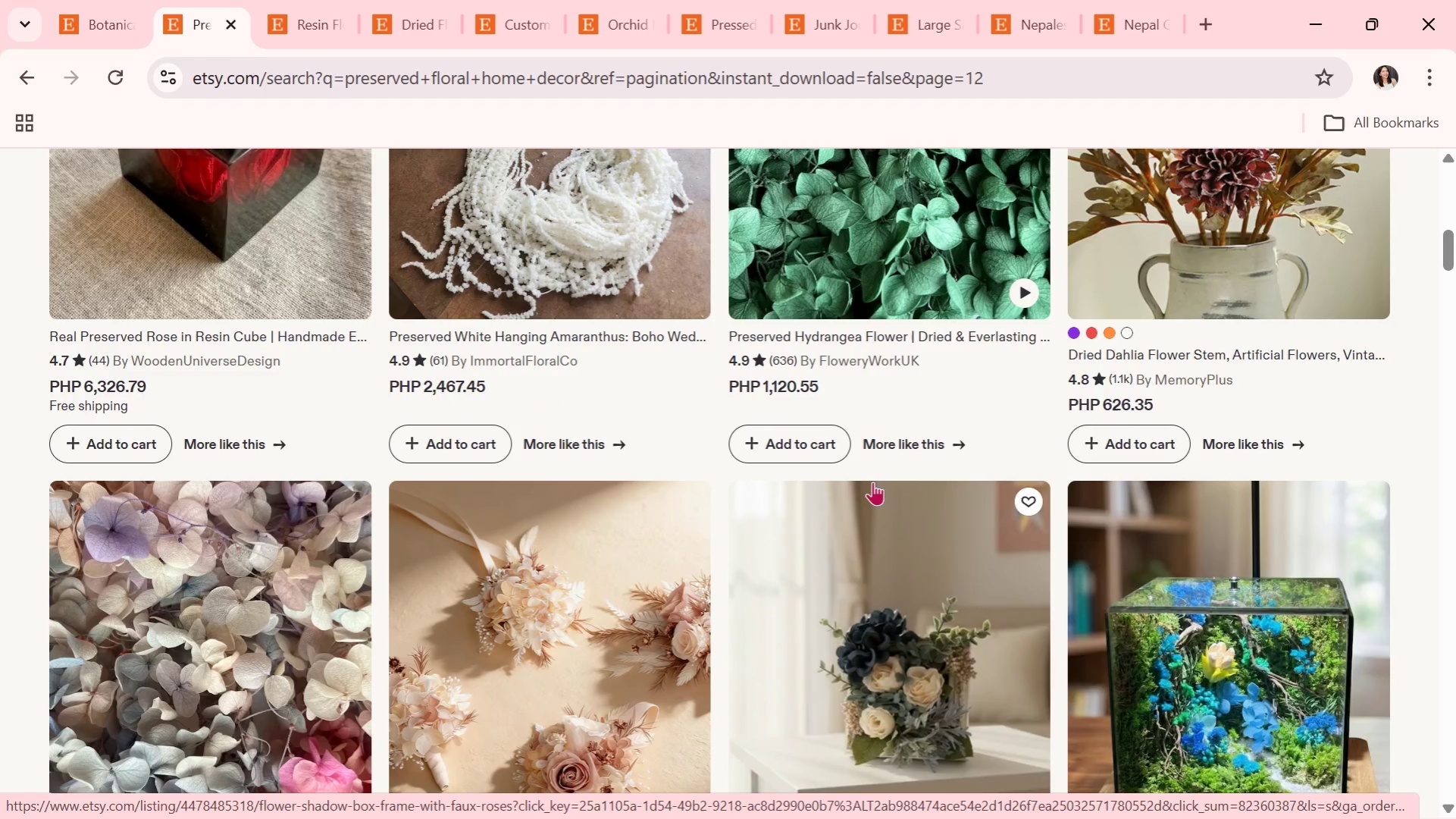 
wait(8.22)
 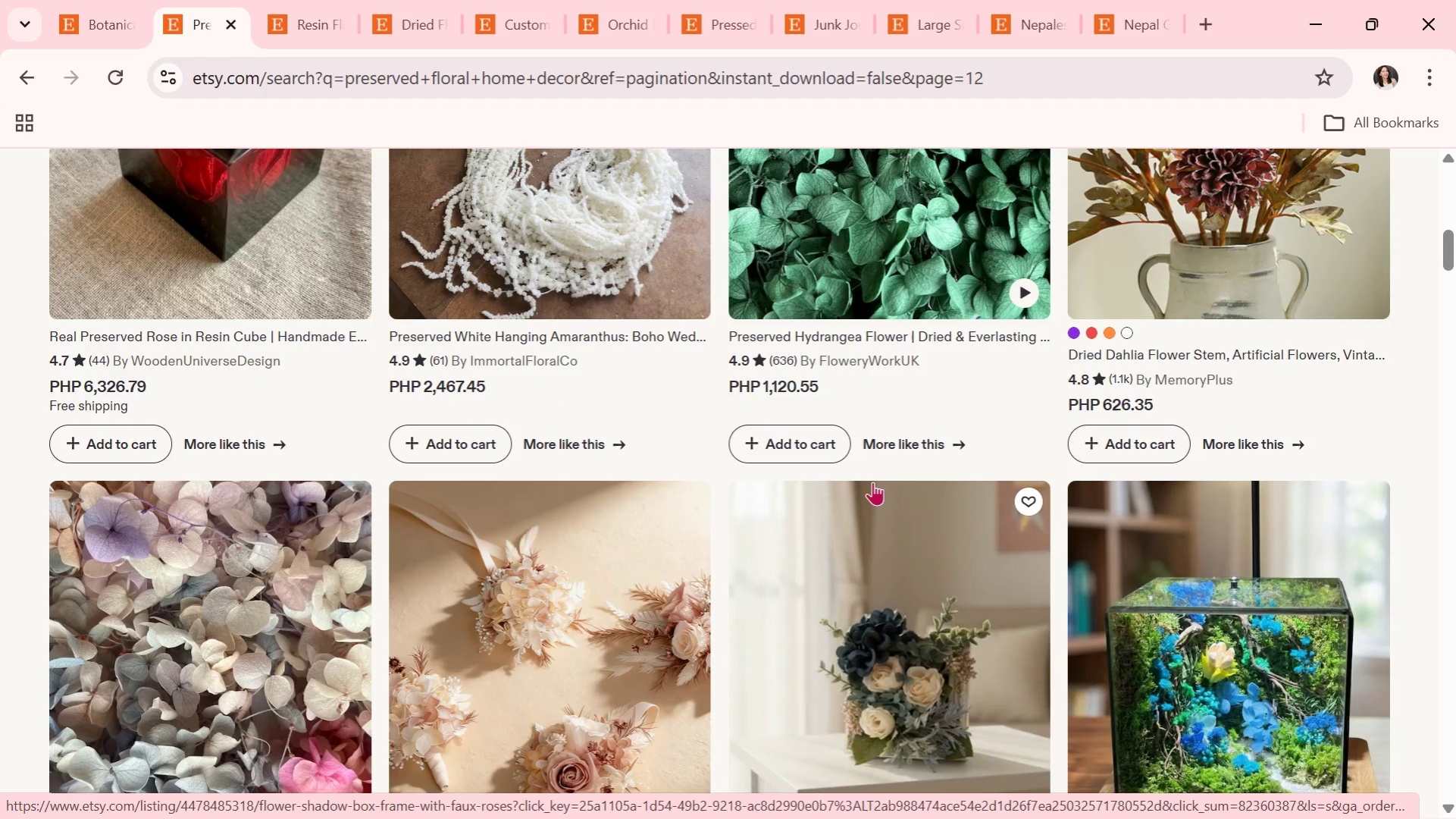 
scroll: coordinate [883, 478], scroll_direction: down, amount: 2.0
 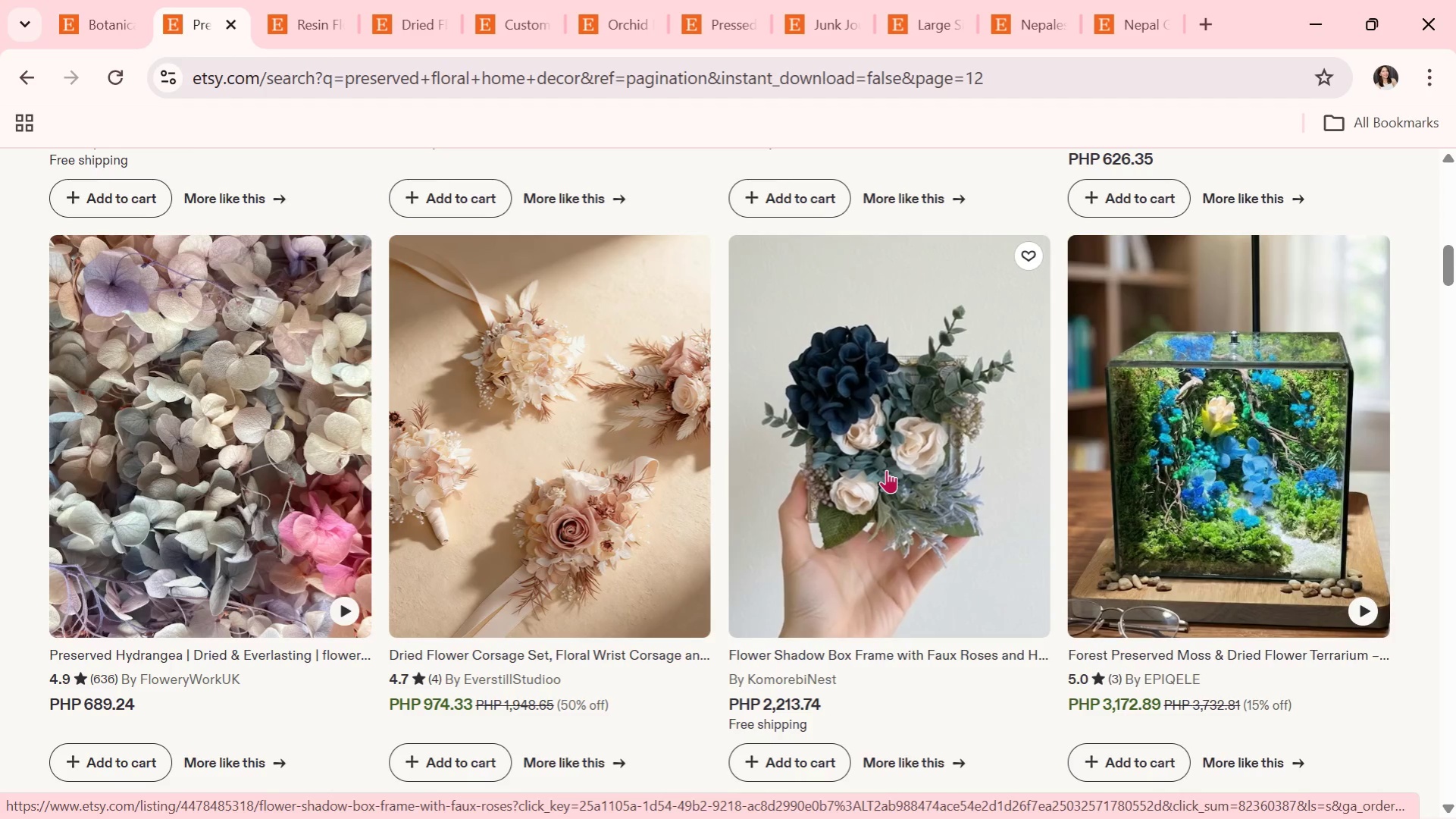 
wait(5.34)
 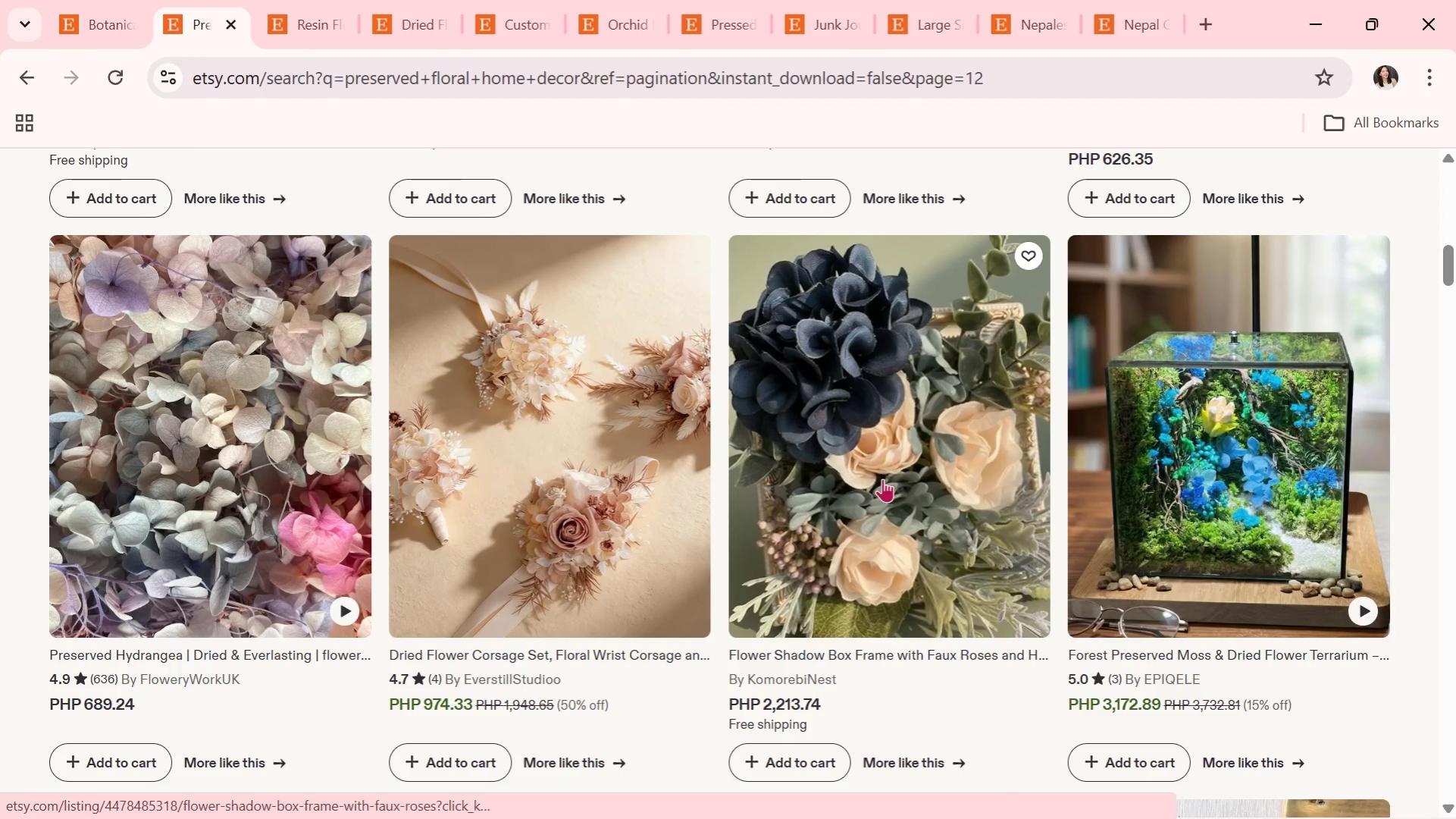 
scroll: coordinate [888, 463], scroll_direction: down, amount: 1.0
 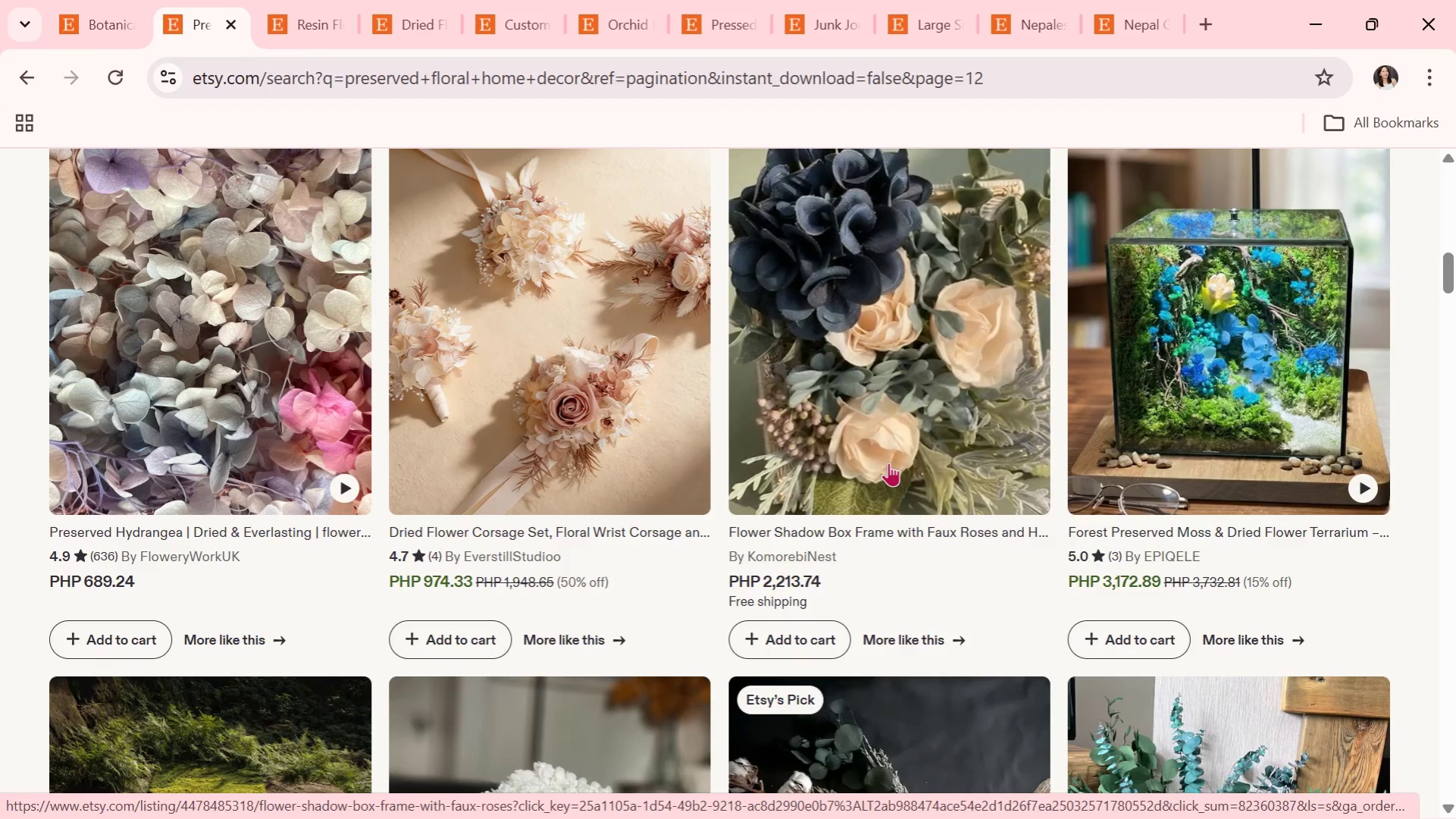 
wait(9.17)
 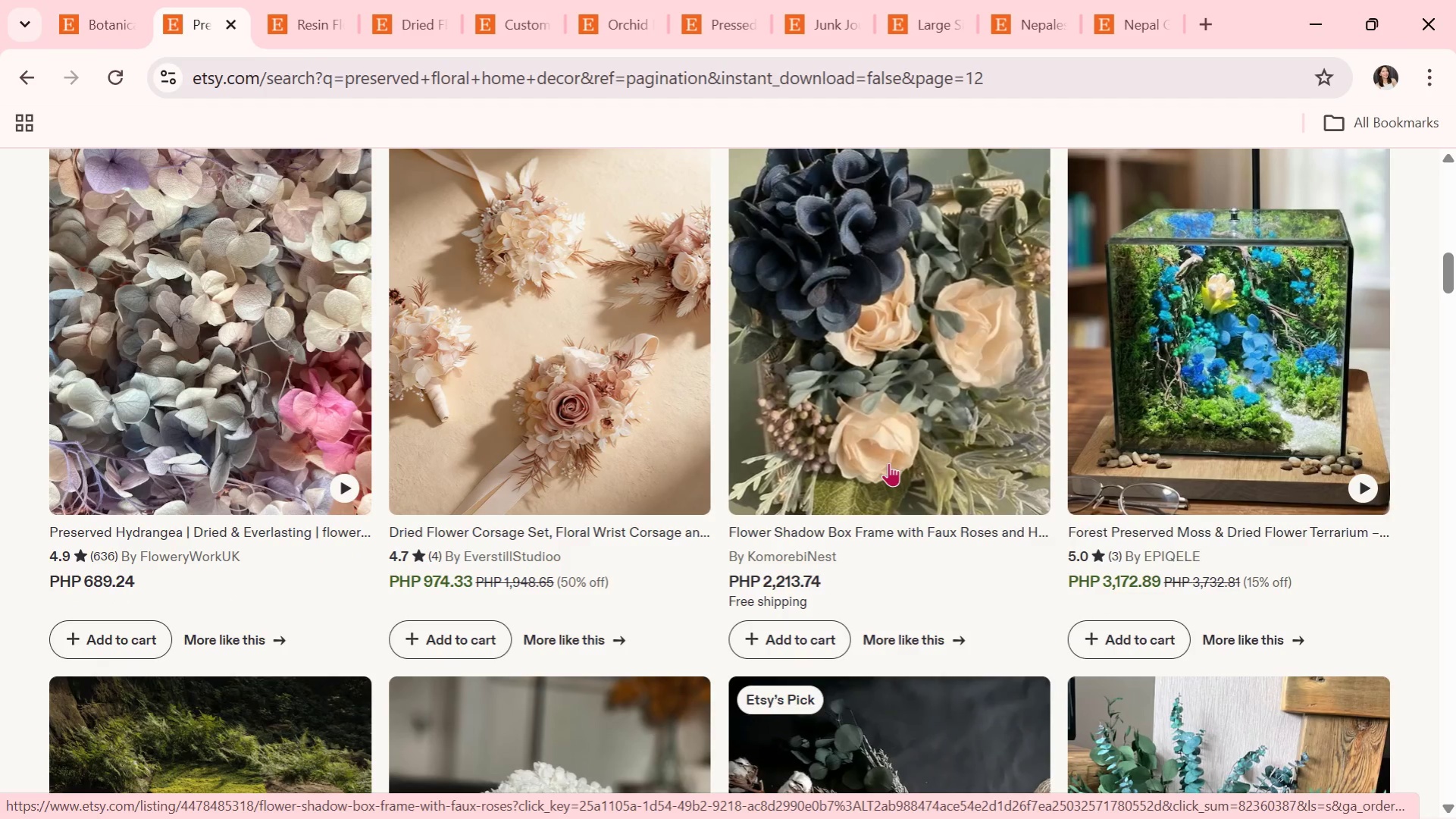 
scroll: coordinate [888, 463], scroll_direction: down, amount: 4.0
 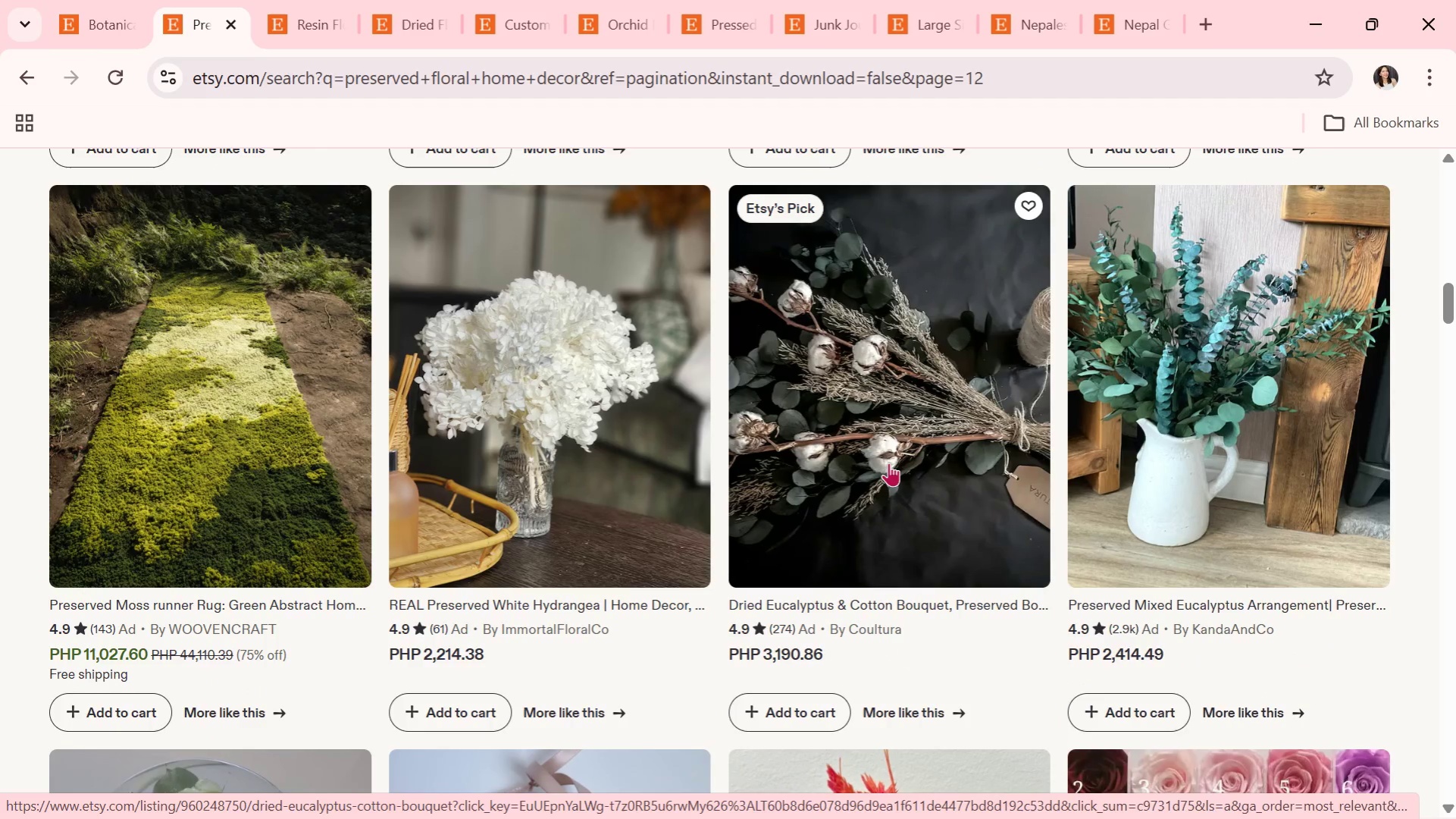 
wait(5.67)
 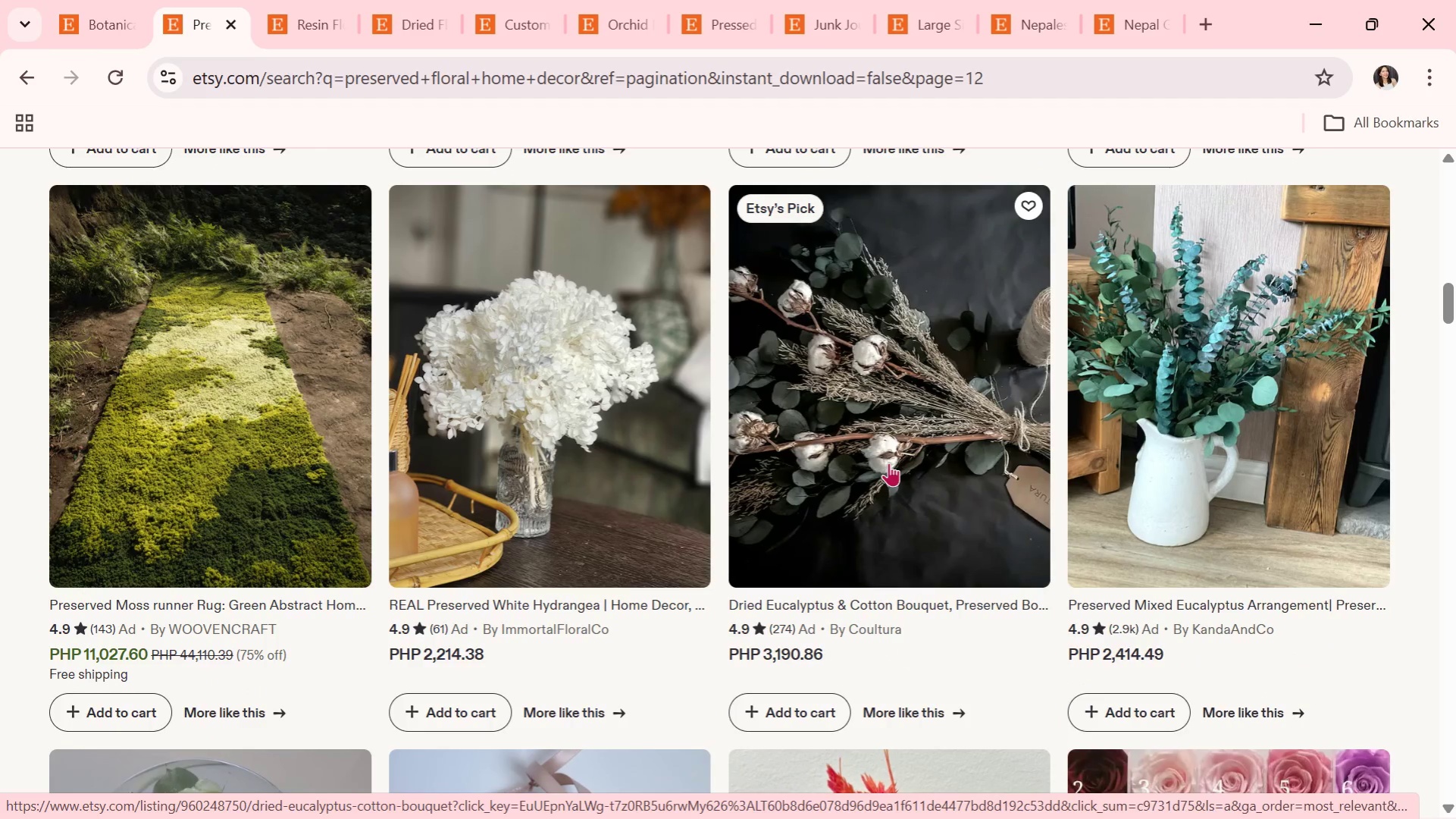 
scroll: coordinate [610, 447], scroll_direction: down, amount: 5.0
 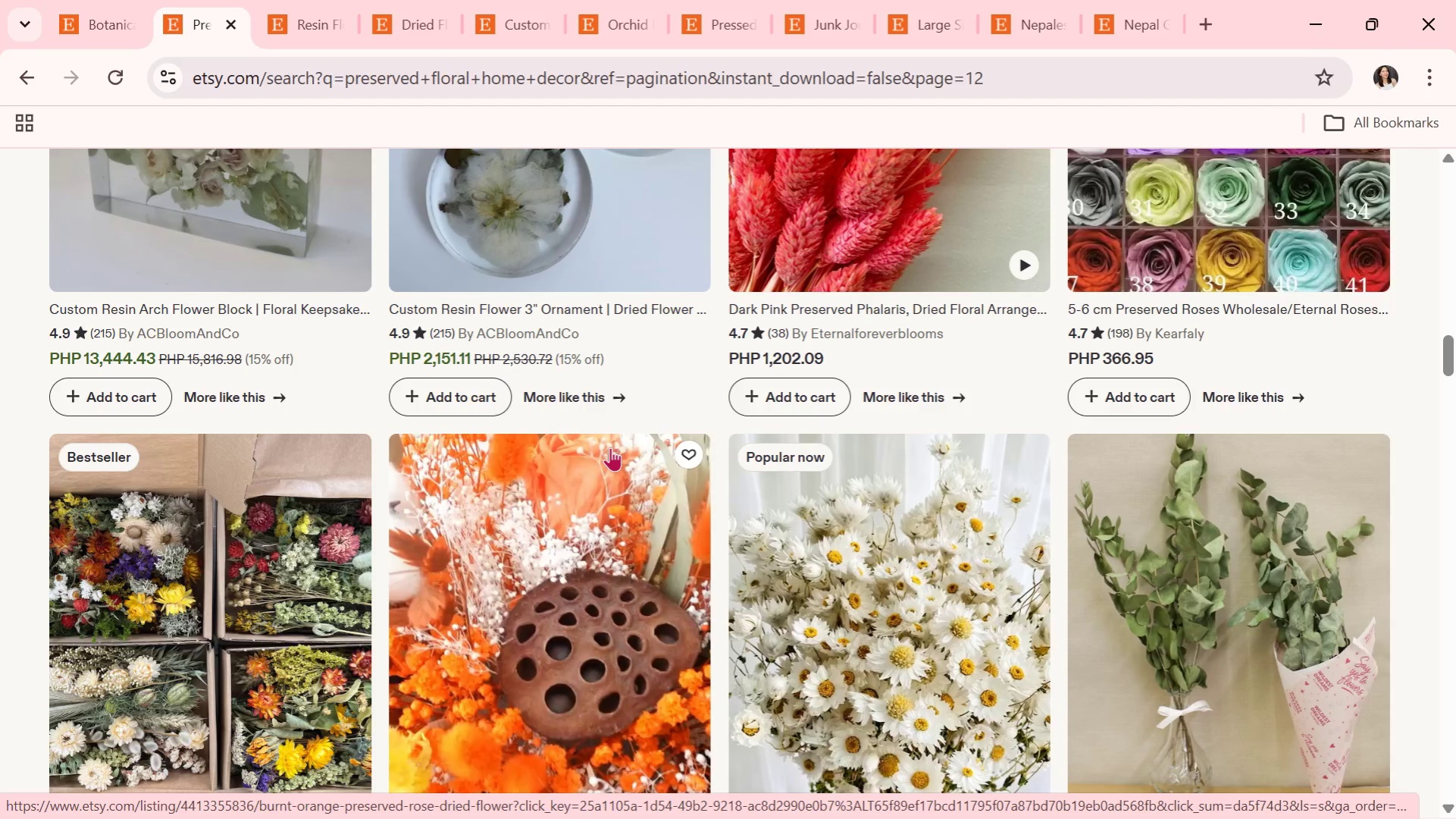 
scroll: coordinate [647, 425], scroll_direction: down, amount: 5.0
 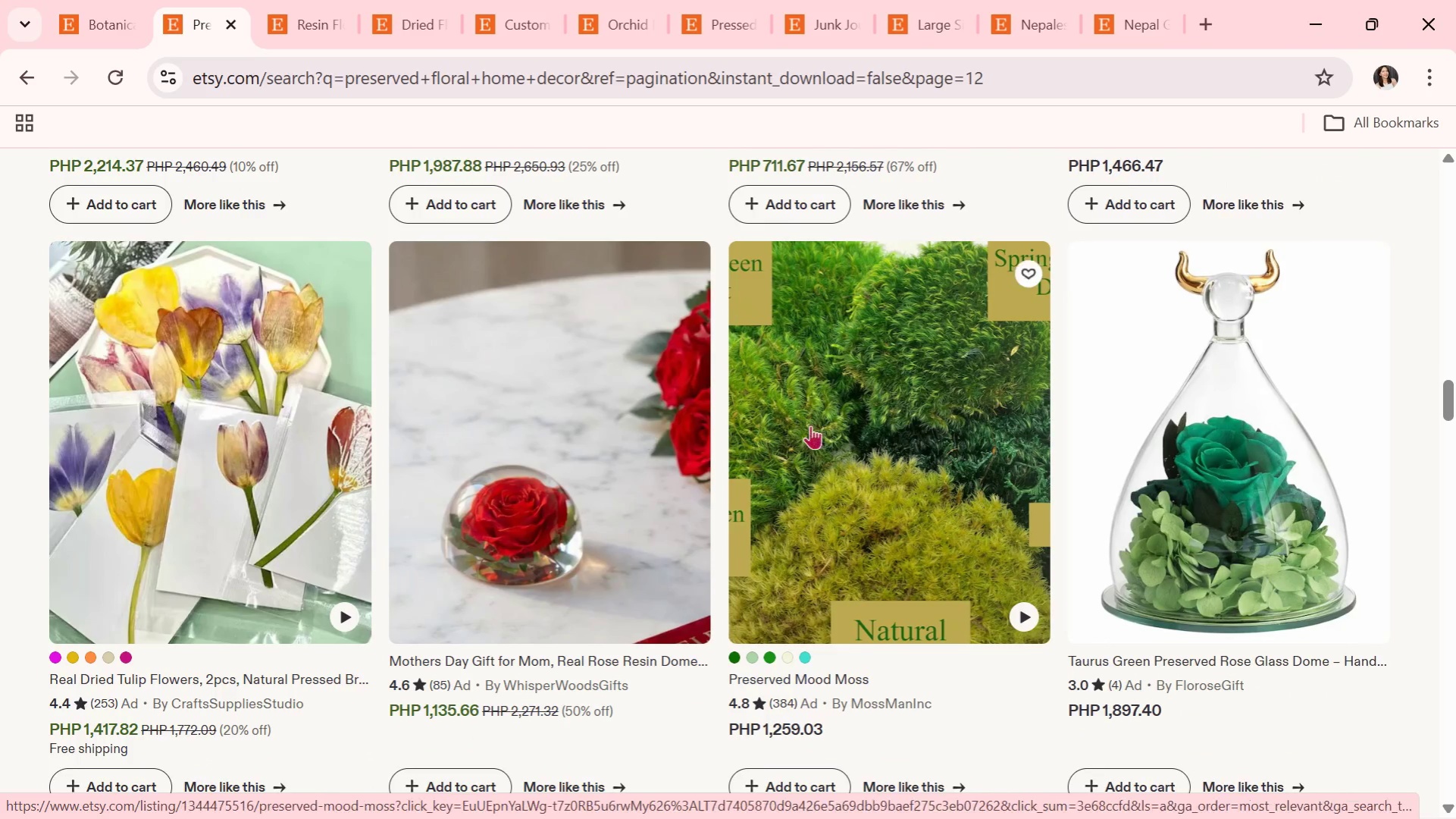 
scroll: coordinate [822, 435], scroll_direction: down, amount: 9.0
 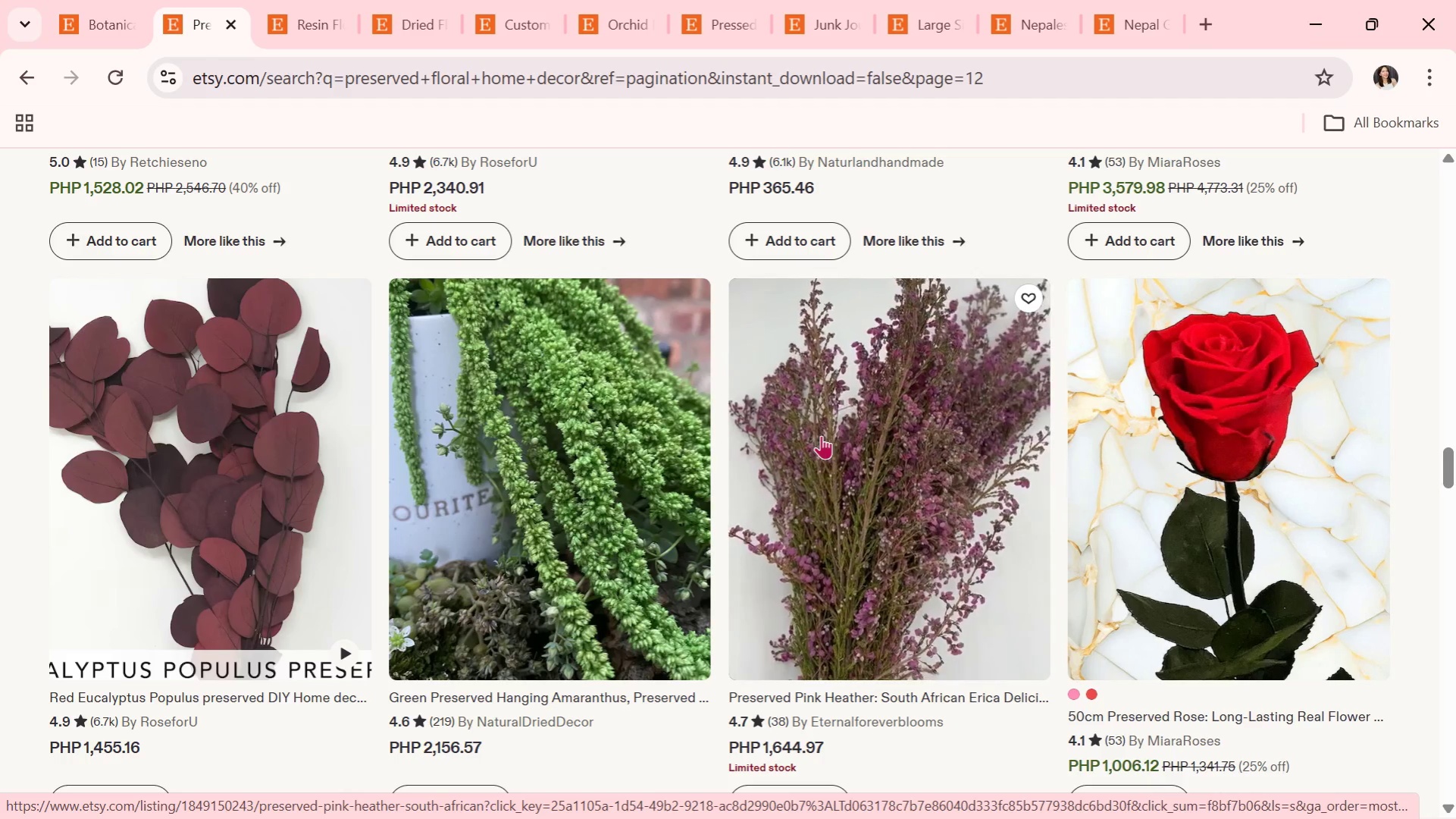 
wait(5.3)
 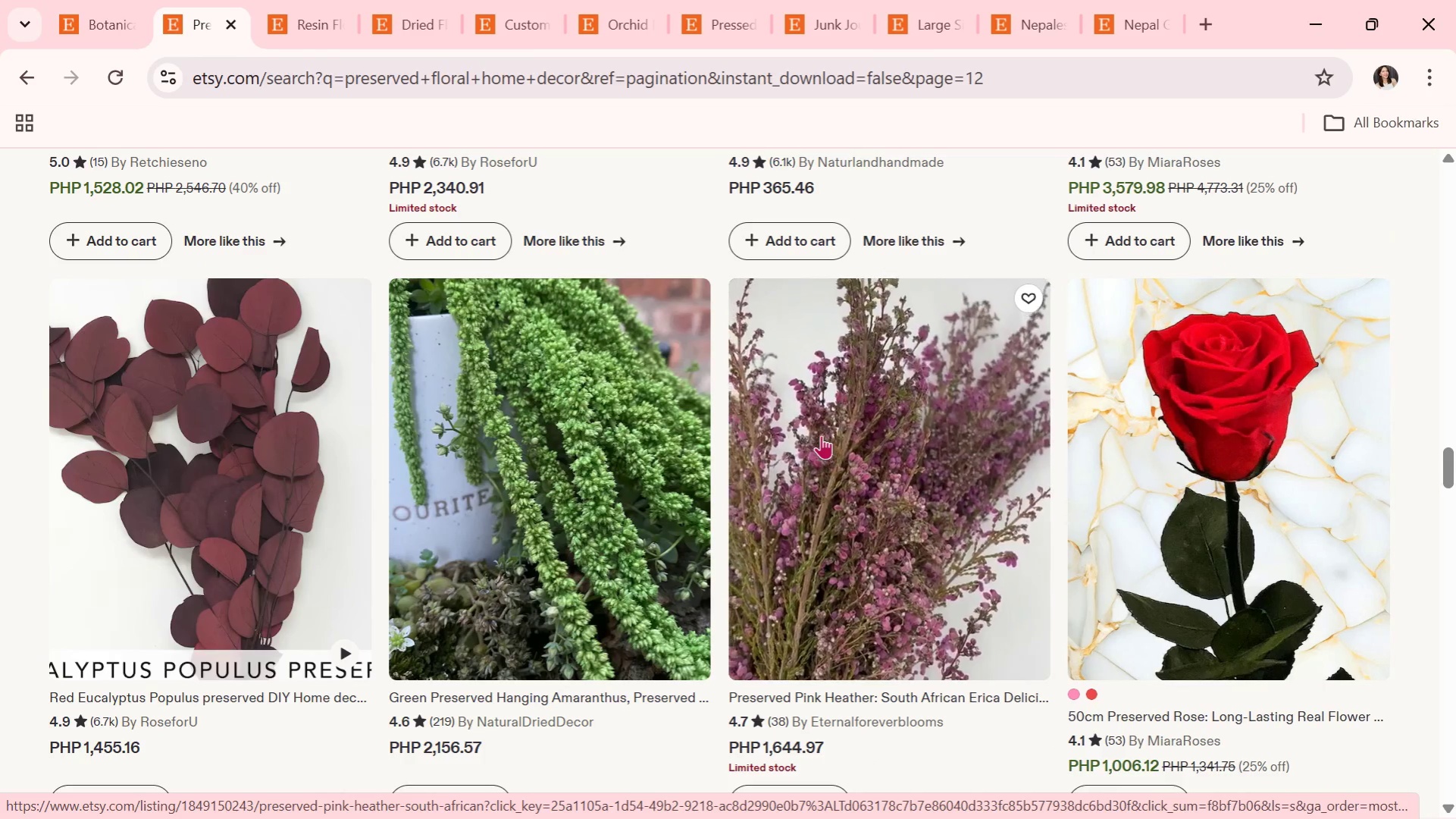 
scroll: coordinate [818, 508], scroll_direction: down, amount: 6.0
 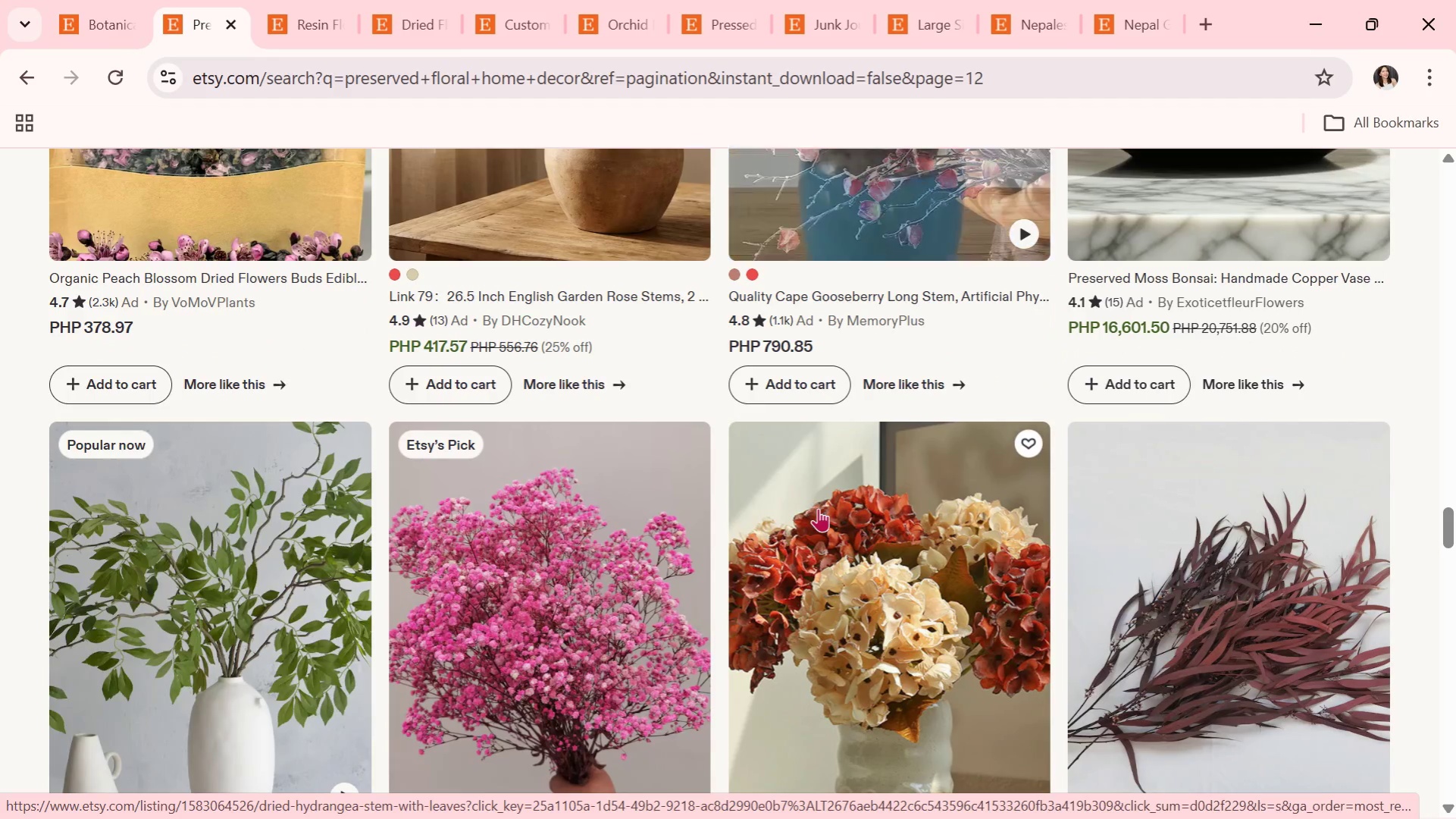 
scroll: coordinate [818, 508], scroll_direction: down, amount: 9.0
 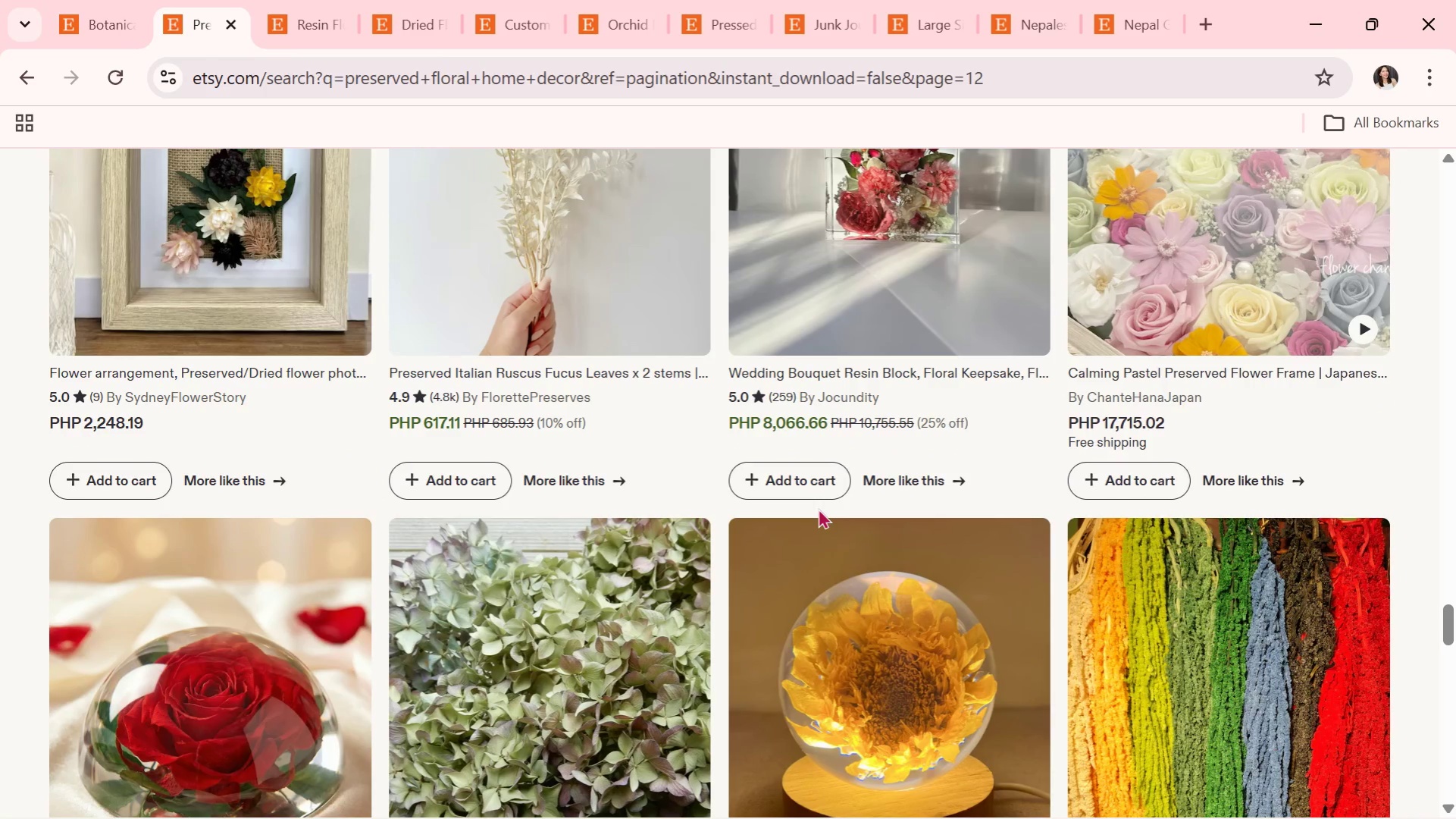 
scroll: coordinate [822, 502], scroll_direction: down, amount: 5.0
 